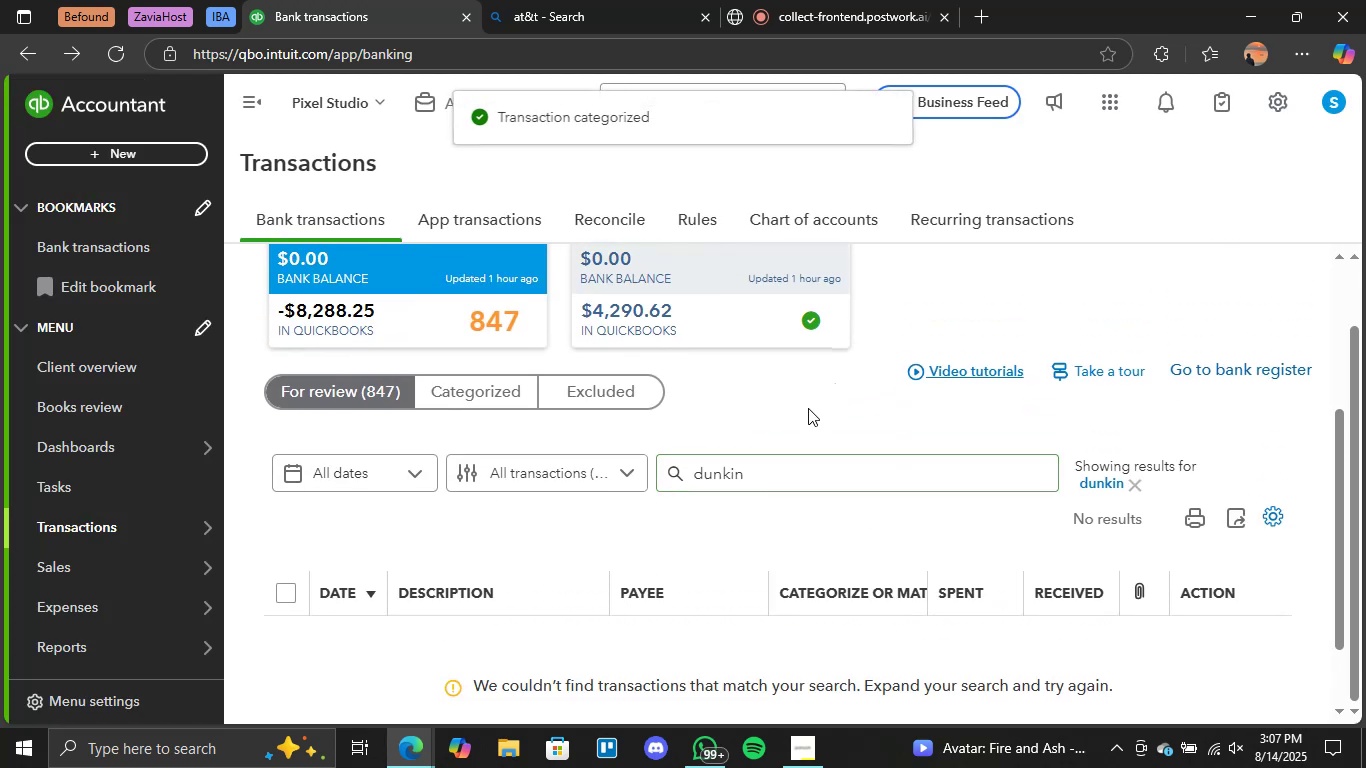 
left_click_drag(start_coordinate=[755, 471], to_coordinate=[554, 471])
 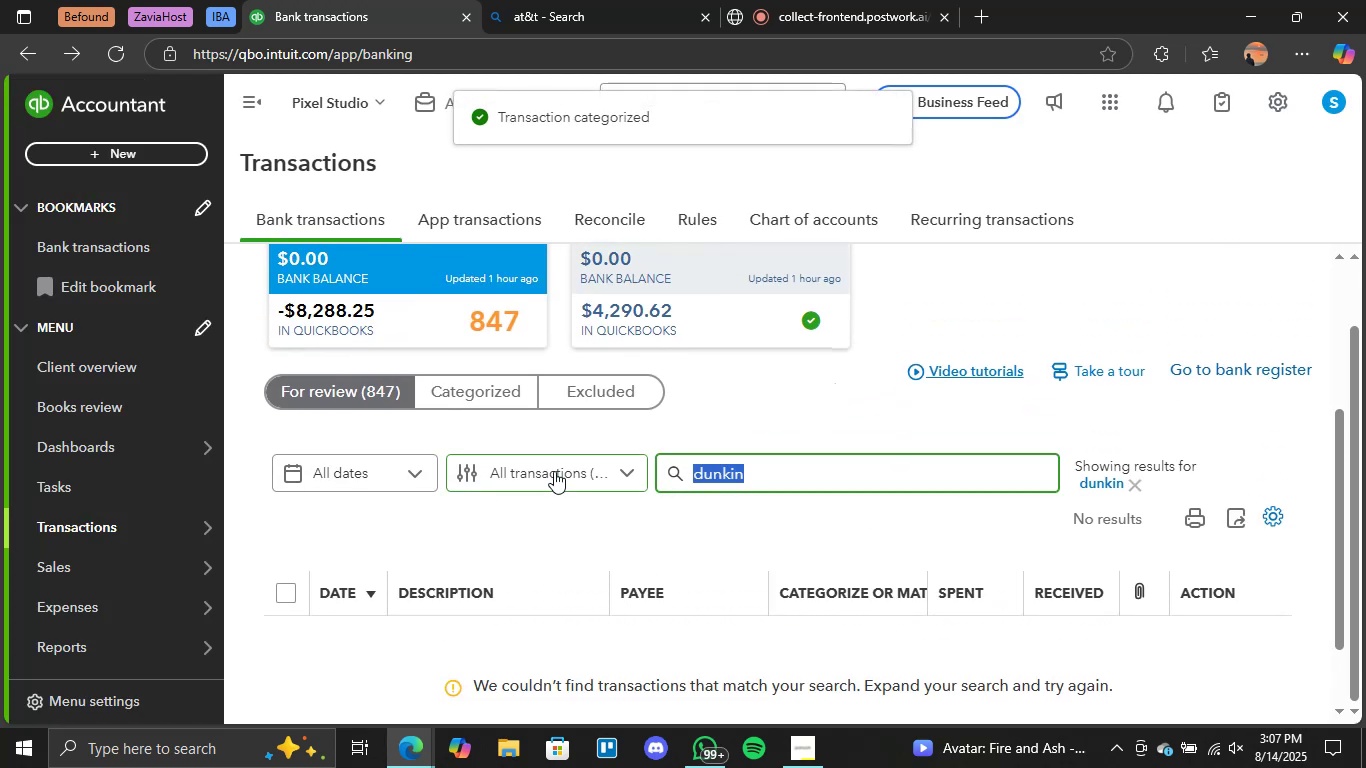 
key(Backspace)
 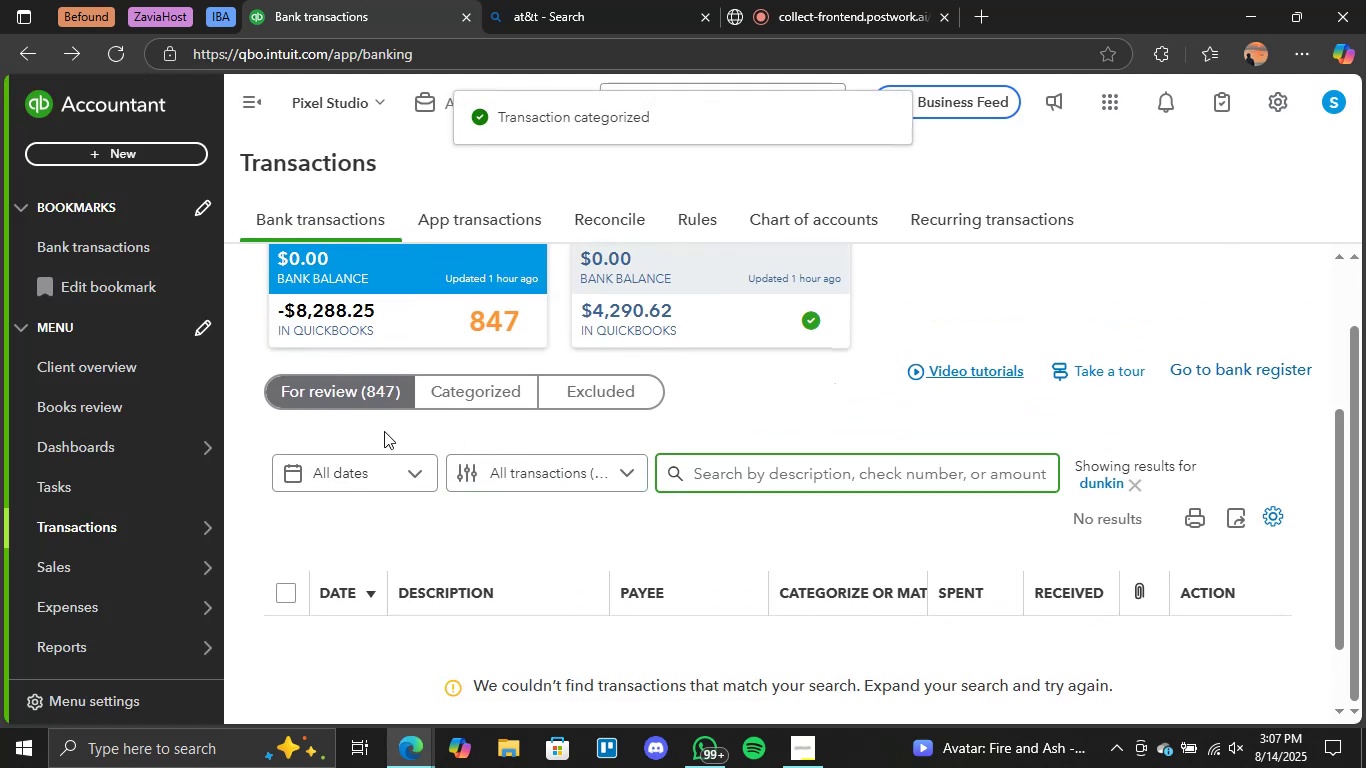 
left_click([334, 381])
 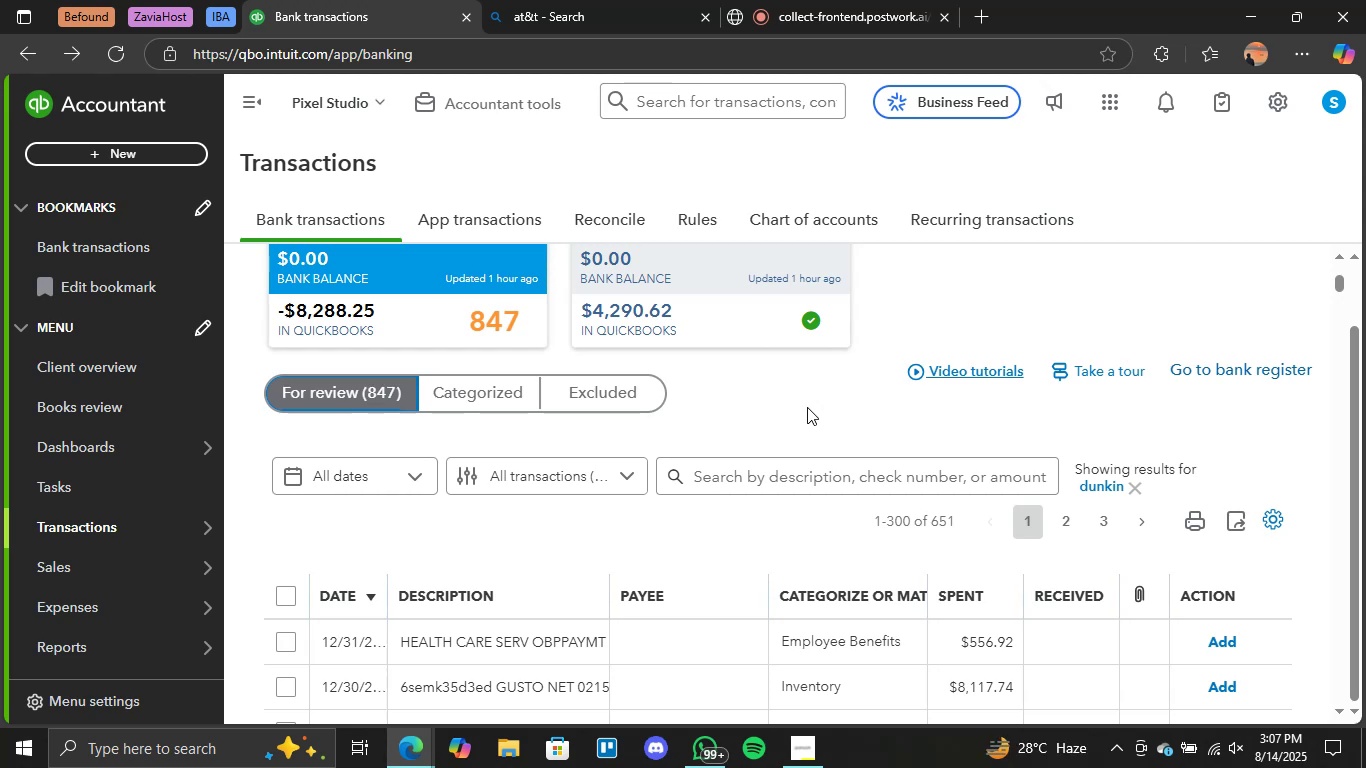 
wait(18.91)
 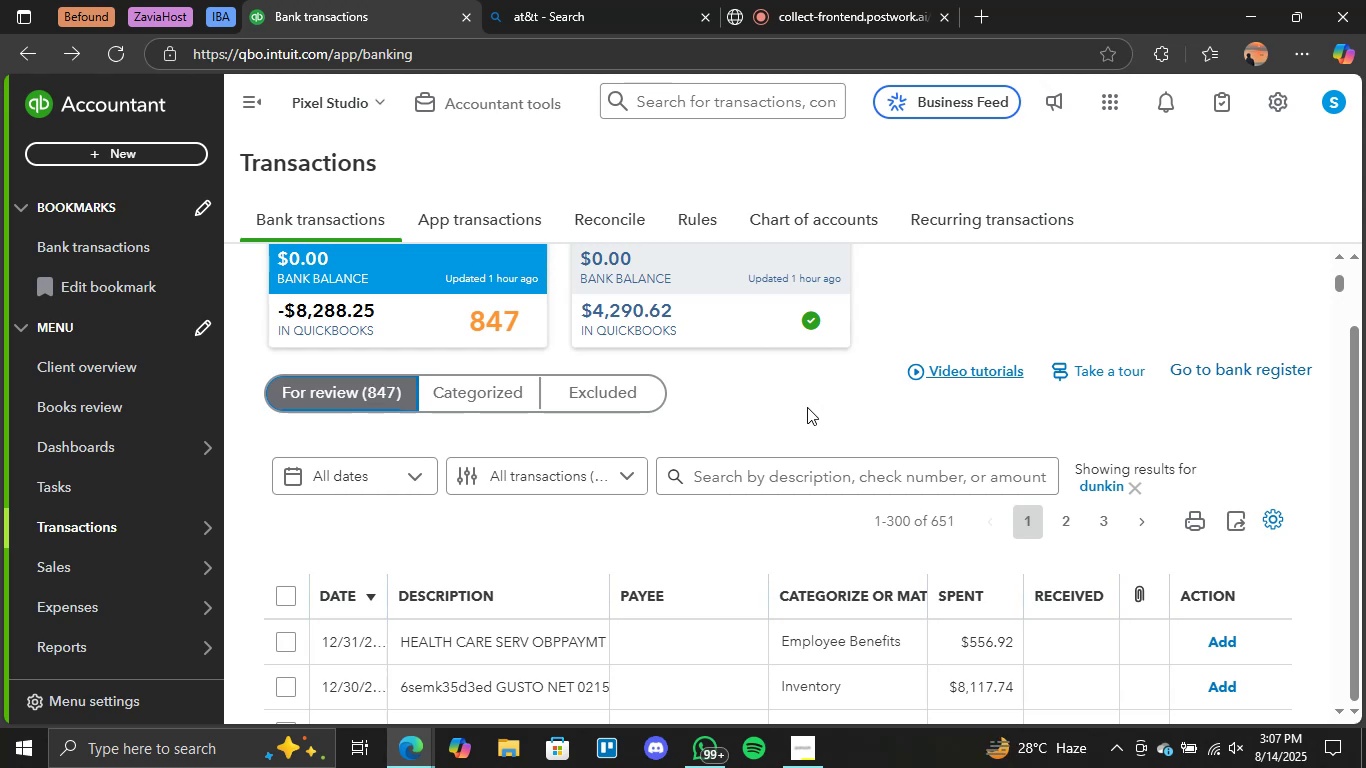 
scroll: coordinate [799, 428], scroll_direction: down, amount: 1.0
 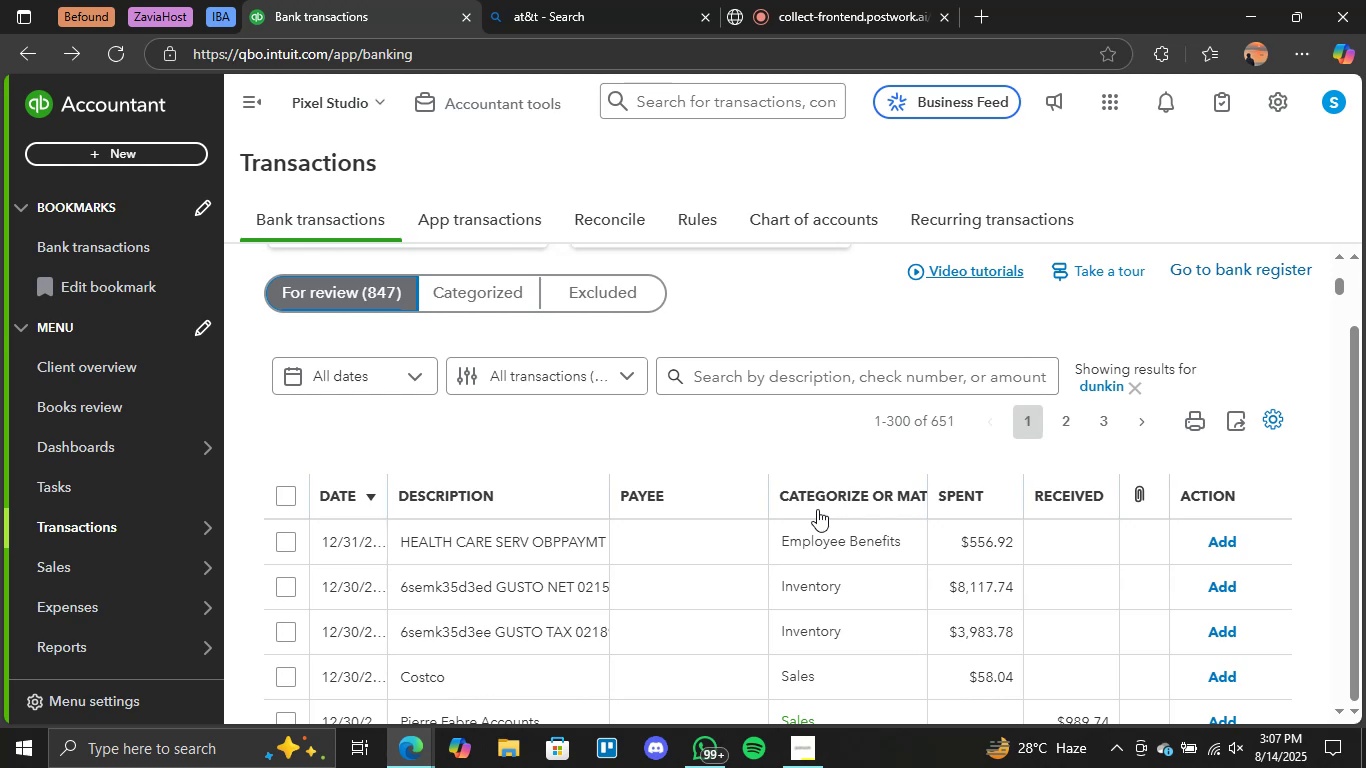 
wait(12.66)
 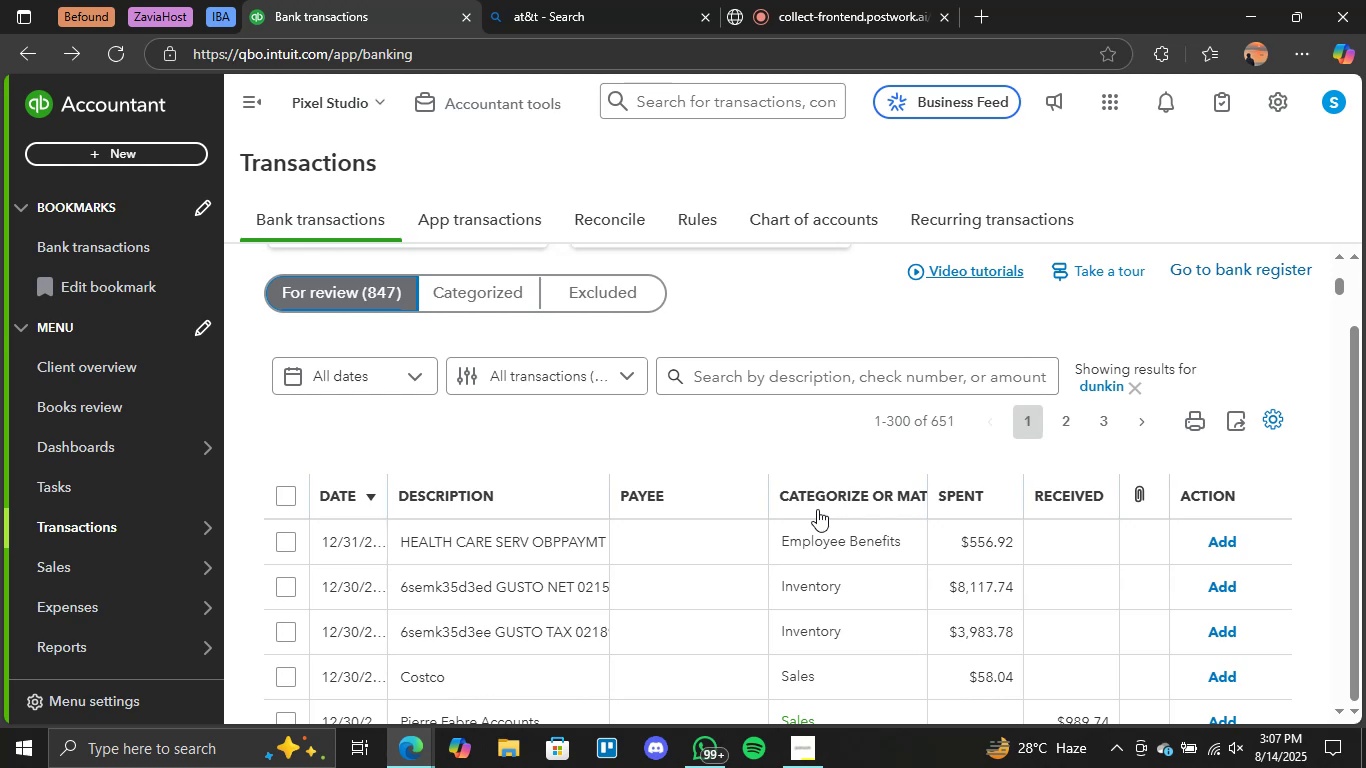 
scroll: coordinate [608, 543], scroll_direction: down, amount: 5.0
 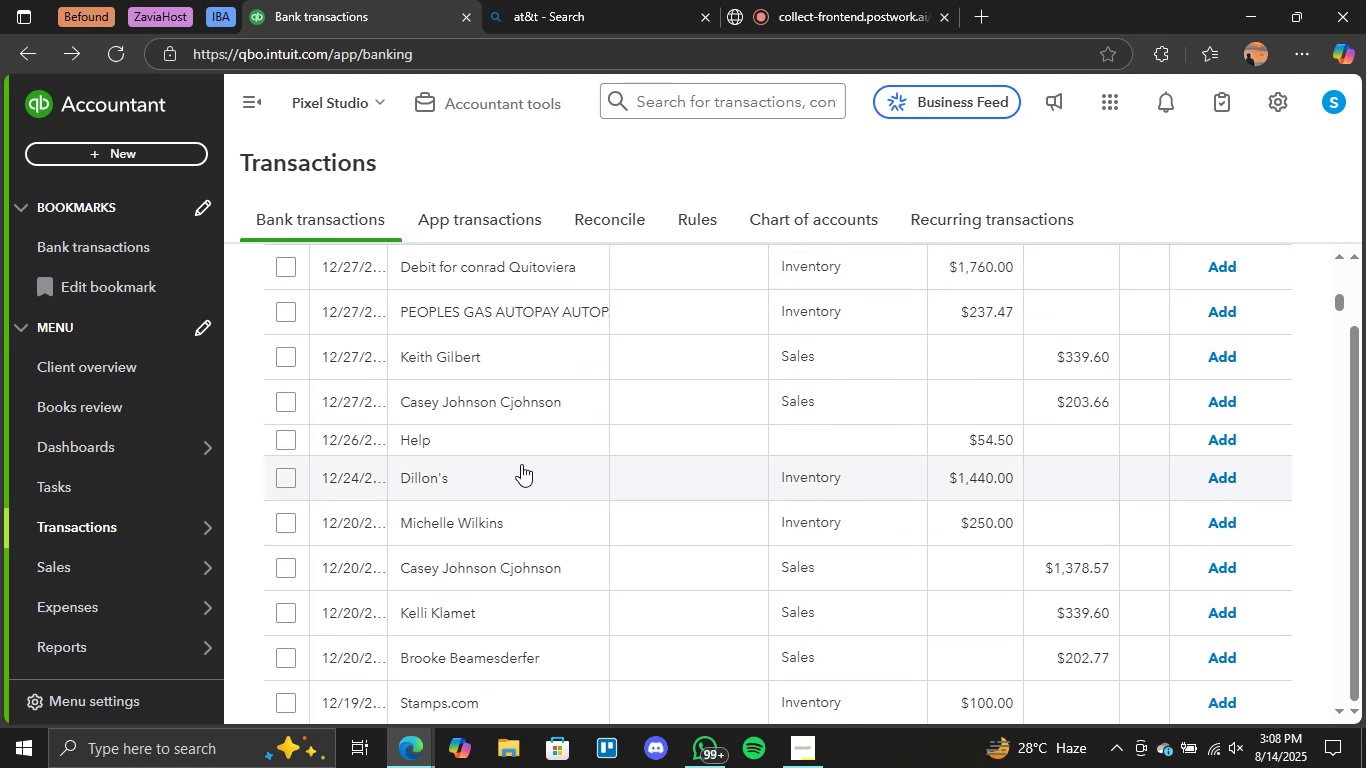 
scroll: coordinate [498, 422], scroll_direction: up, amount: 2.0
 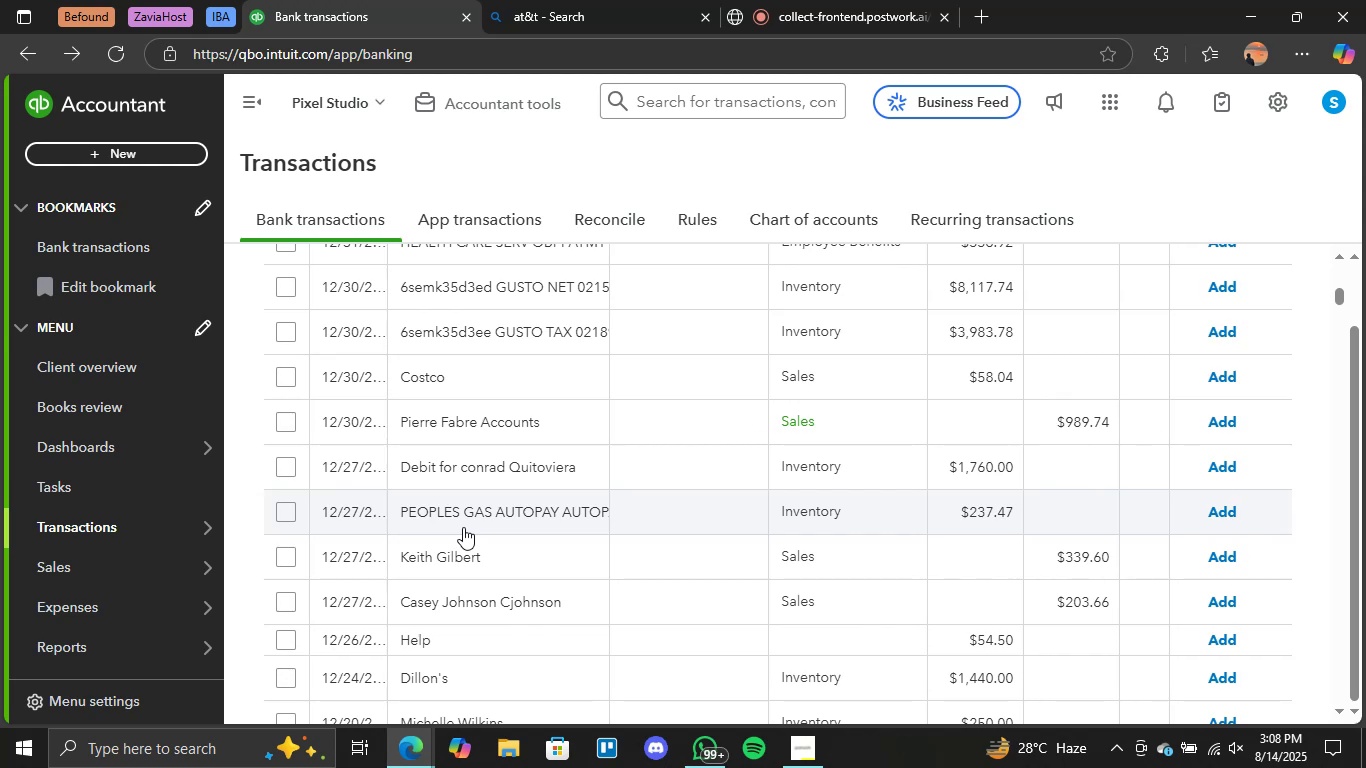 
scroll: coordinate [466, 566], scroll_direction: down, amount: 97.0
 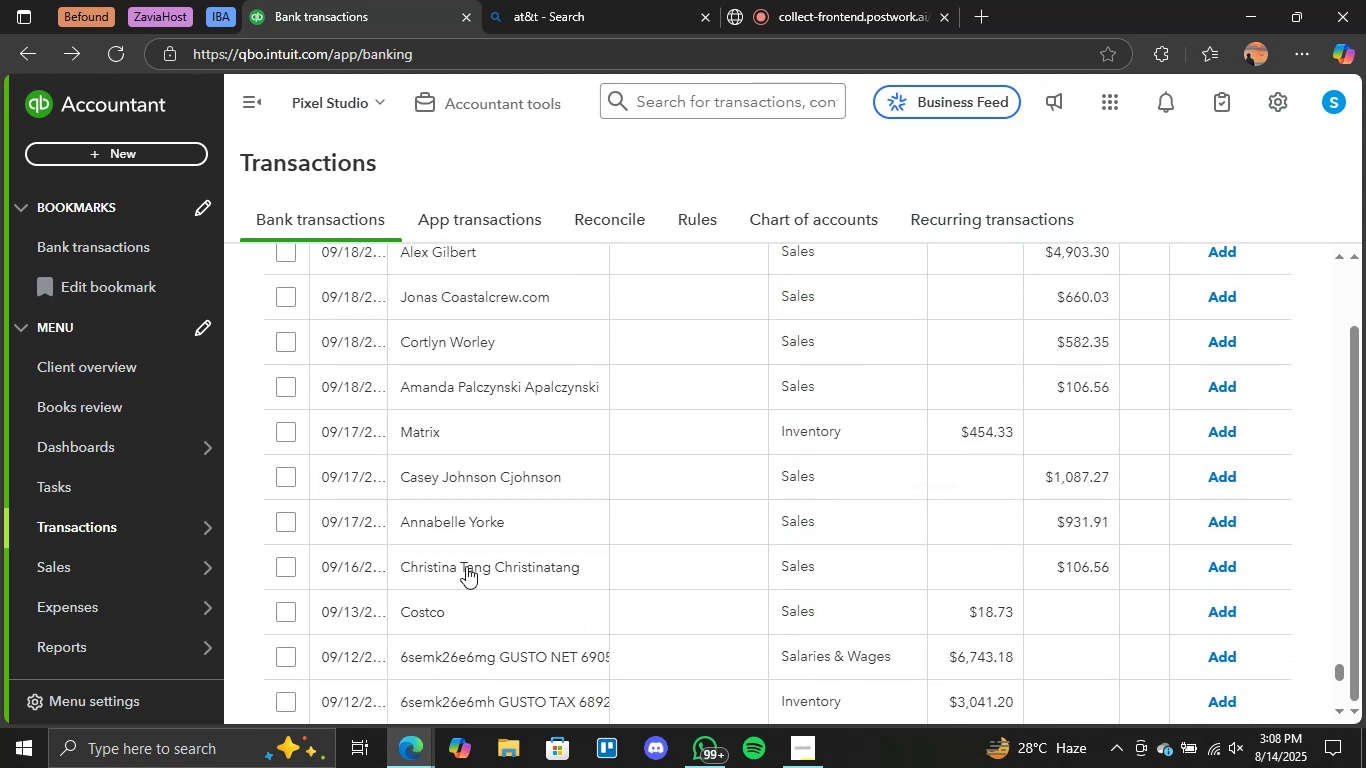 
scroll: coordinate [461, 674], scroll_direction: down, amount: 8.0
 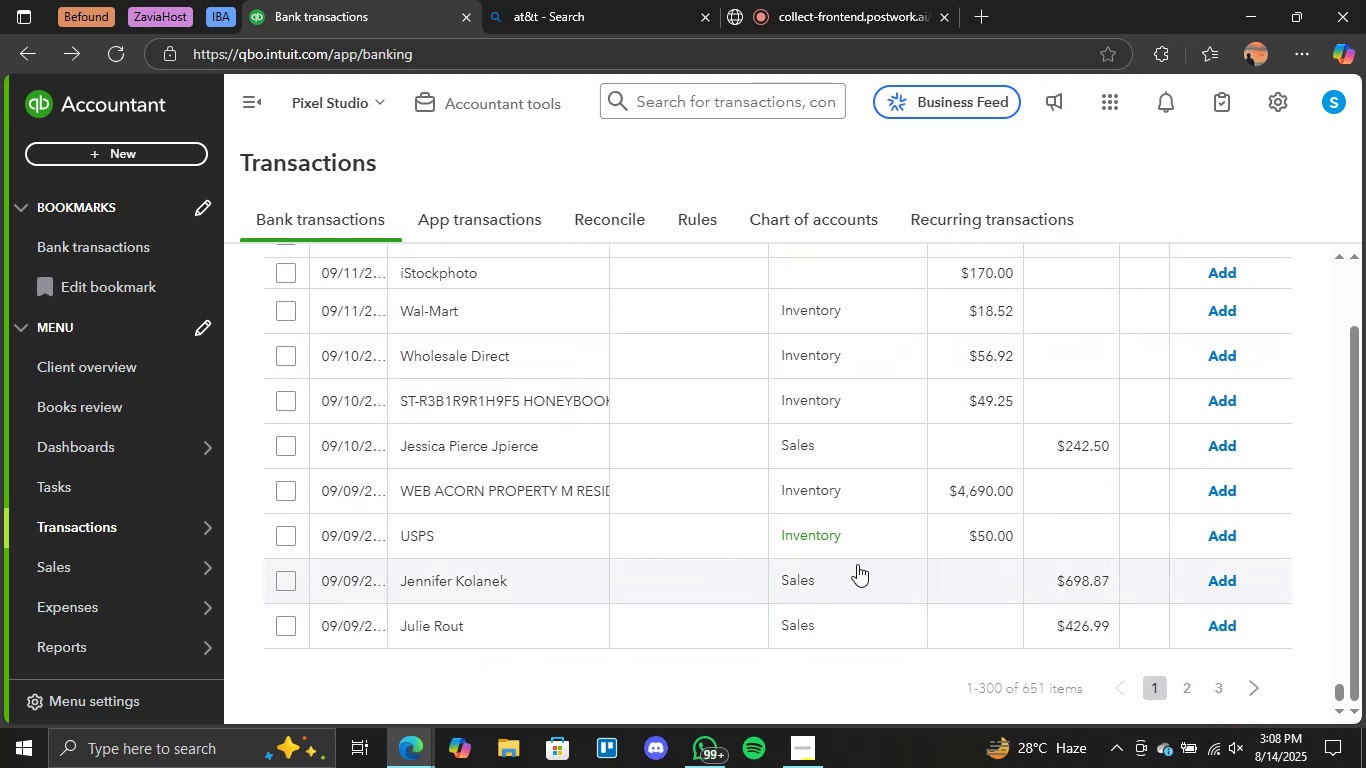 
scroll: coordinate [695, 562], scroll_direction: up, amount: 7.0
 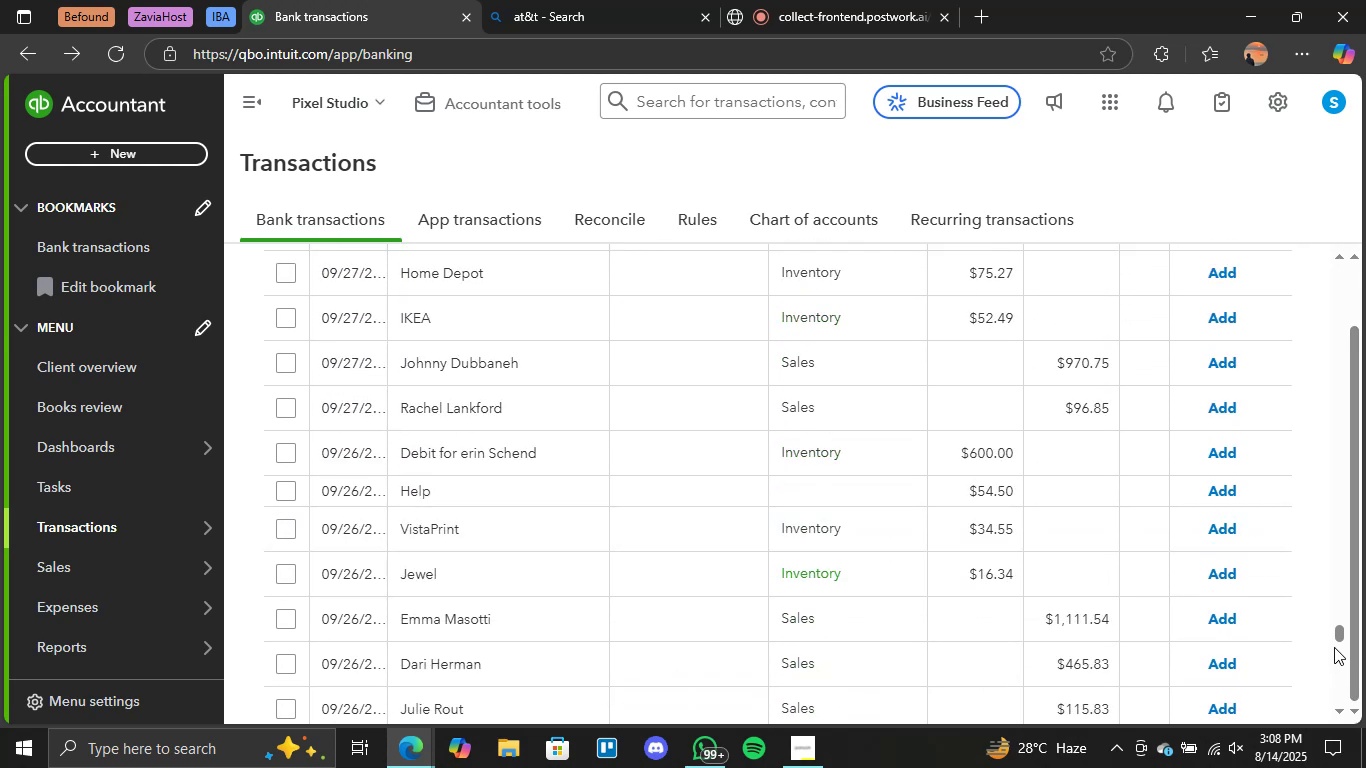 
left_click_drag(start_coordinate=[1337, 635], to_coordinate=[1324, 255])
 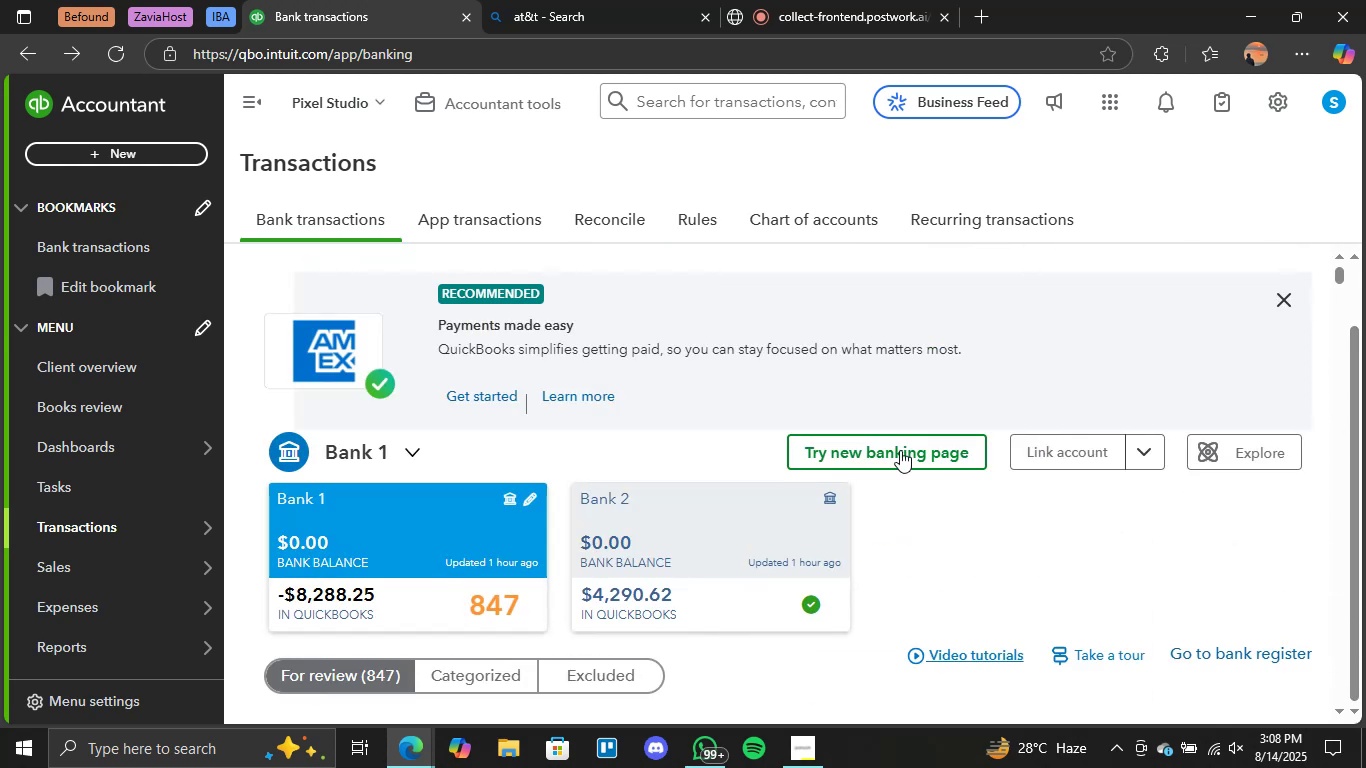 
scroll: coordinate [905, 467], scroll_direction: down, amount: 4.0
 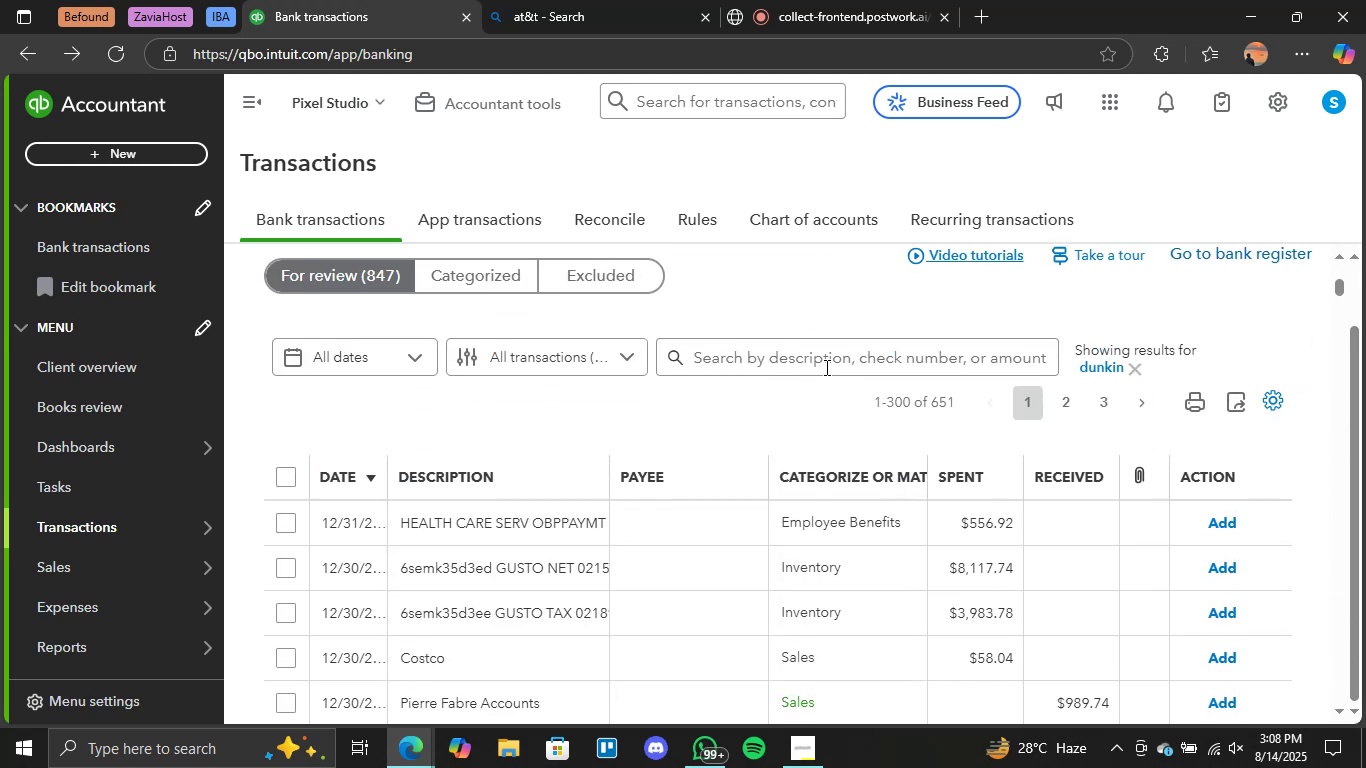 
left_click([816, 350])
 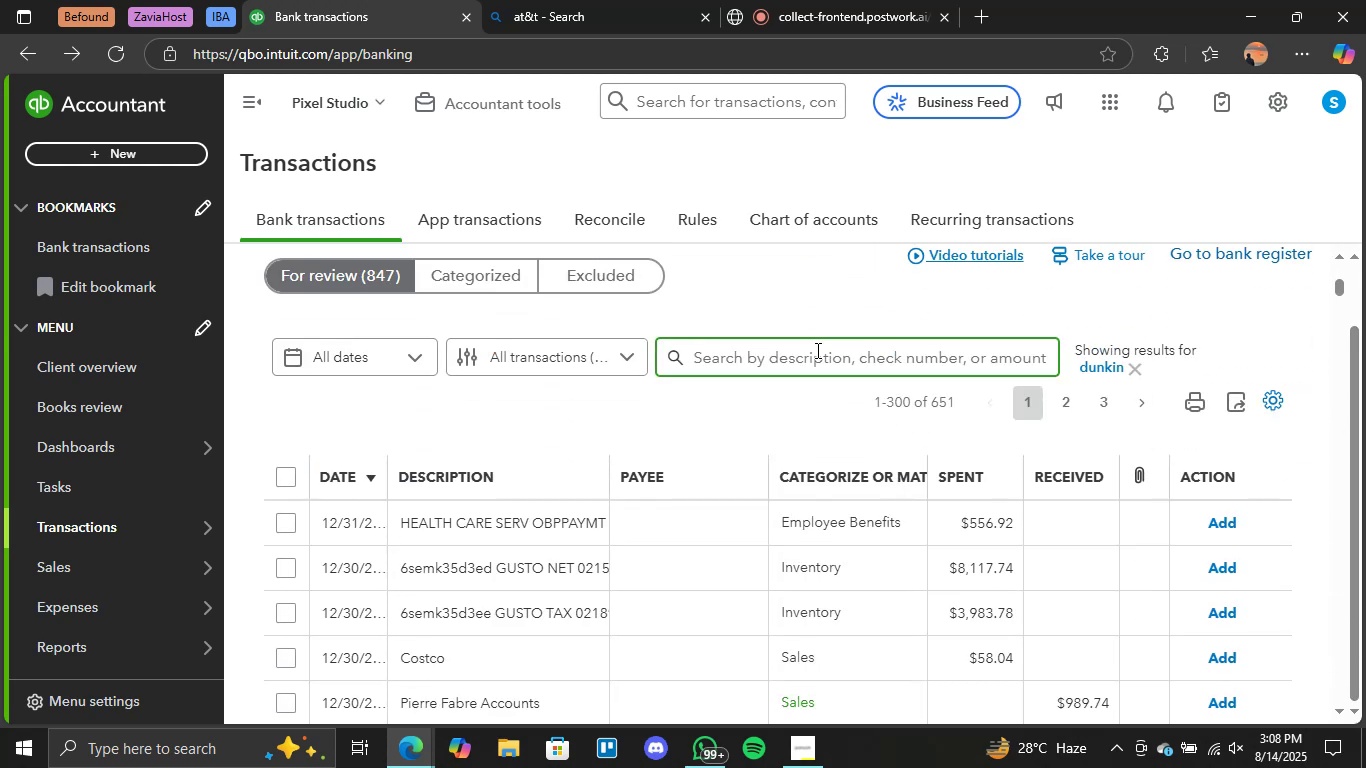 
type(jewel)
 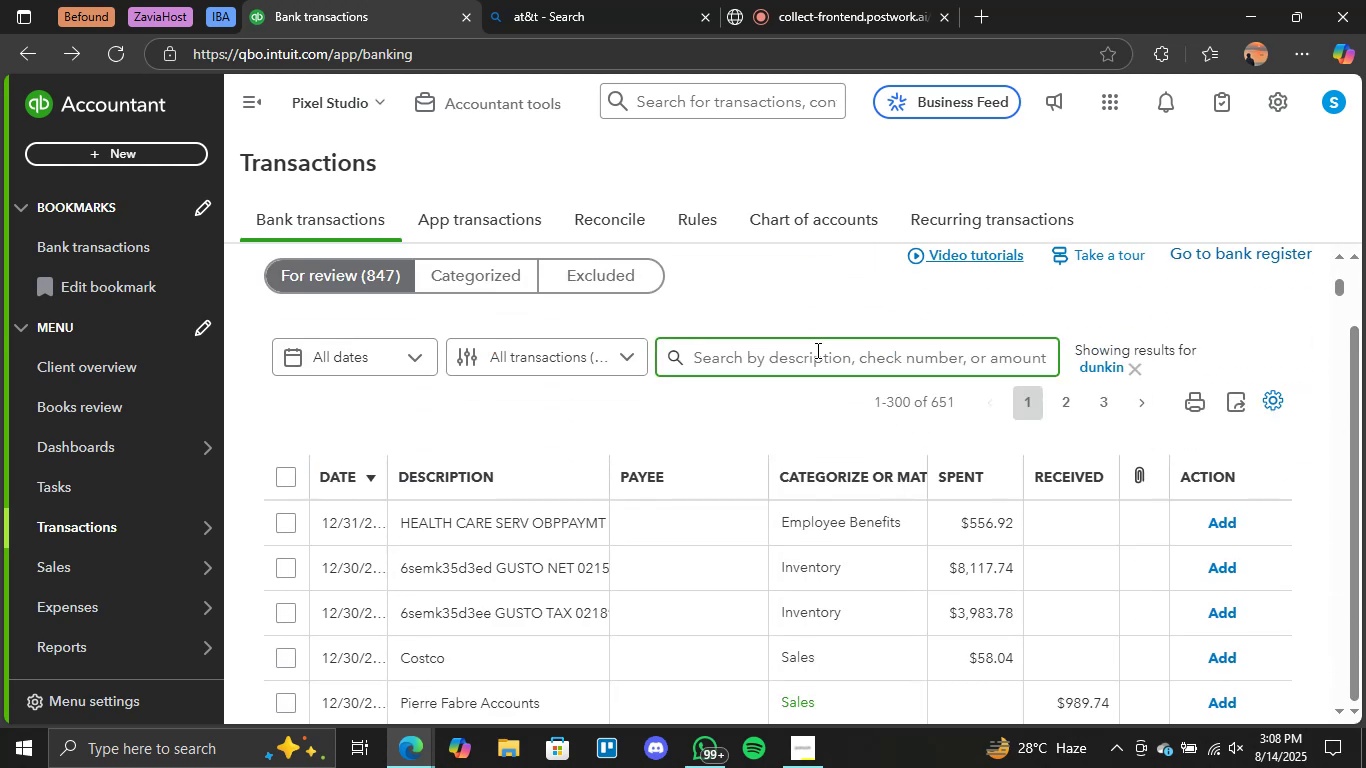 
key(Enter)
 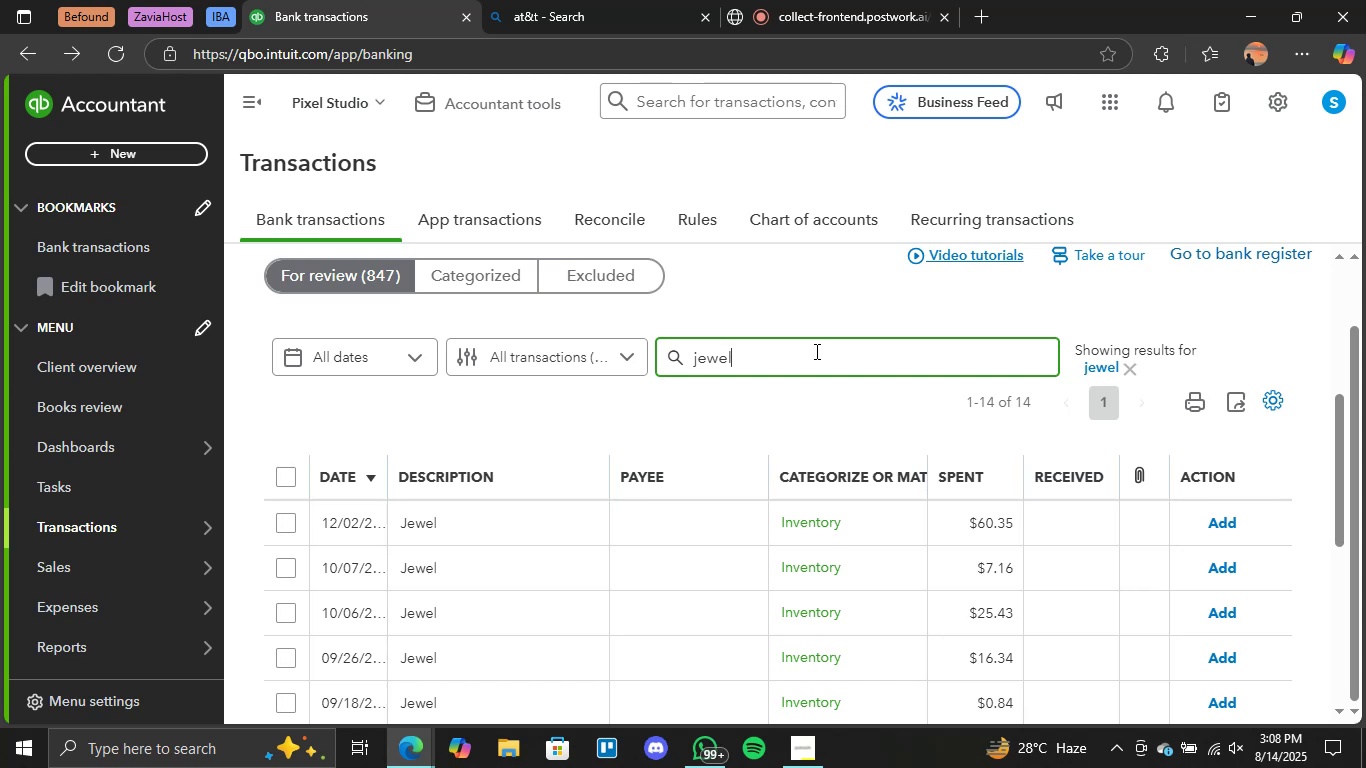 
wait(27.1)
 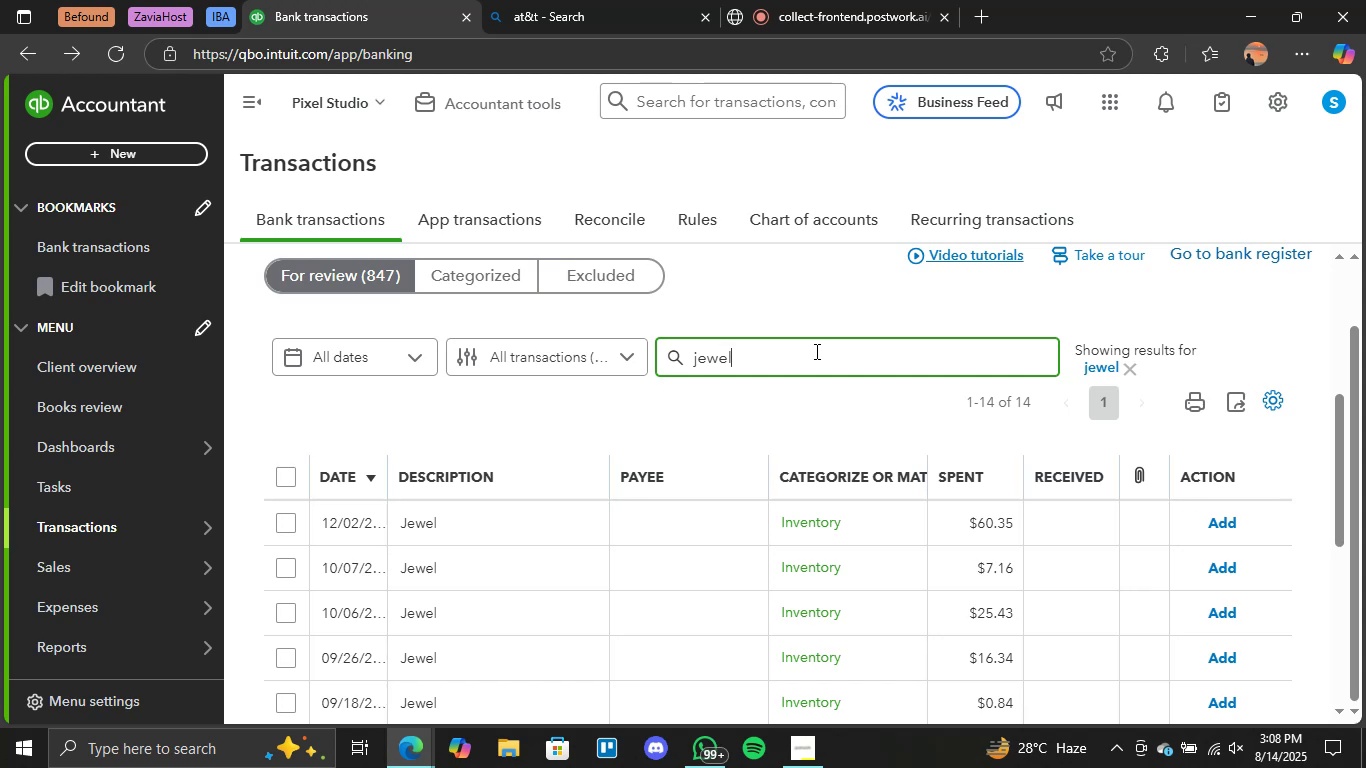 
scroll: coordinate [822, 453], scroll_direction: down, amount: 5.0
 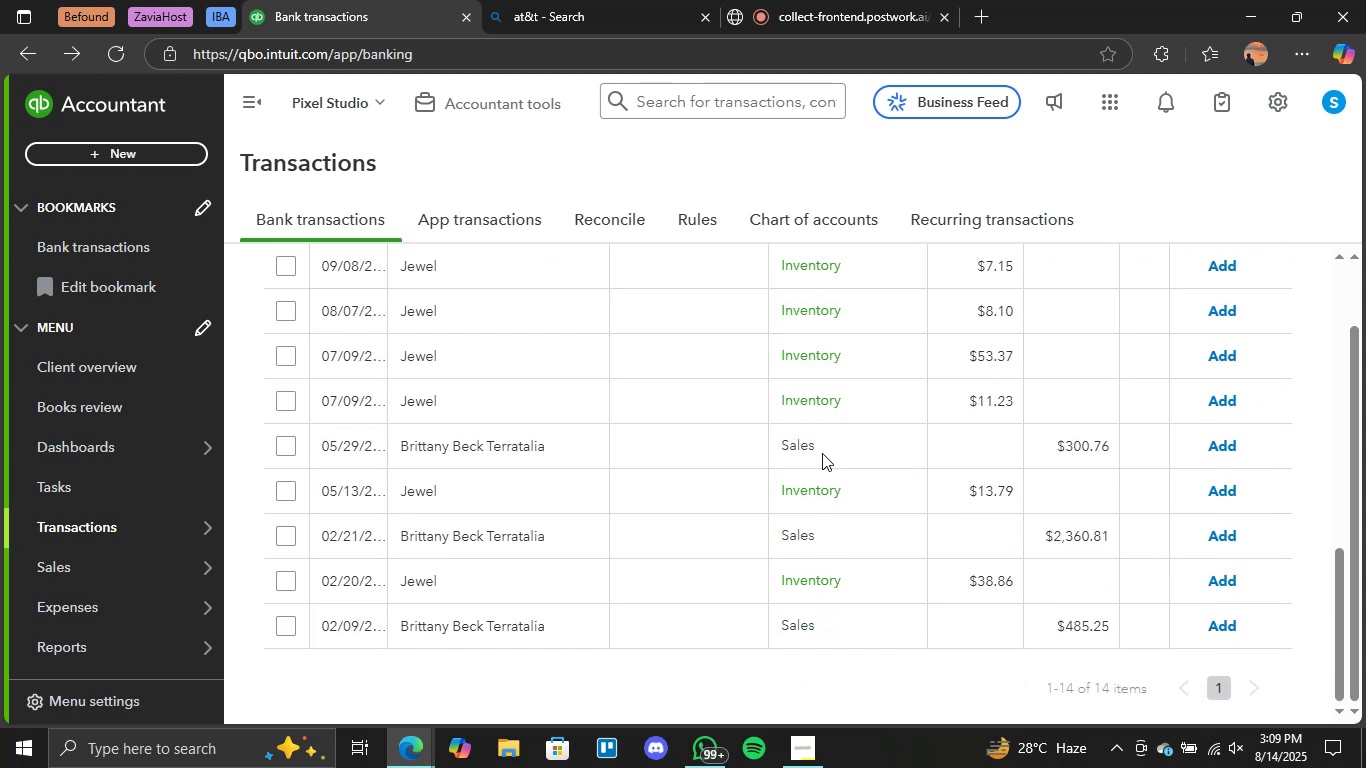 
scroll: coordinate [481, 440], scroll_direction: up, amount: 3.0
 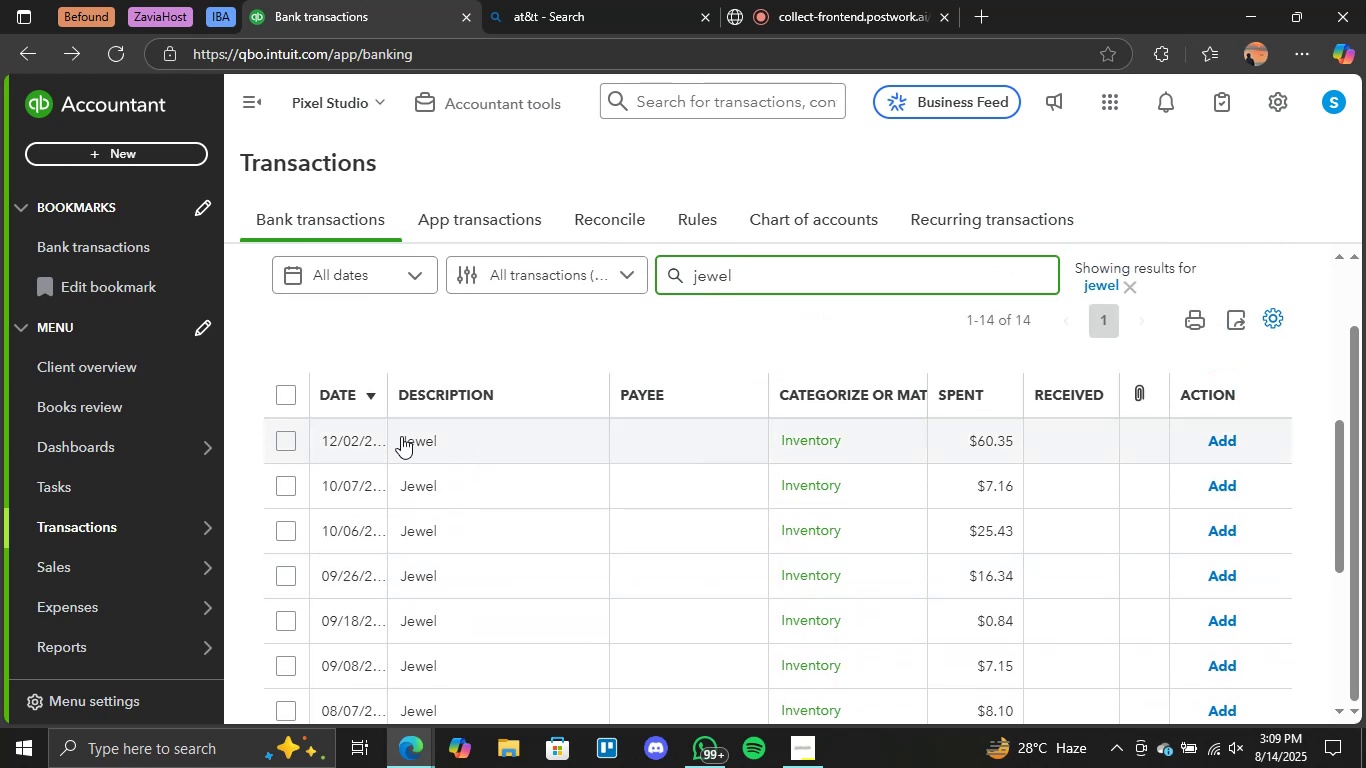 
left_click([416, 440])
 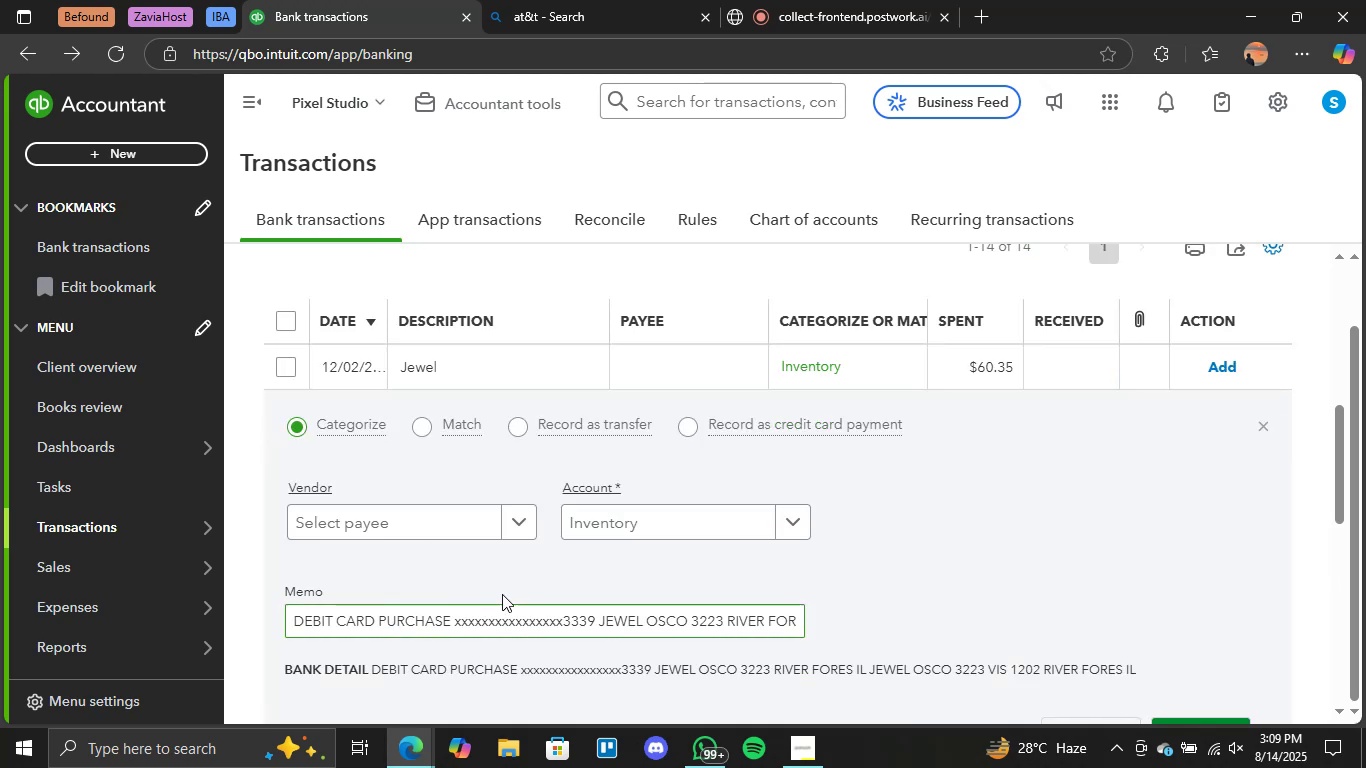 
scroll: coordinate [739, 590], scroll_direction: down, amount: 1.0
 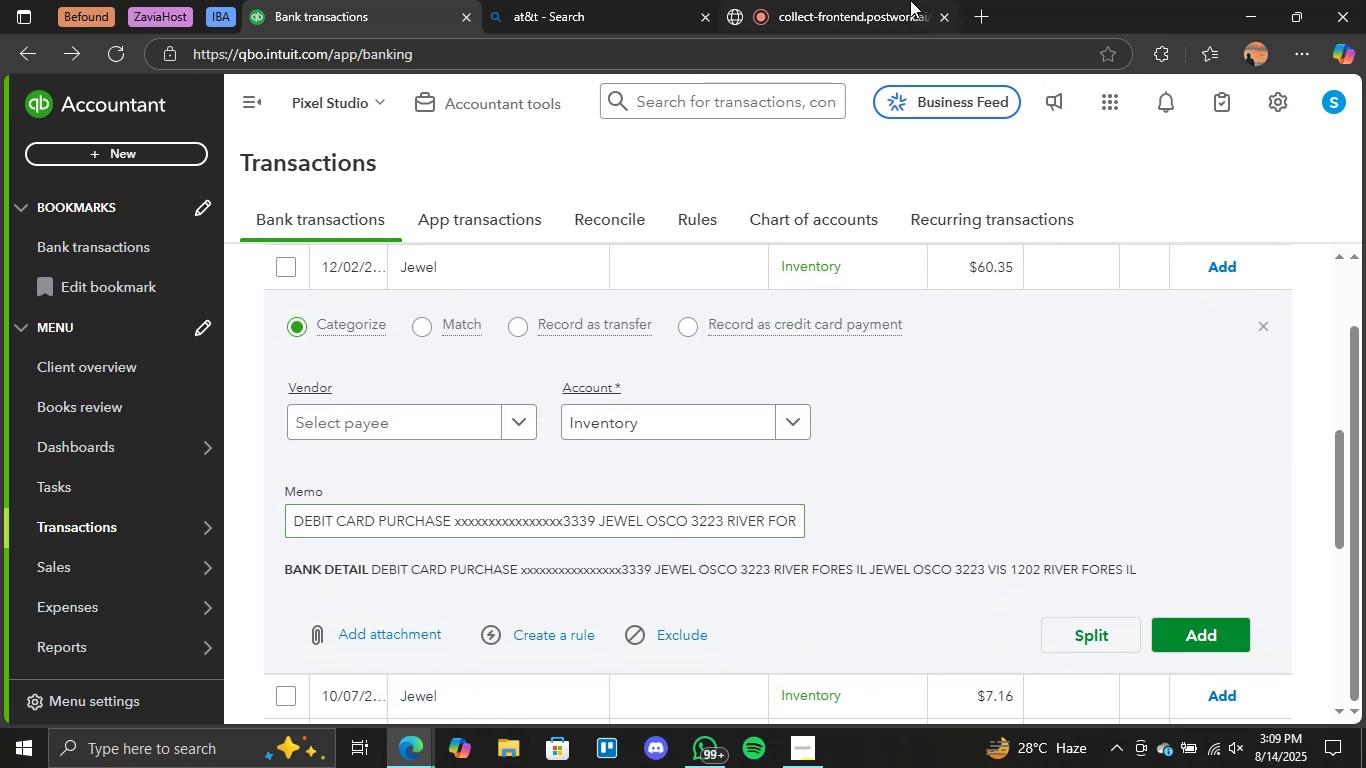 
left_click([615, 10])
 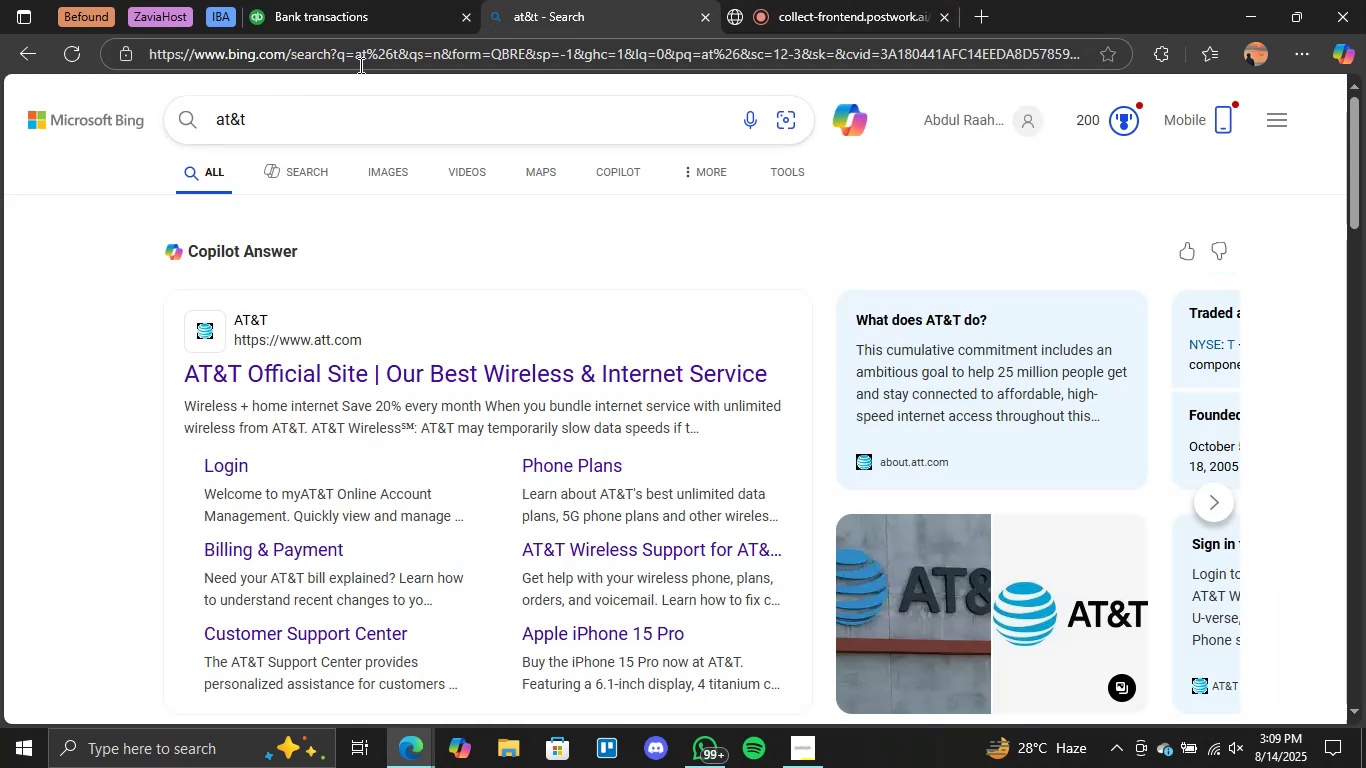 
left_click([373, 0])
 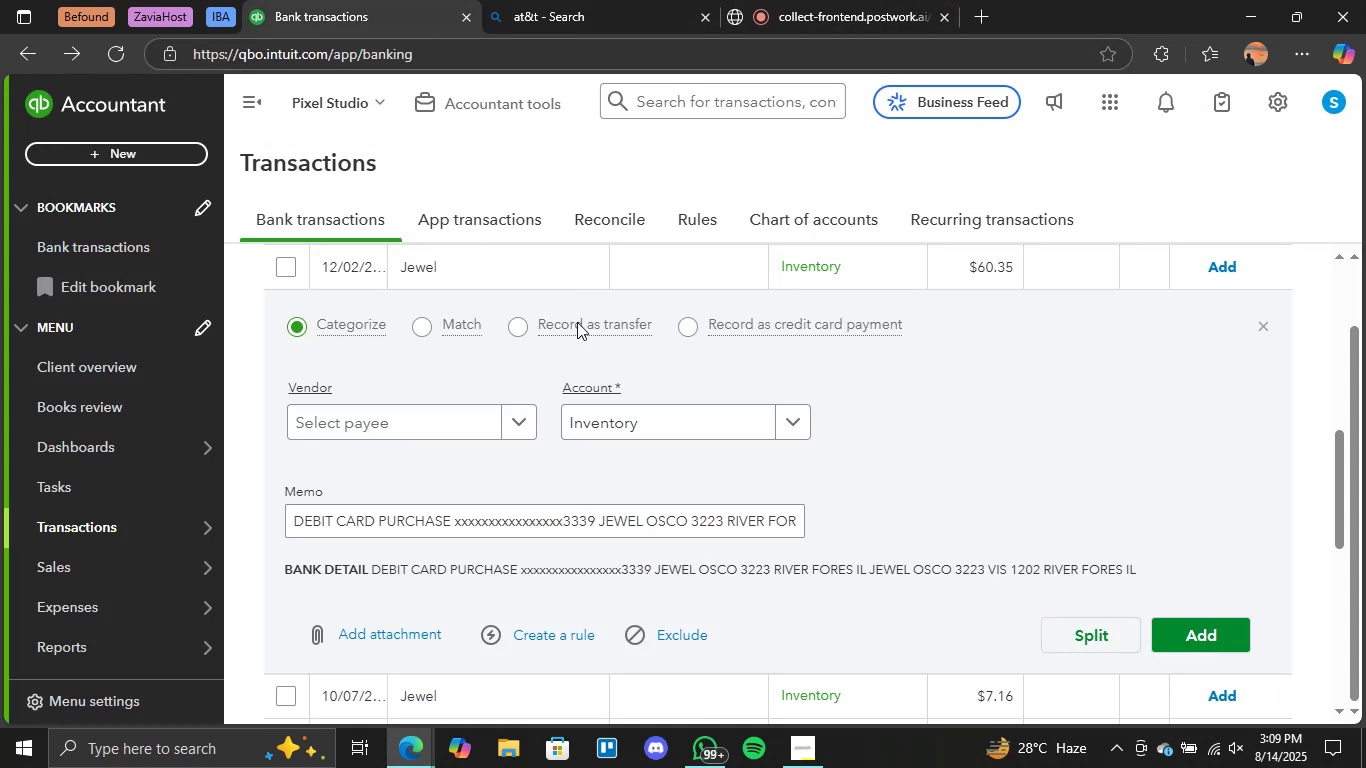 
scroll: coordinate [778, 513], scroll_direction: down, amount: 2.0
 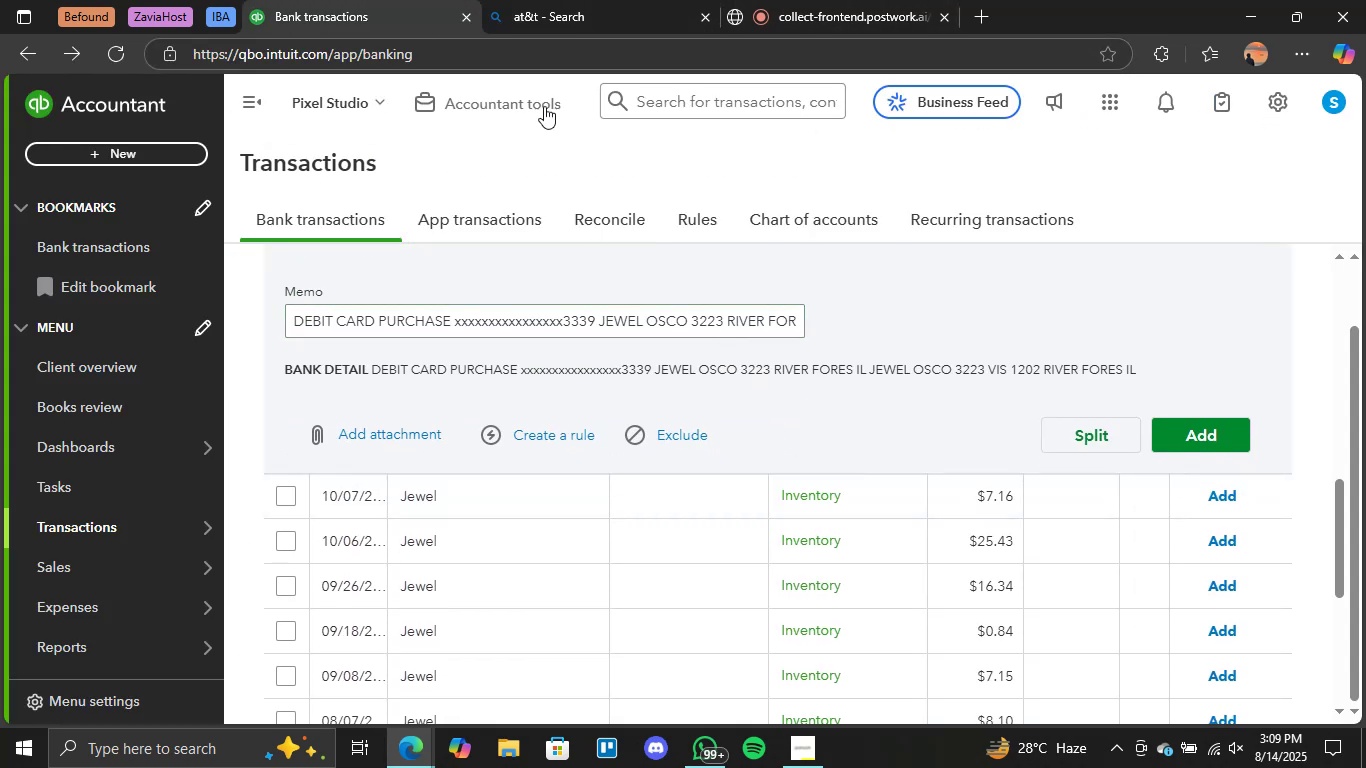 
left_click([552, 0])
 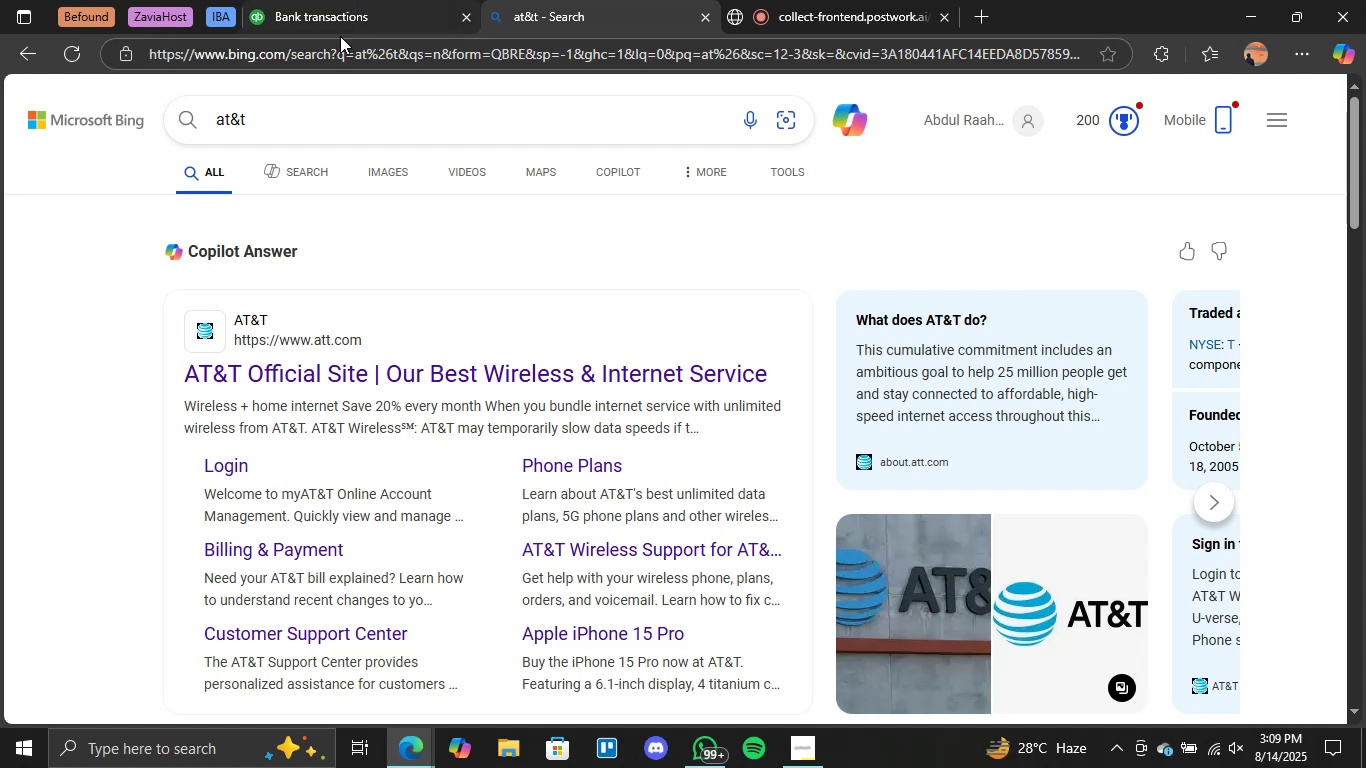 
double_click([231, 129])
 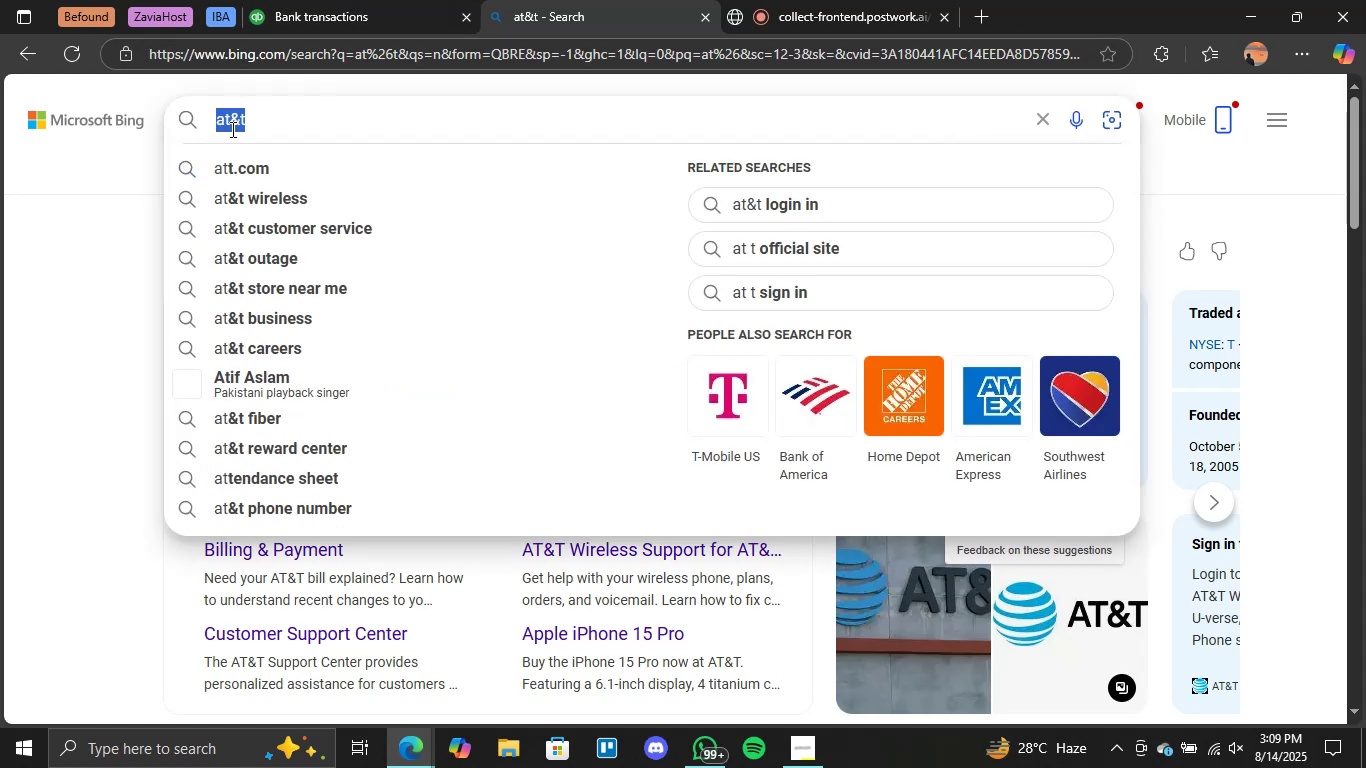 
triple_click([231, 129])
 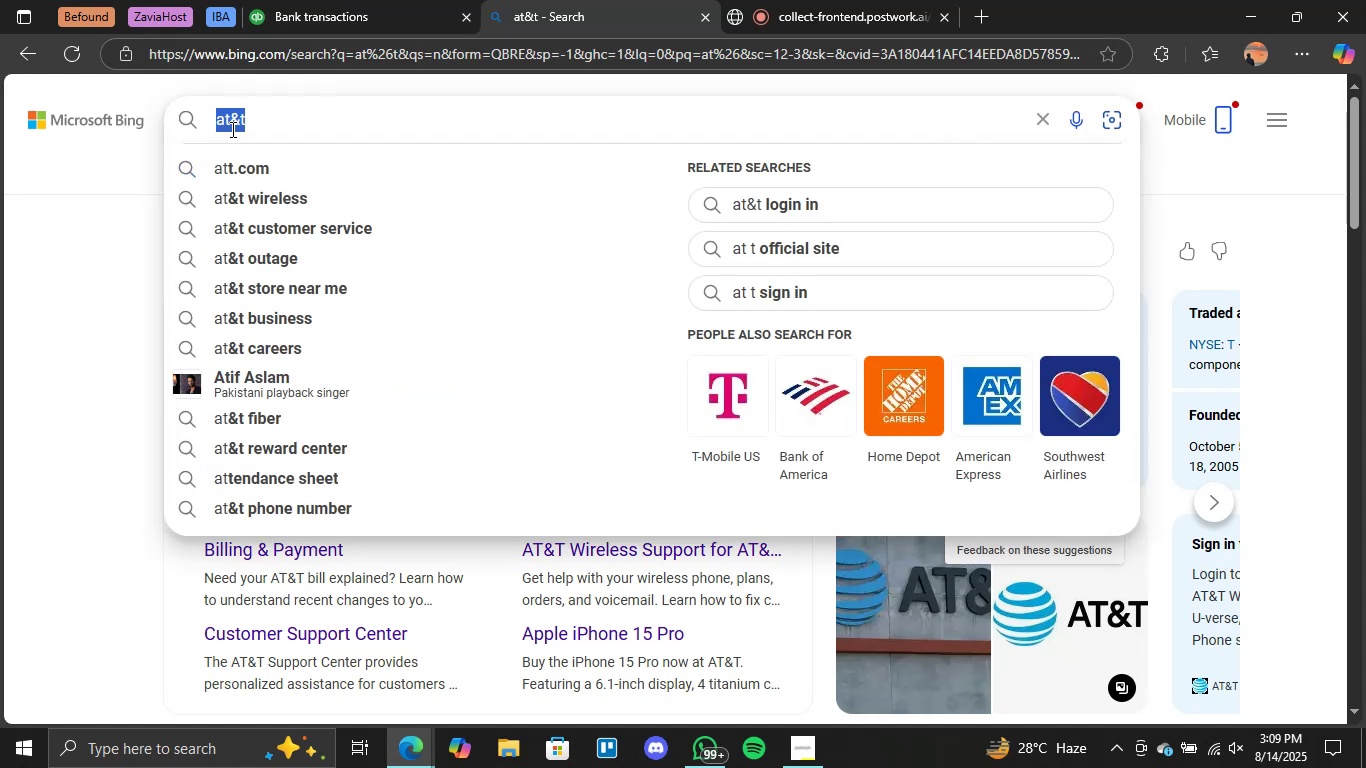 
type(jewel osco)
 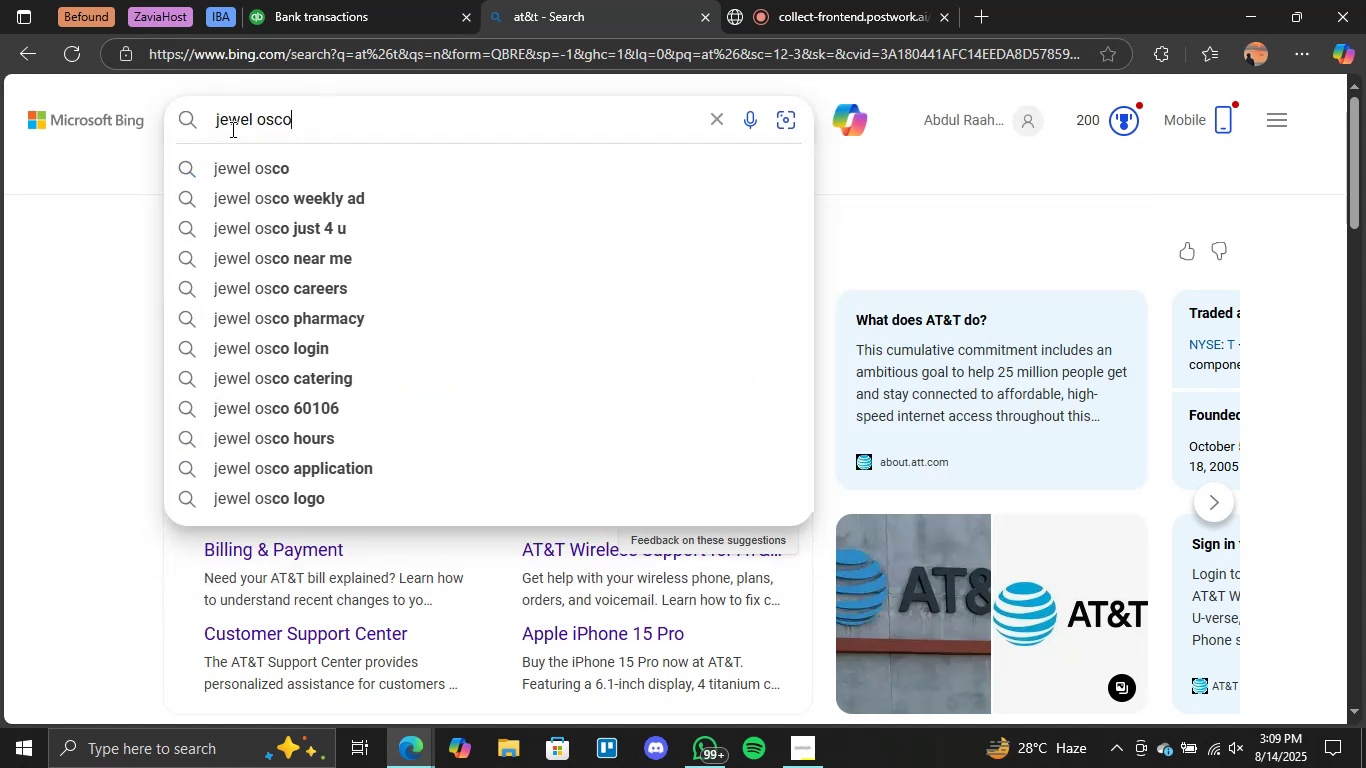 
key(Enter)
 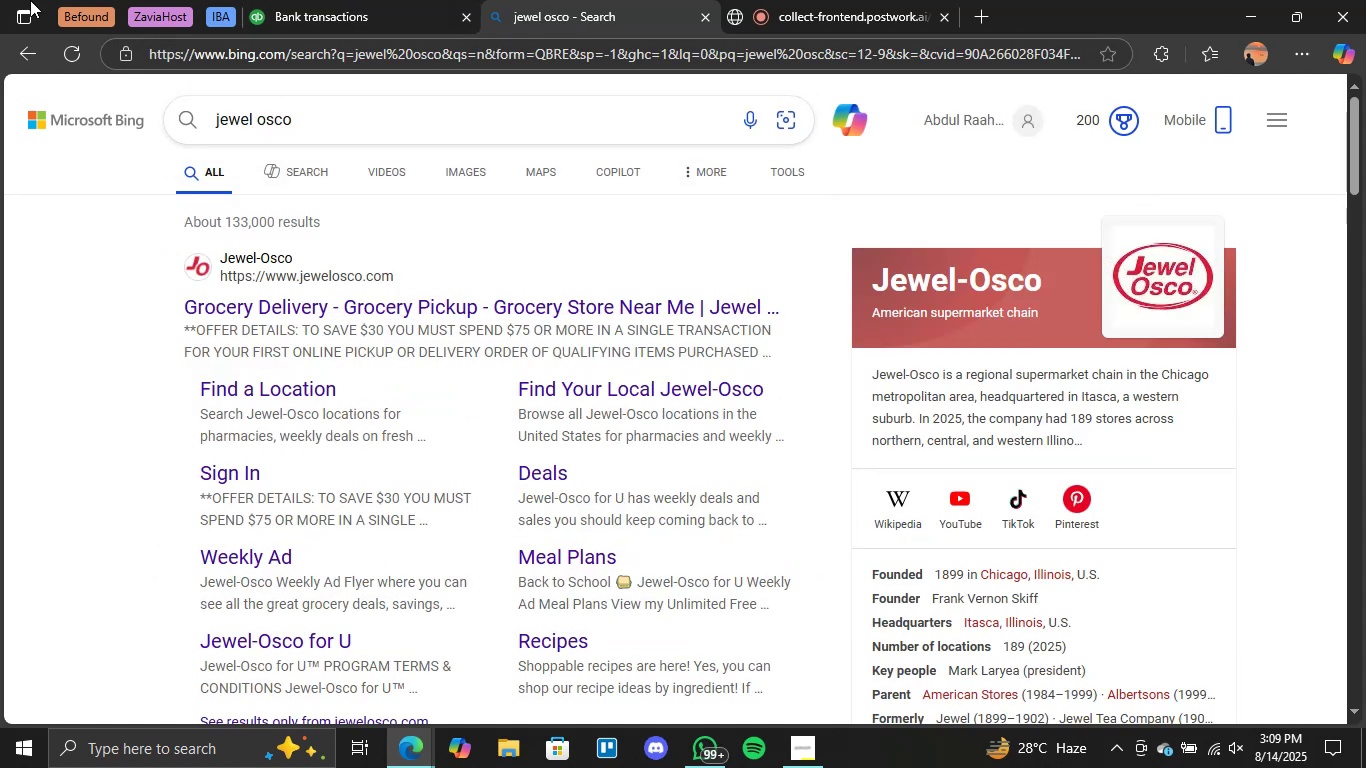 
left_click([380, 0])
 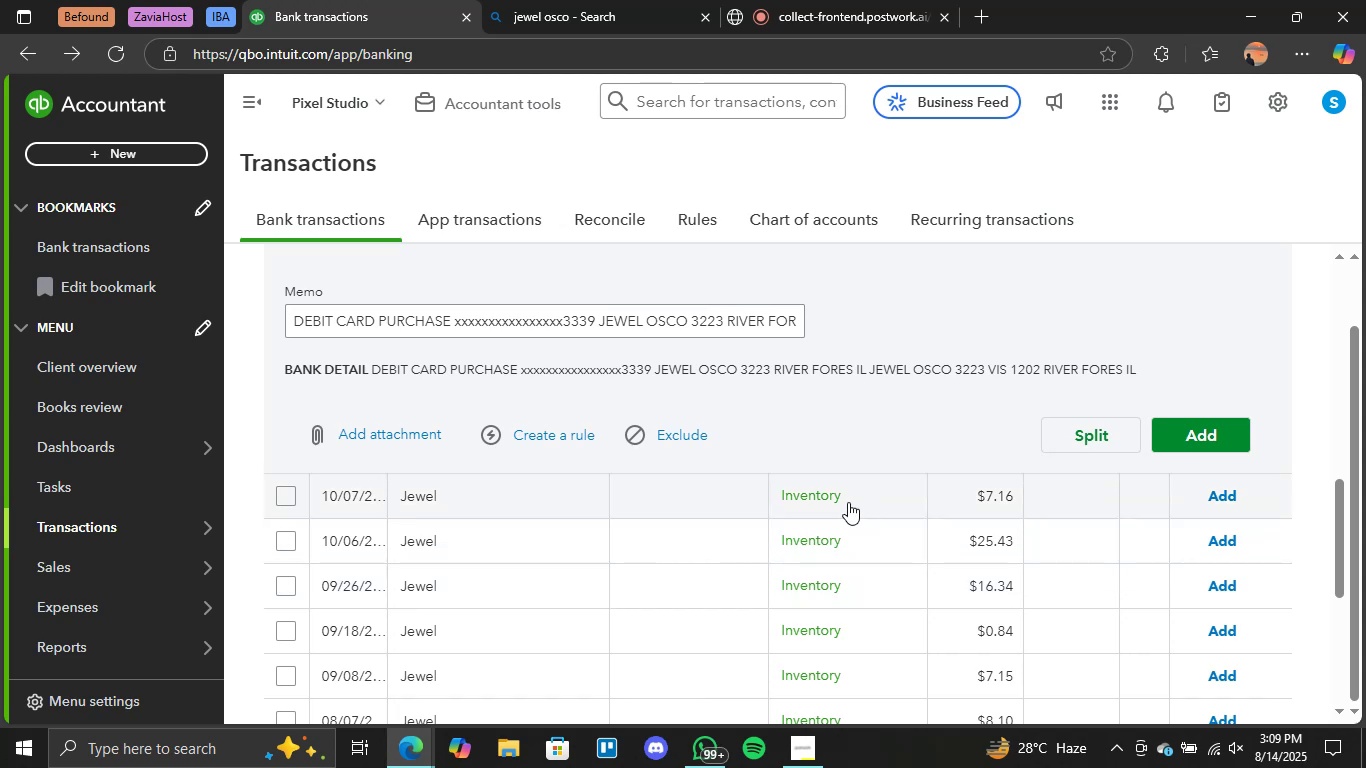 
scroll: coordinate [453, 519], scroll_direction: down, amount: 1.0
 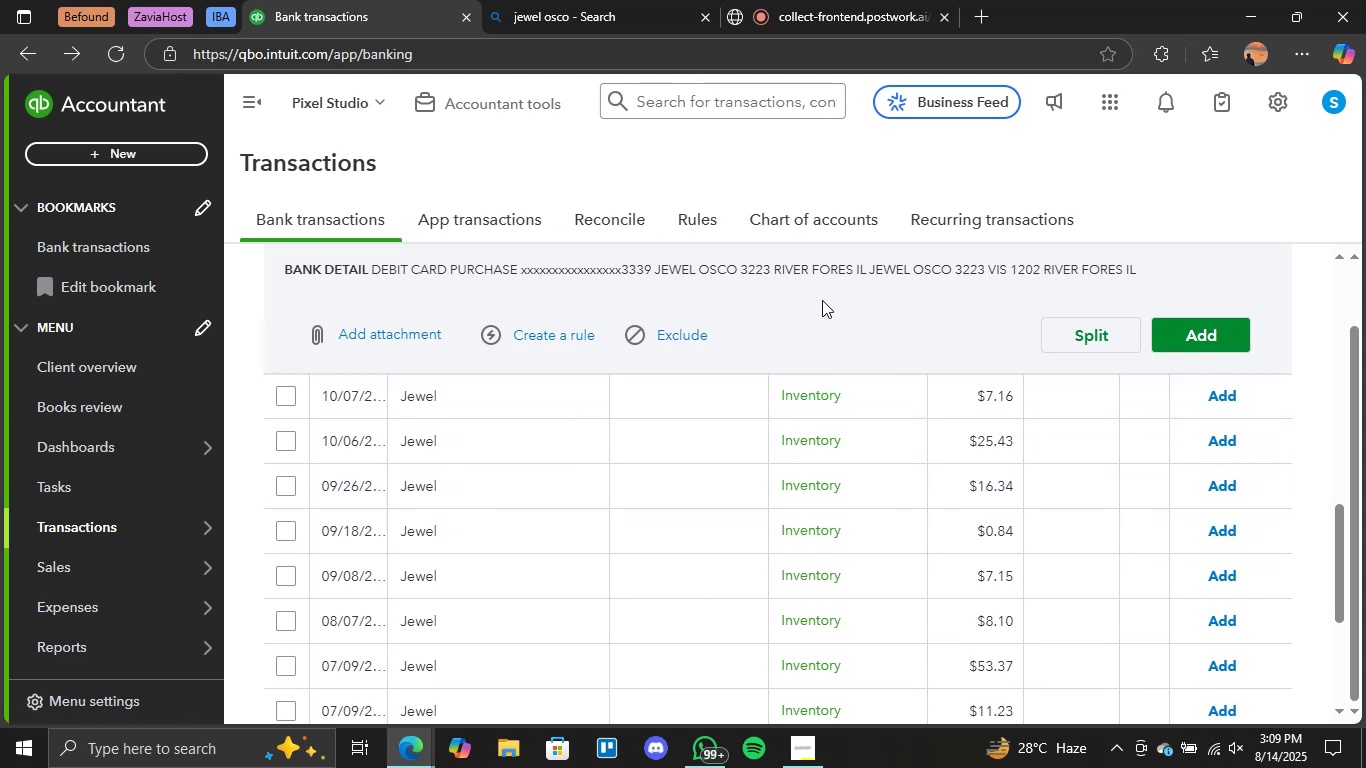 
scroll: coordinate [714, 351], scroll_direction: up, amount: 2.0
 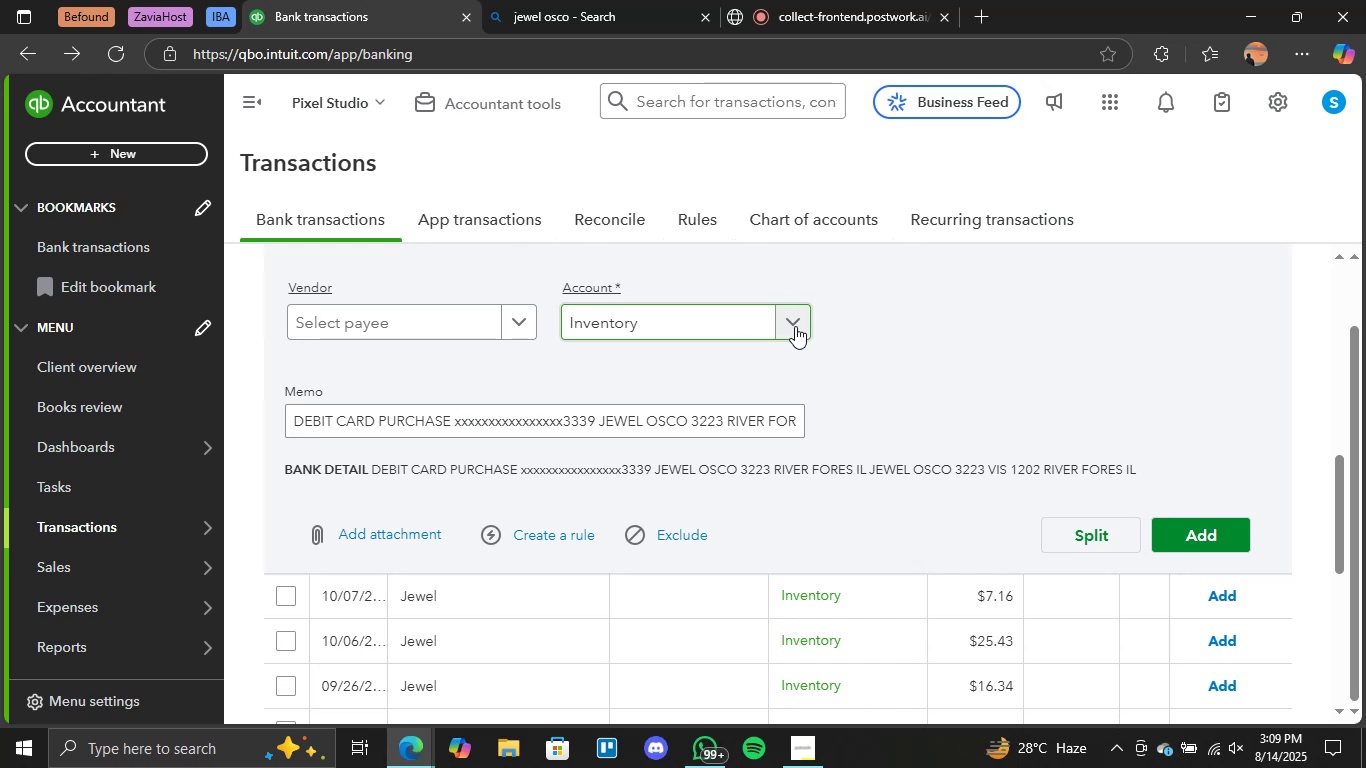 
wait(25.68)
 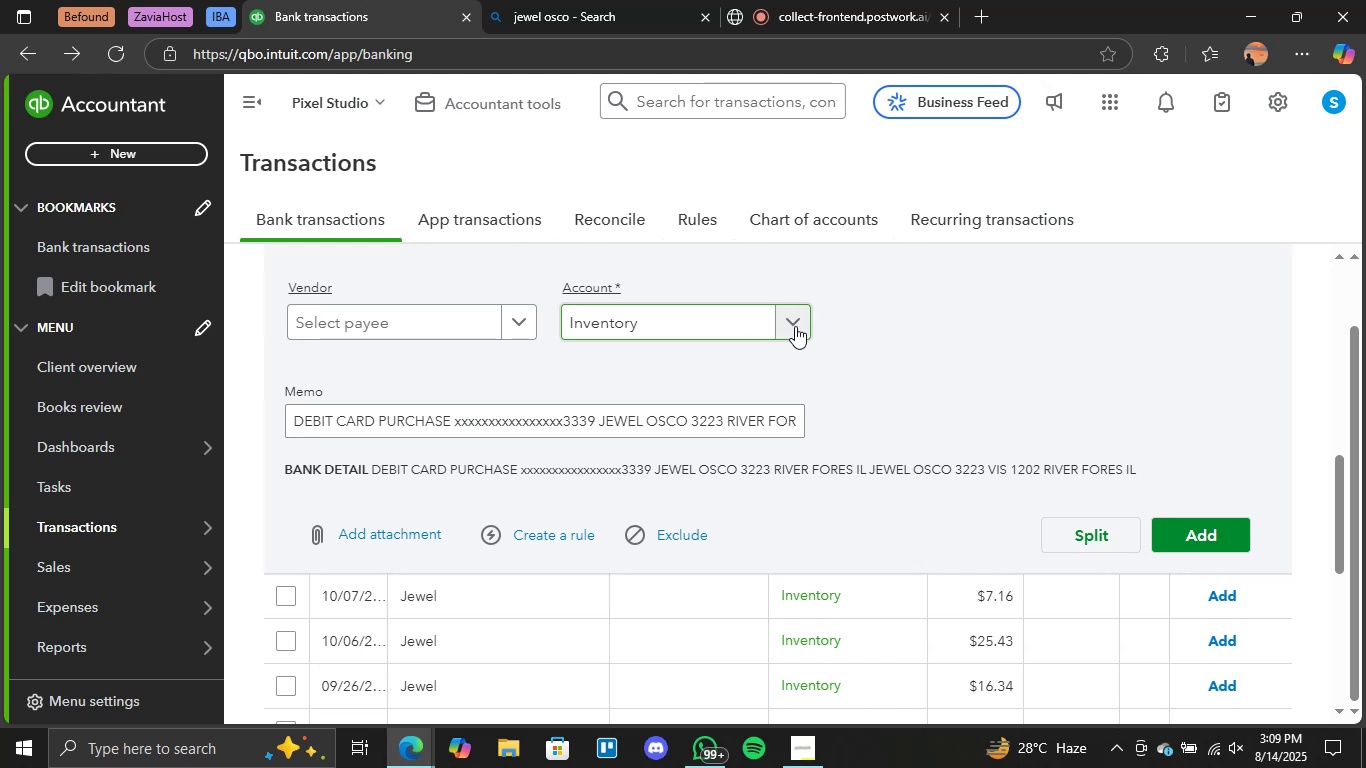 
left_click([794, 331])
 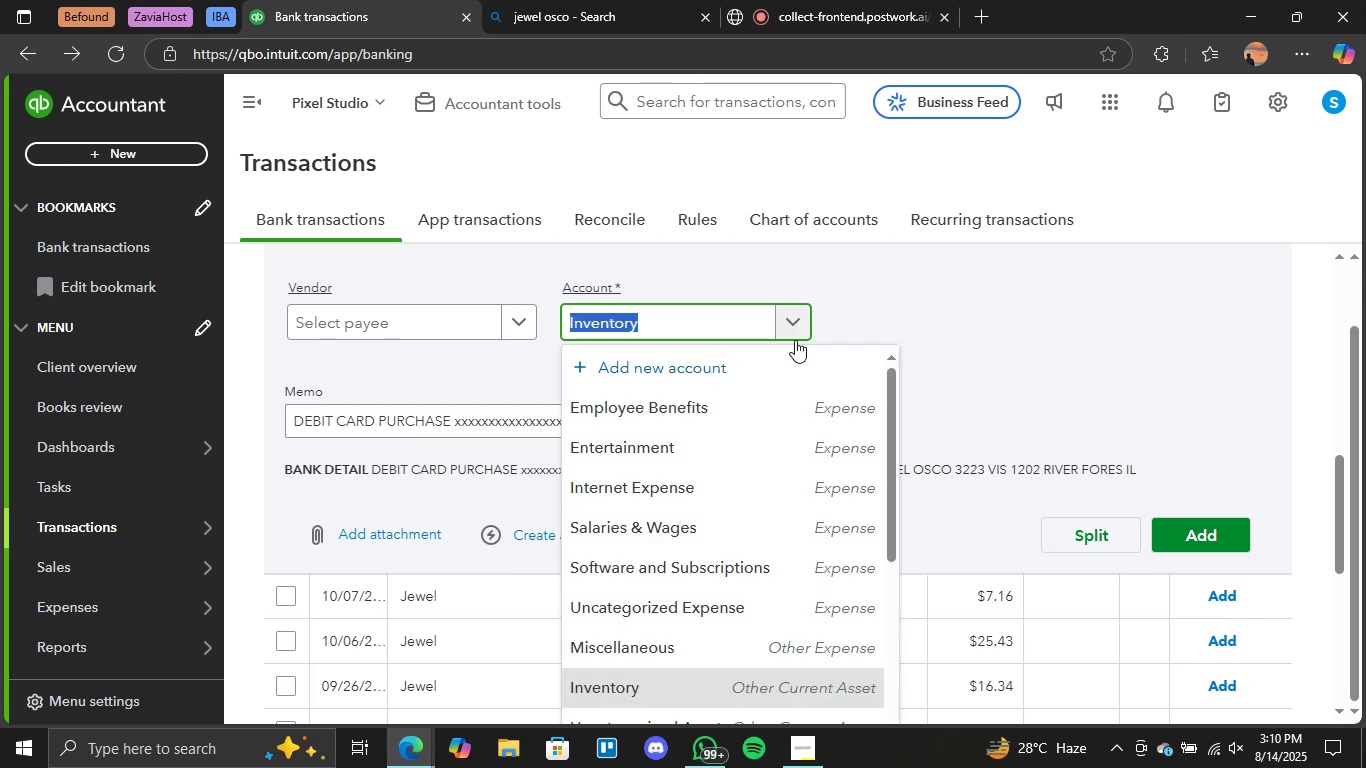 
wait(6.1)
 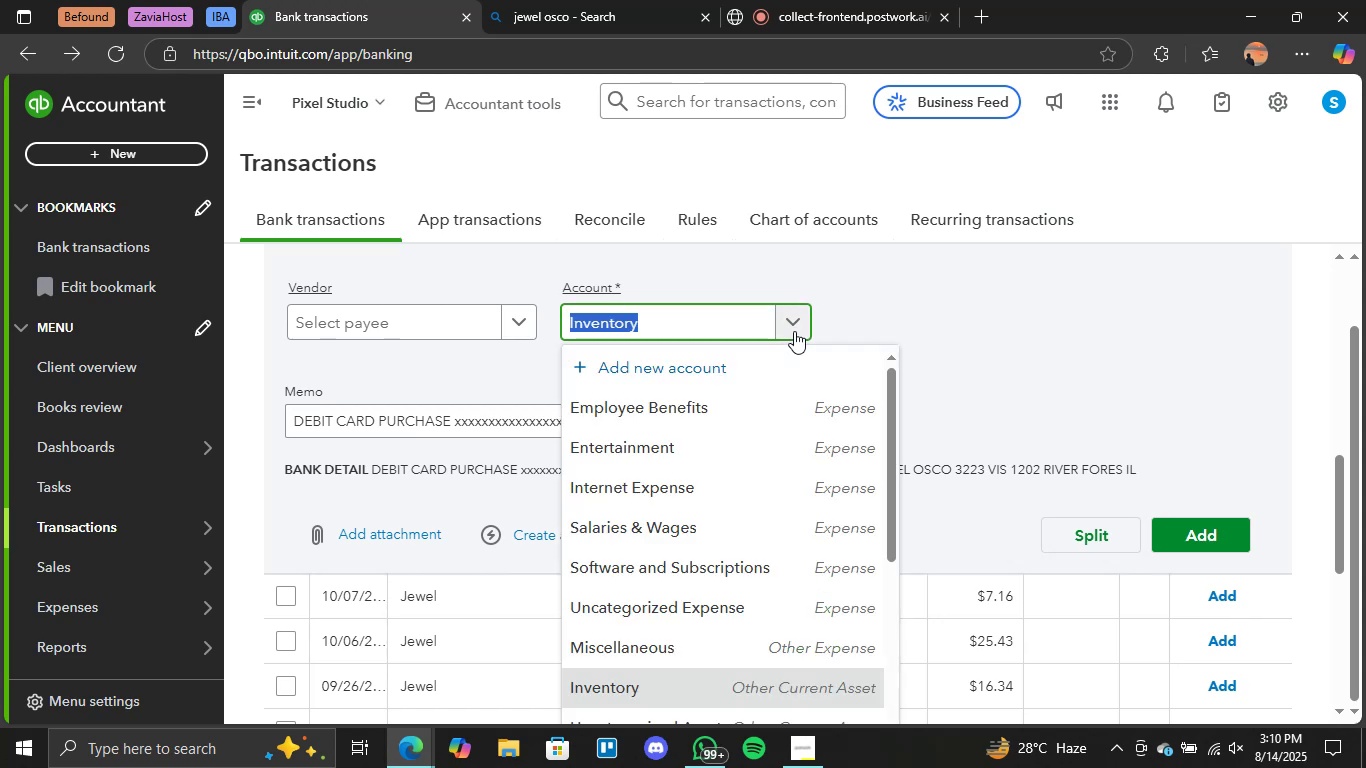 
left_click([955, 311])
 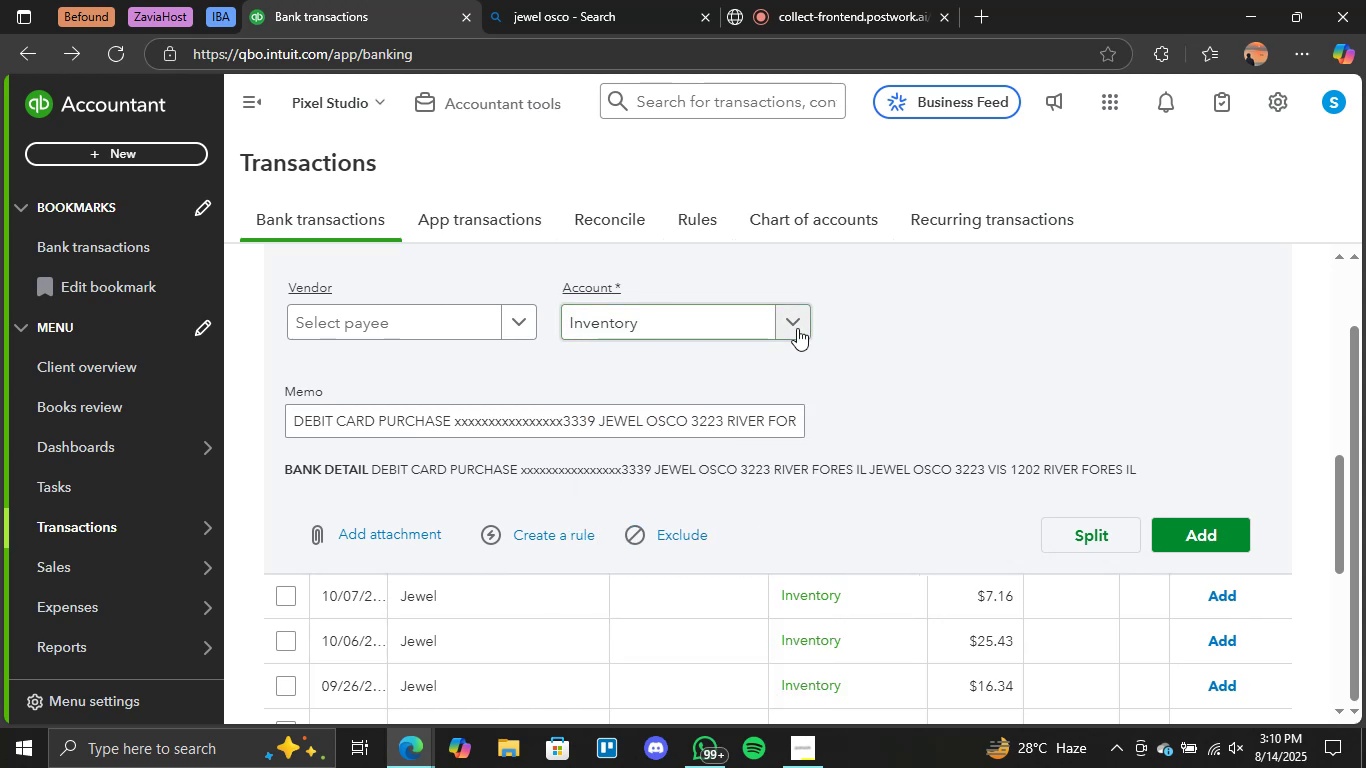 
left_click([797, 328])
 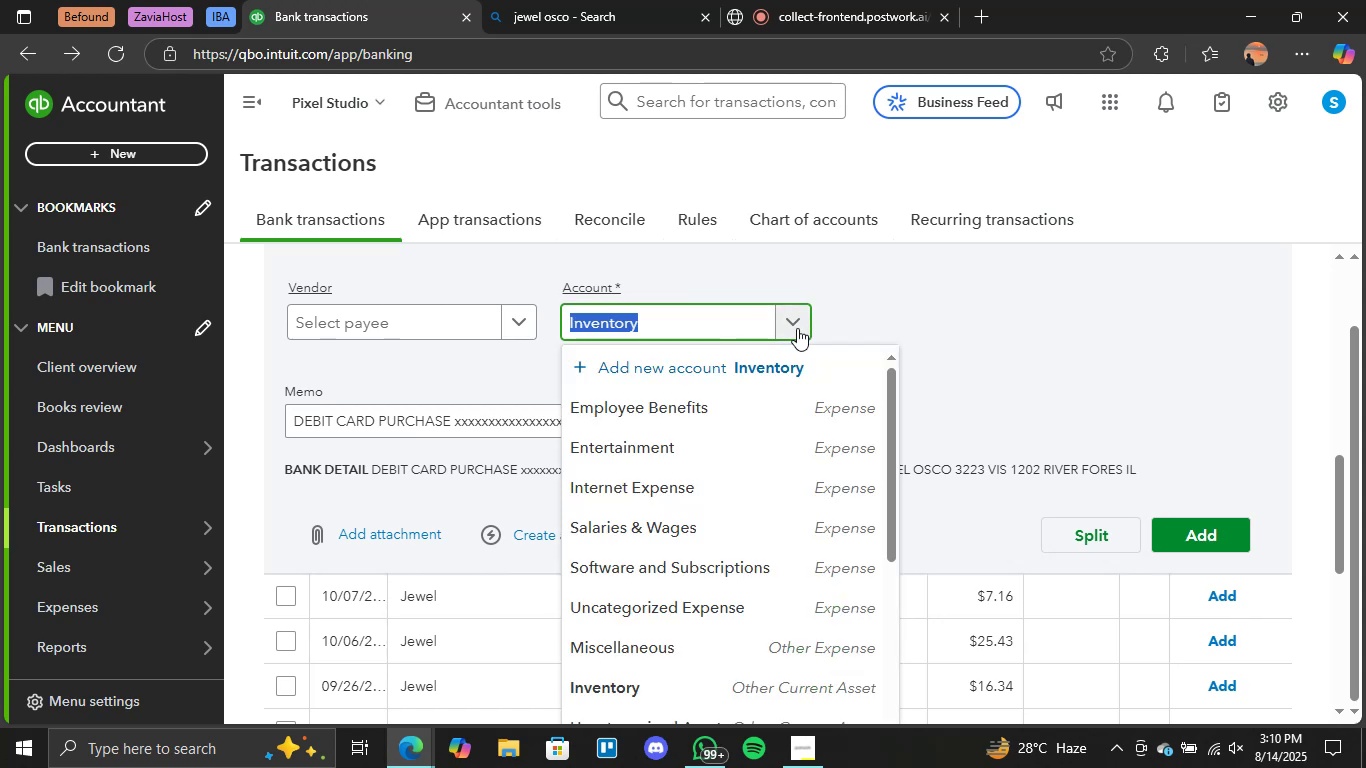 
scroll: coordinate [1061, 373], scroll_direction: down, amount: 8.0
 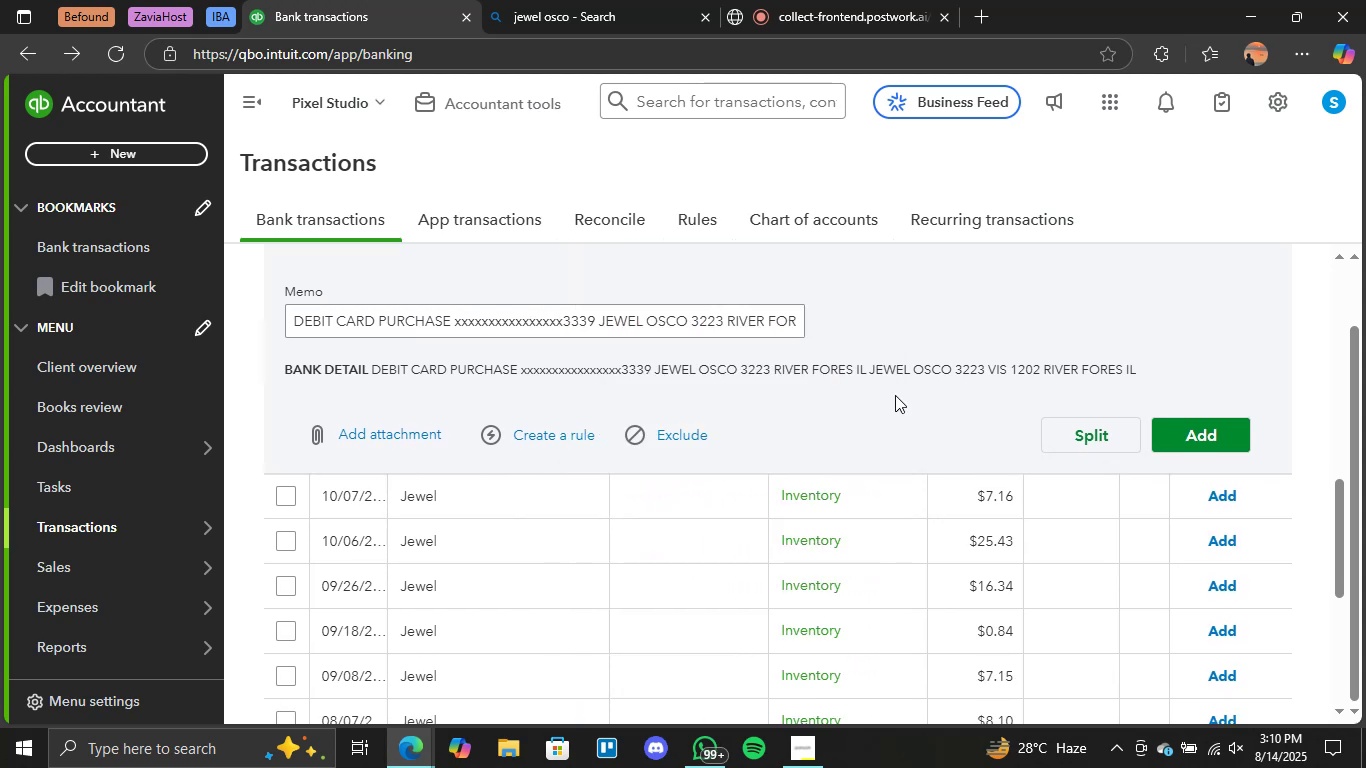 
scroll: coordinate [789, 420], scroll_direction: up, amount: 2.0
 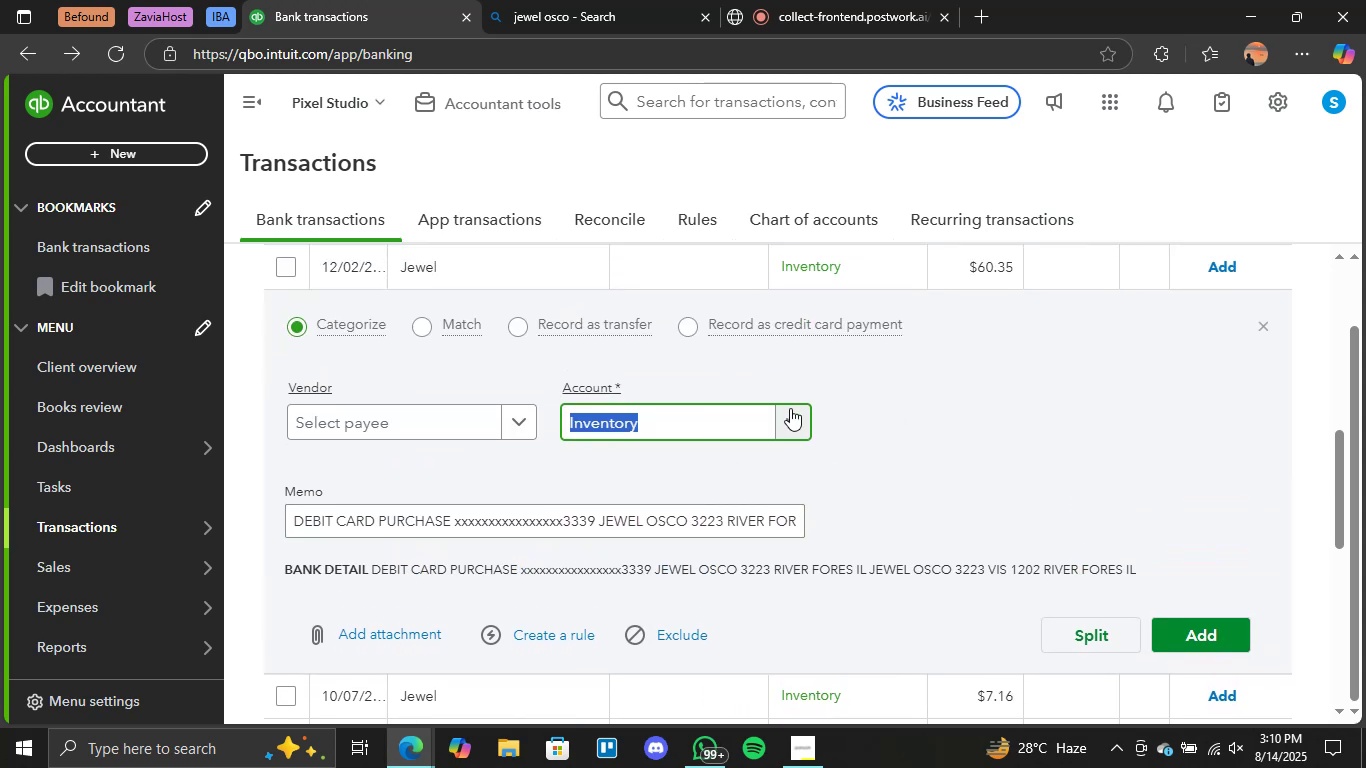 
scroll: coordinate [790, 408], scroll_direction: down, amount: 1.0
 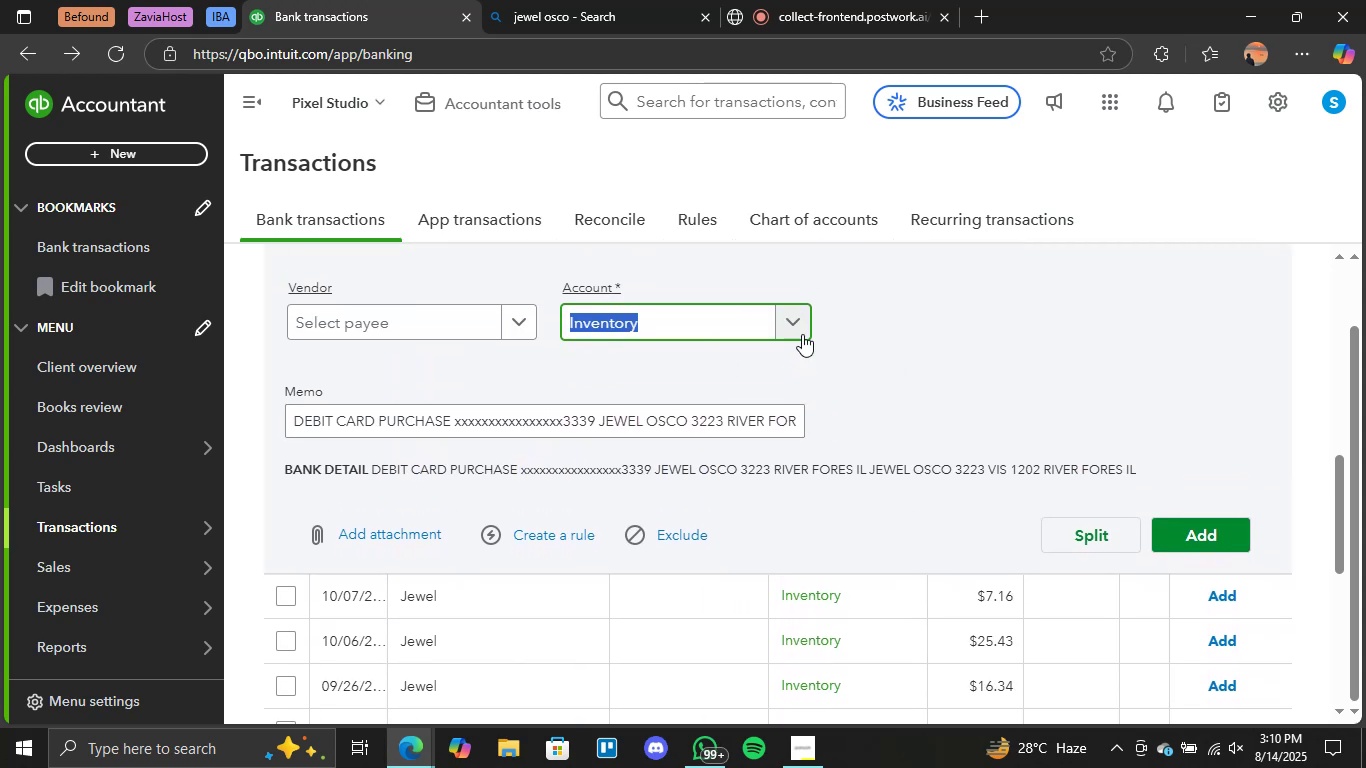 
left_click([802, 333])
 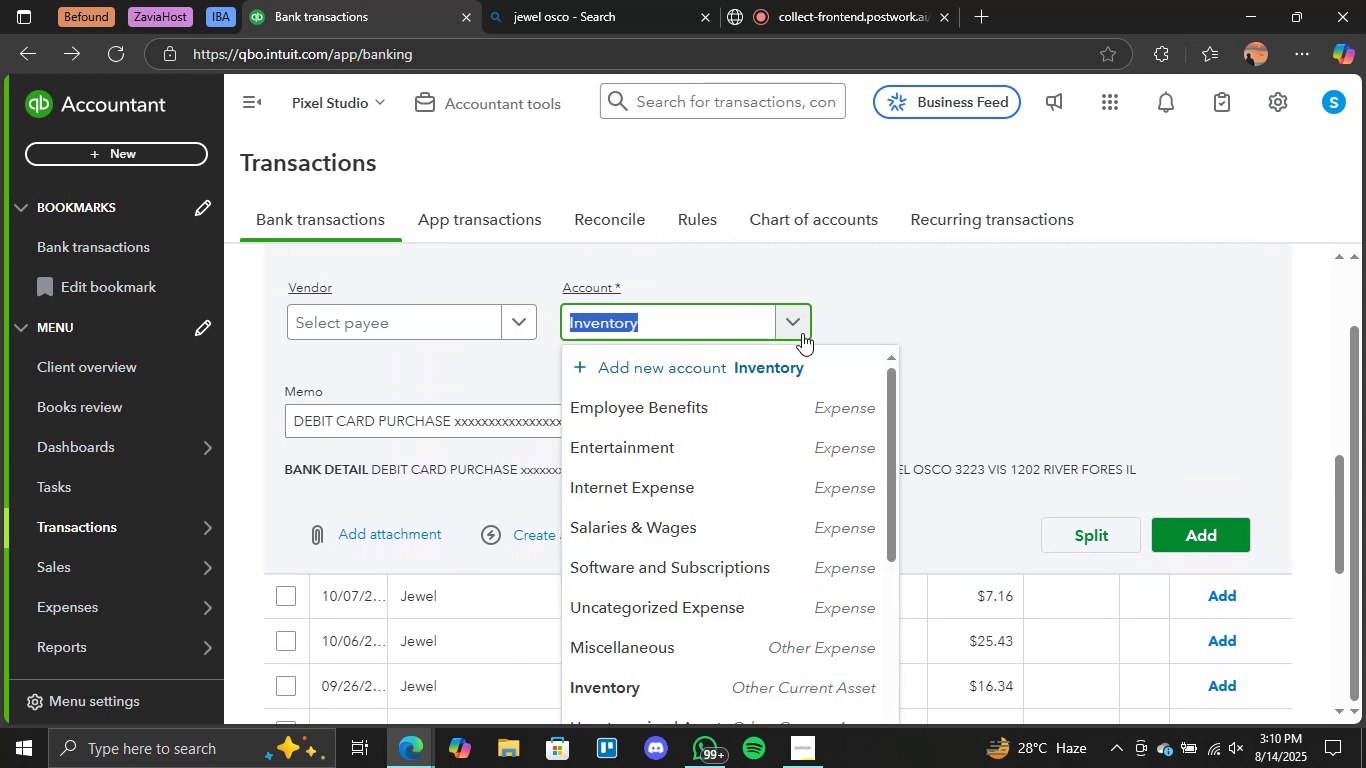 
wait(5.26)
 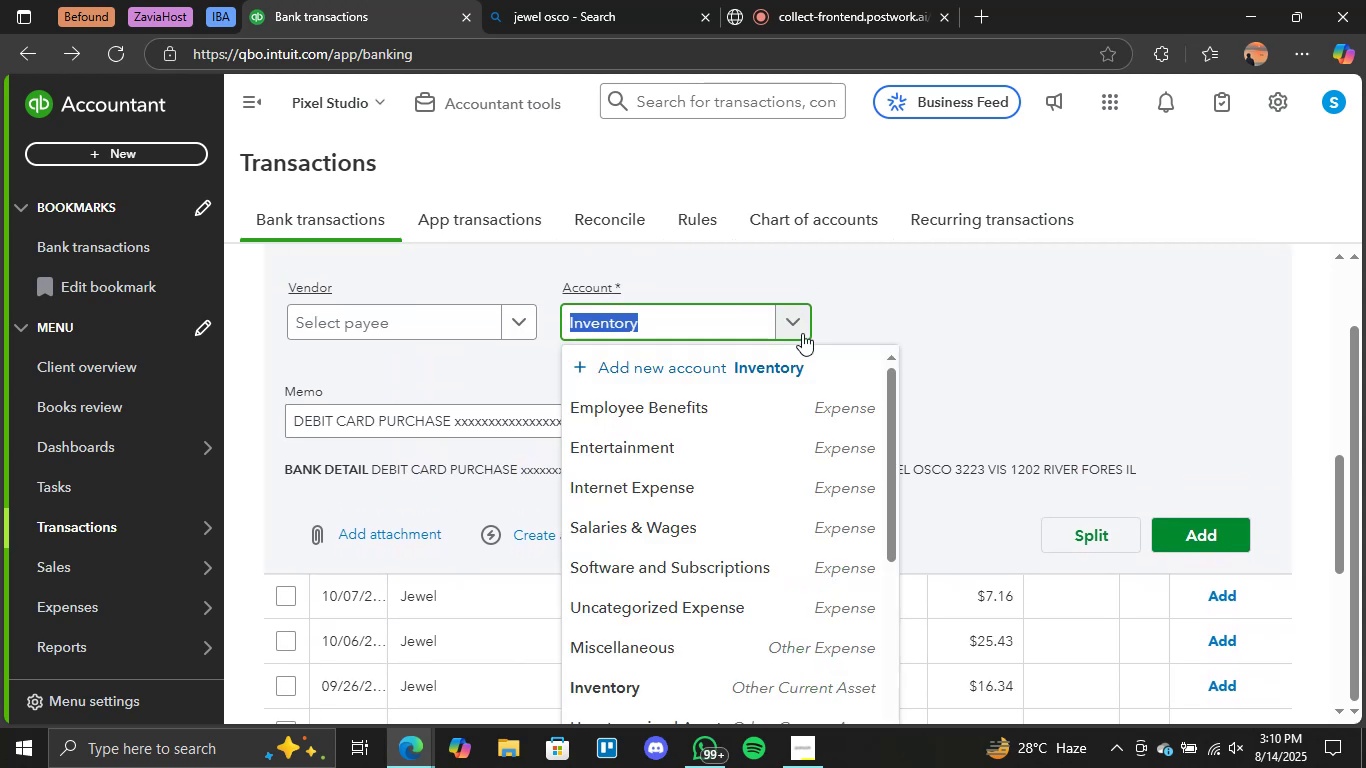 
left_click([1022, 334])
 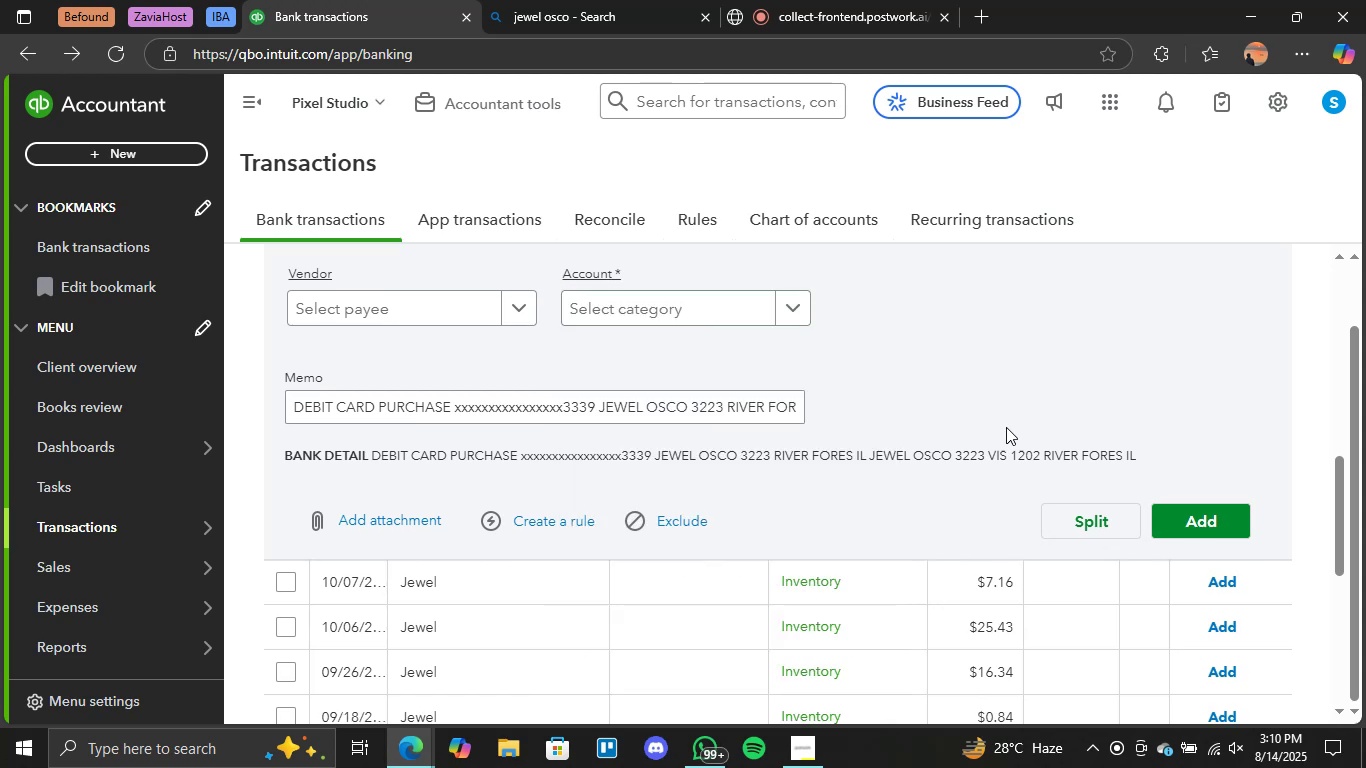 
scroll: coordinate [606, 497], scroll_direction: down, amount: 5.0
 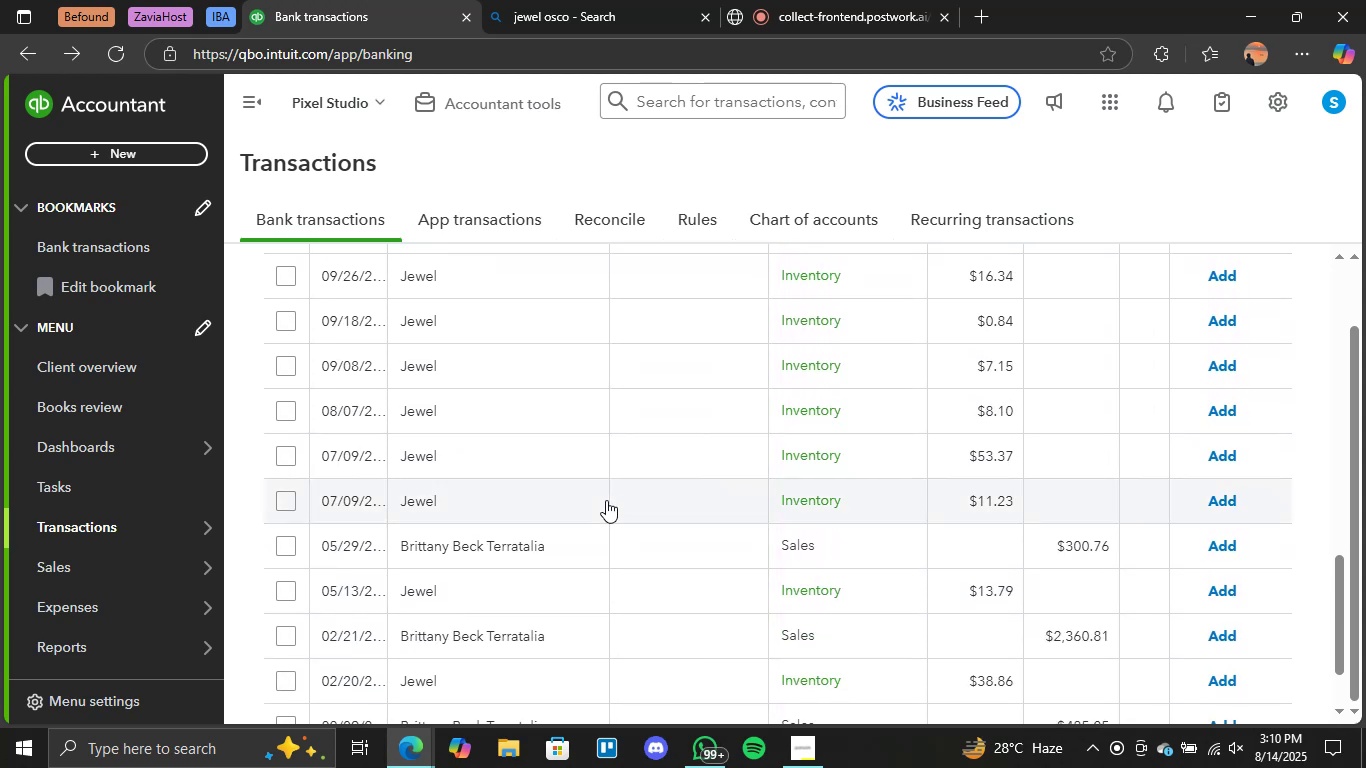 
scroll: coordinate [606, 500], scroll_direction: up, amount: 2.0
 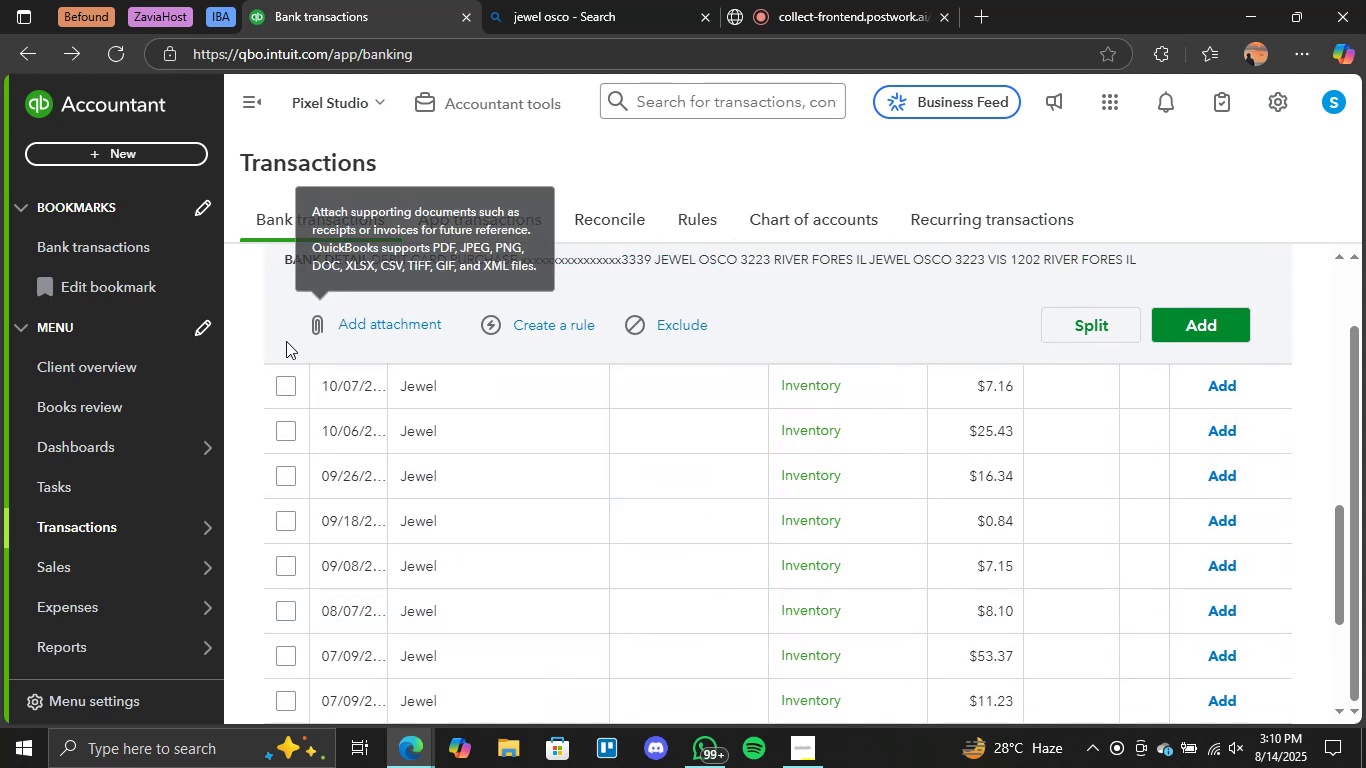 
left_click([283, 382])
 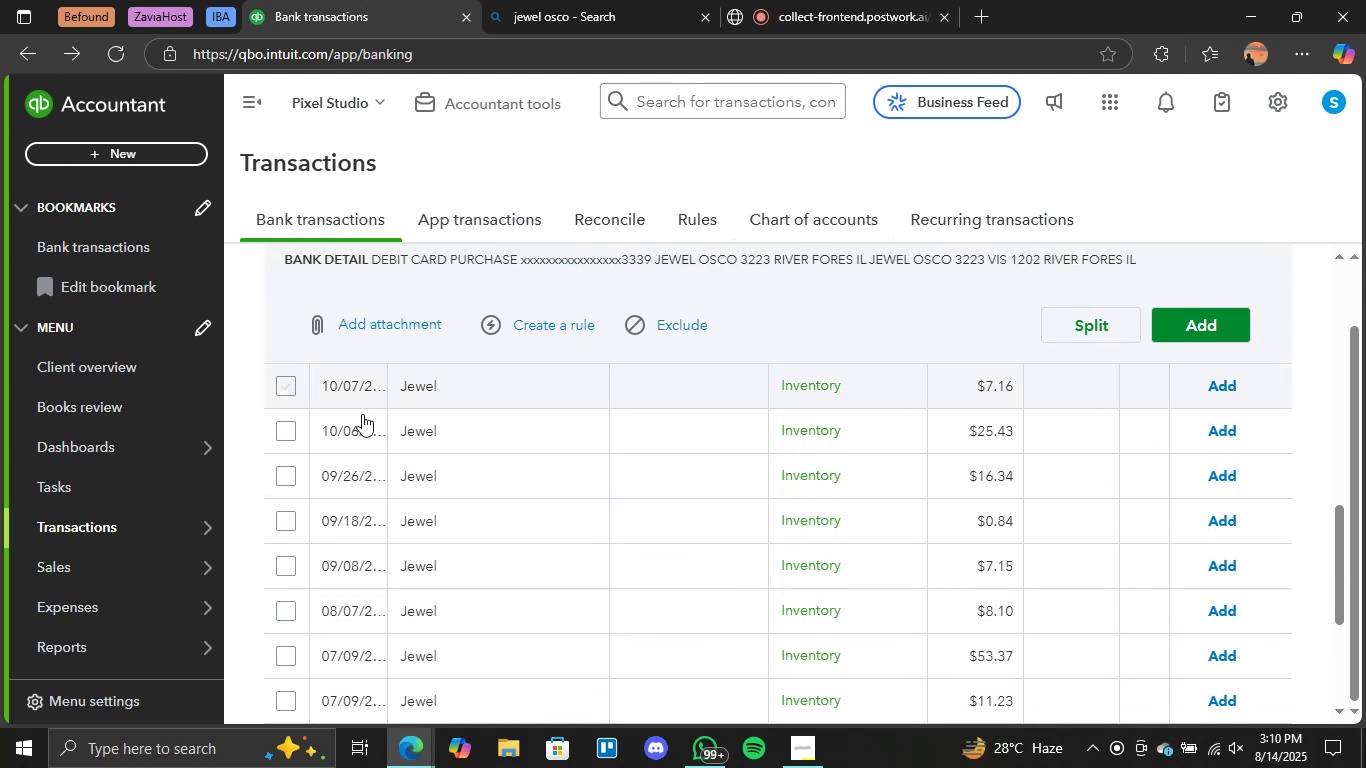 
scroll: coordinate [362, 414], scroll_direction: down, amount: 1.0
 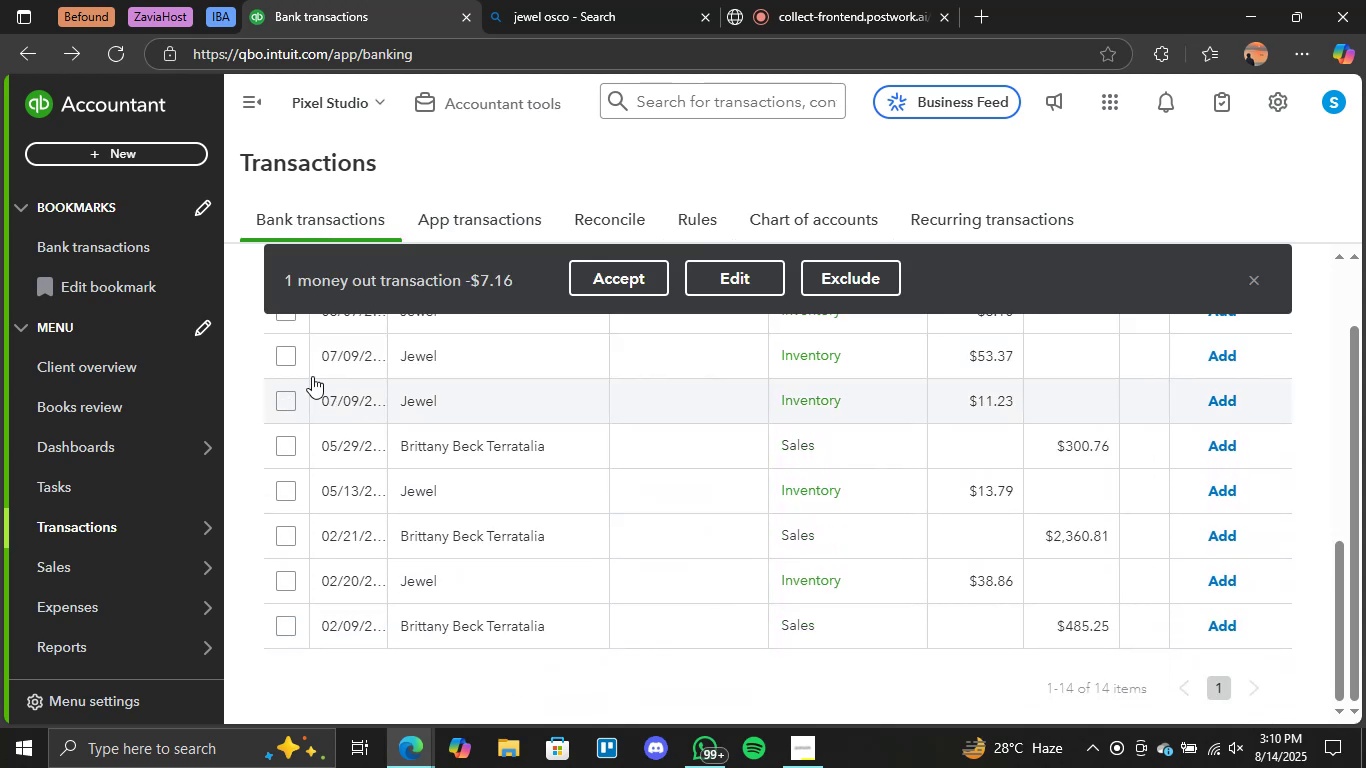 
scroll: coordinate [325, 379], scroll_direction: up, amount: 4.0
 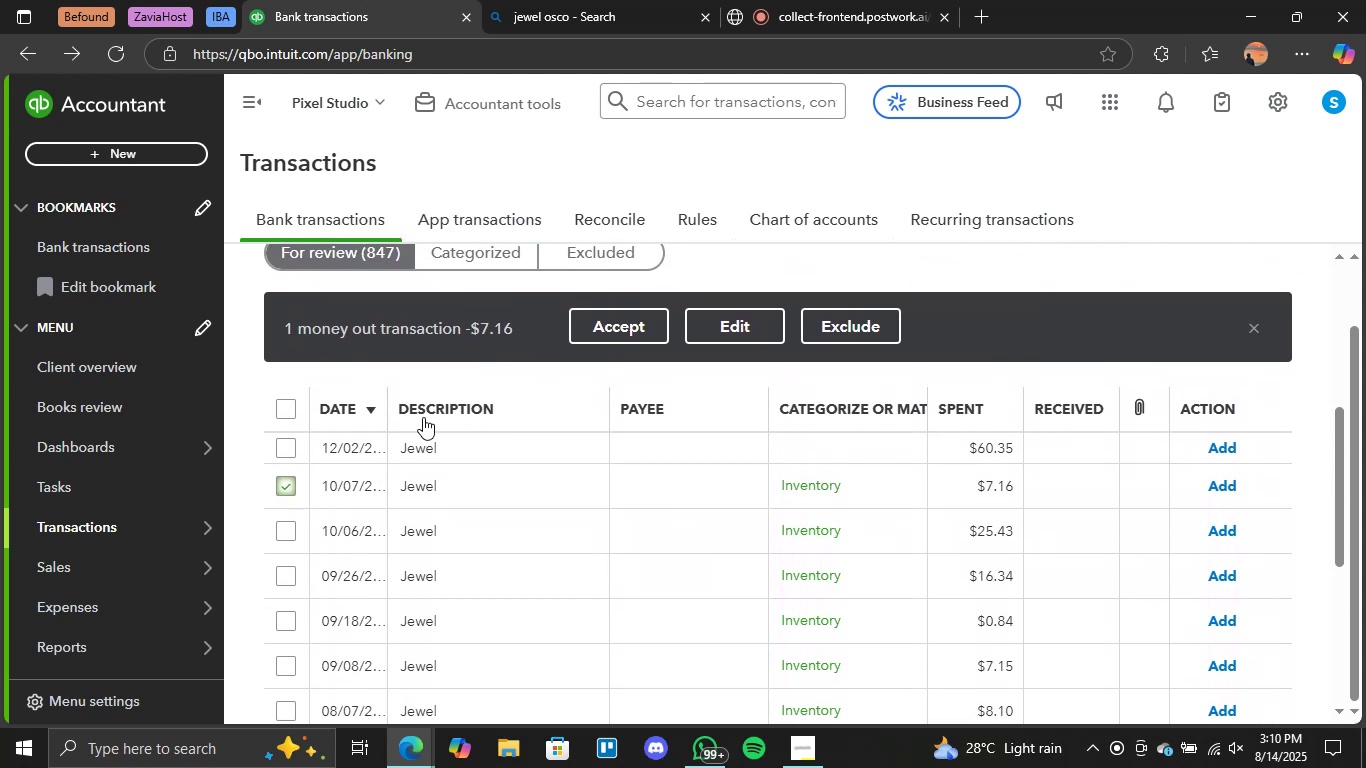 
left_click([290, 446])
 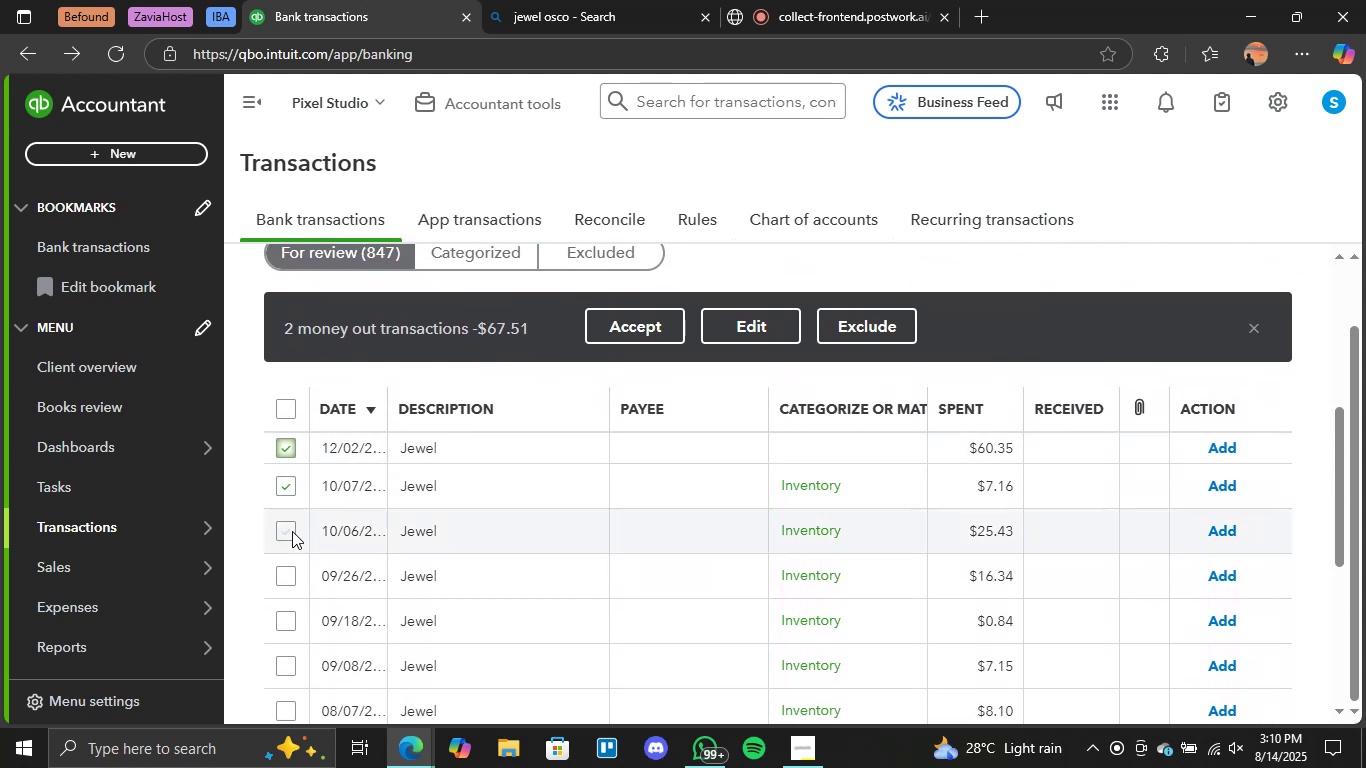 
left_click([291, 532])
 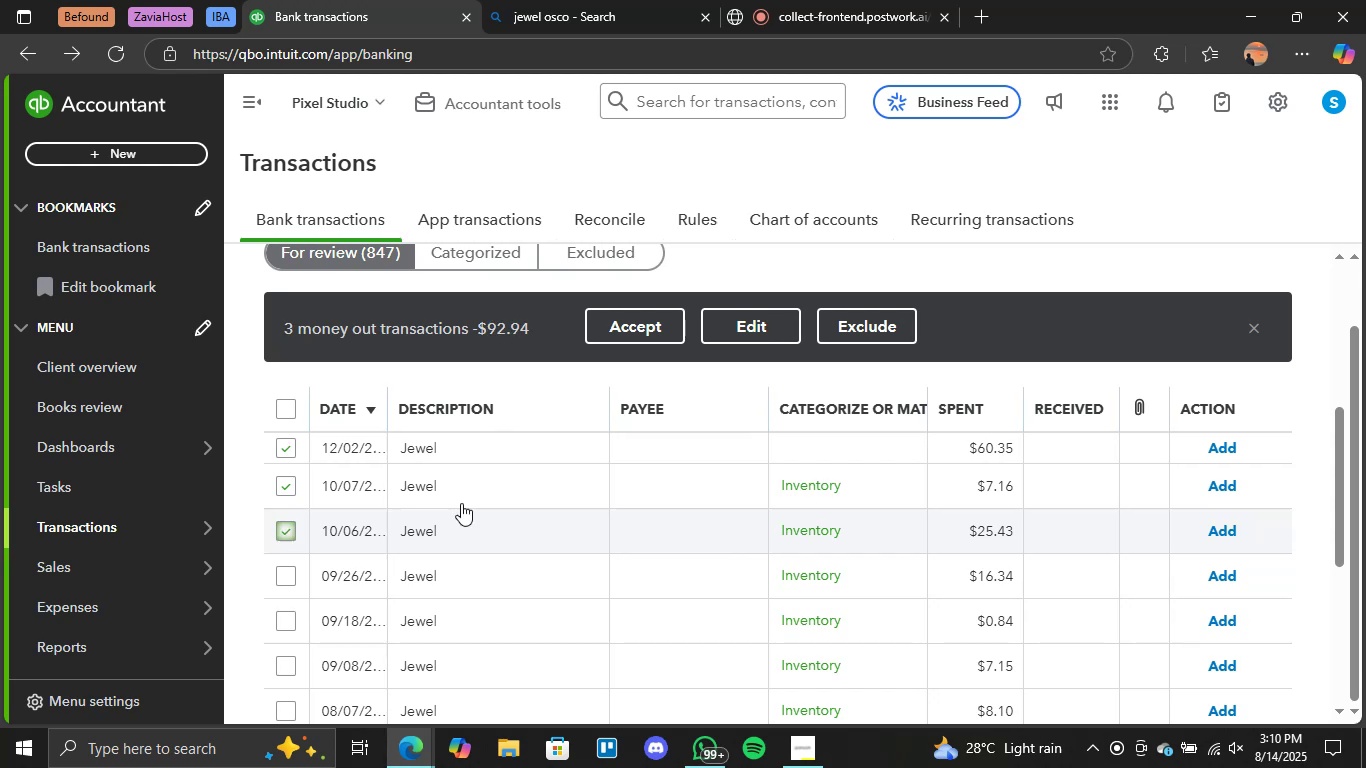 
scroll: coordinate [568, 497], scroll_direction: down, amount: 1.0
 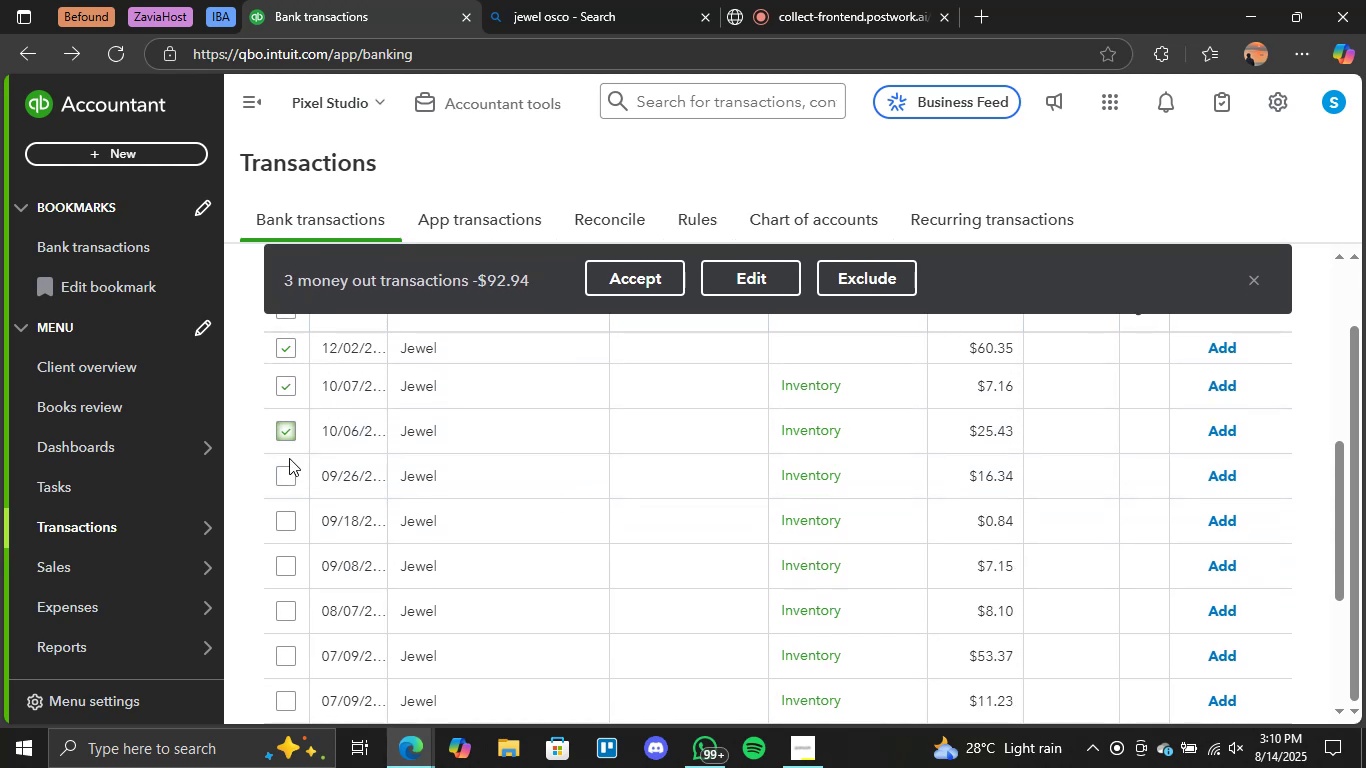 
left_click([287, 470])
 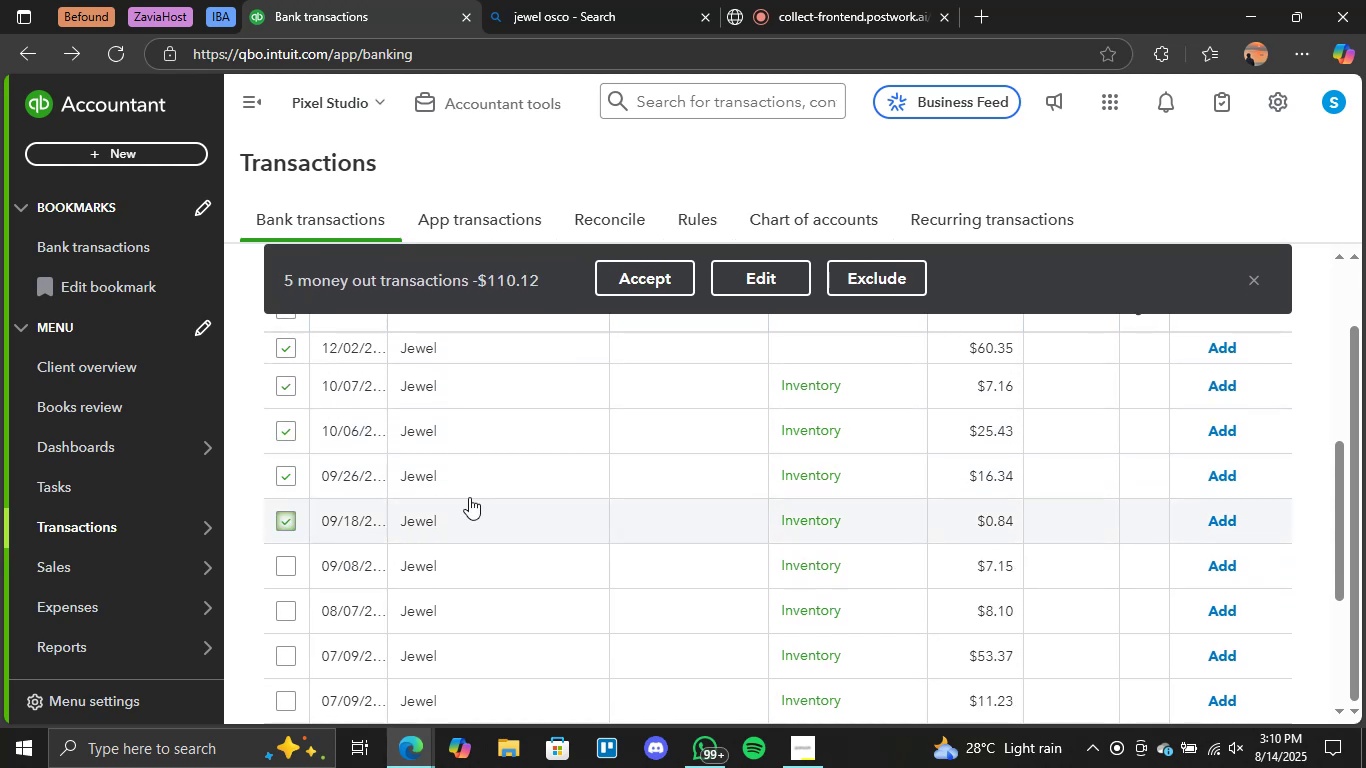 
scroll: coordinate [659, 469], scroll_direction: down, amount: 1.0
 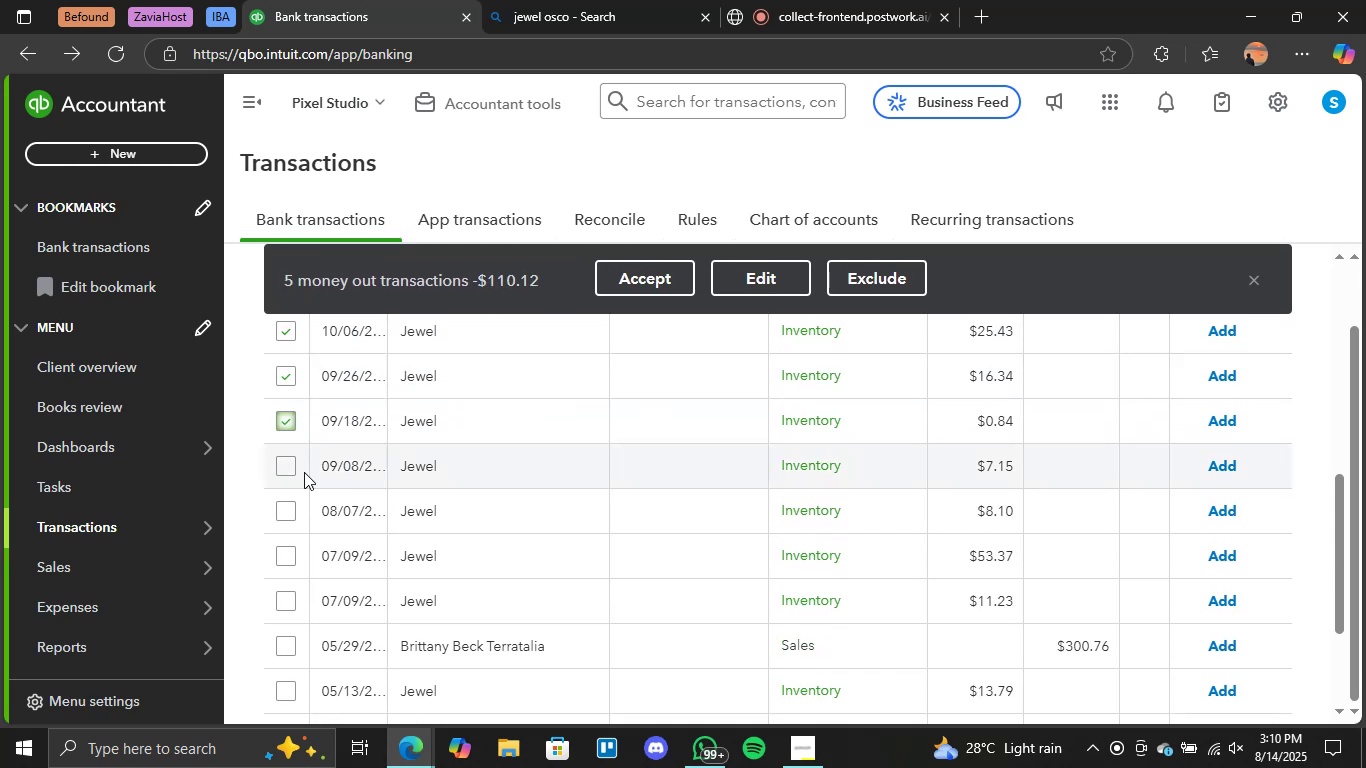 
left_click([290, 469])
 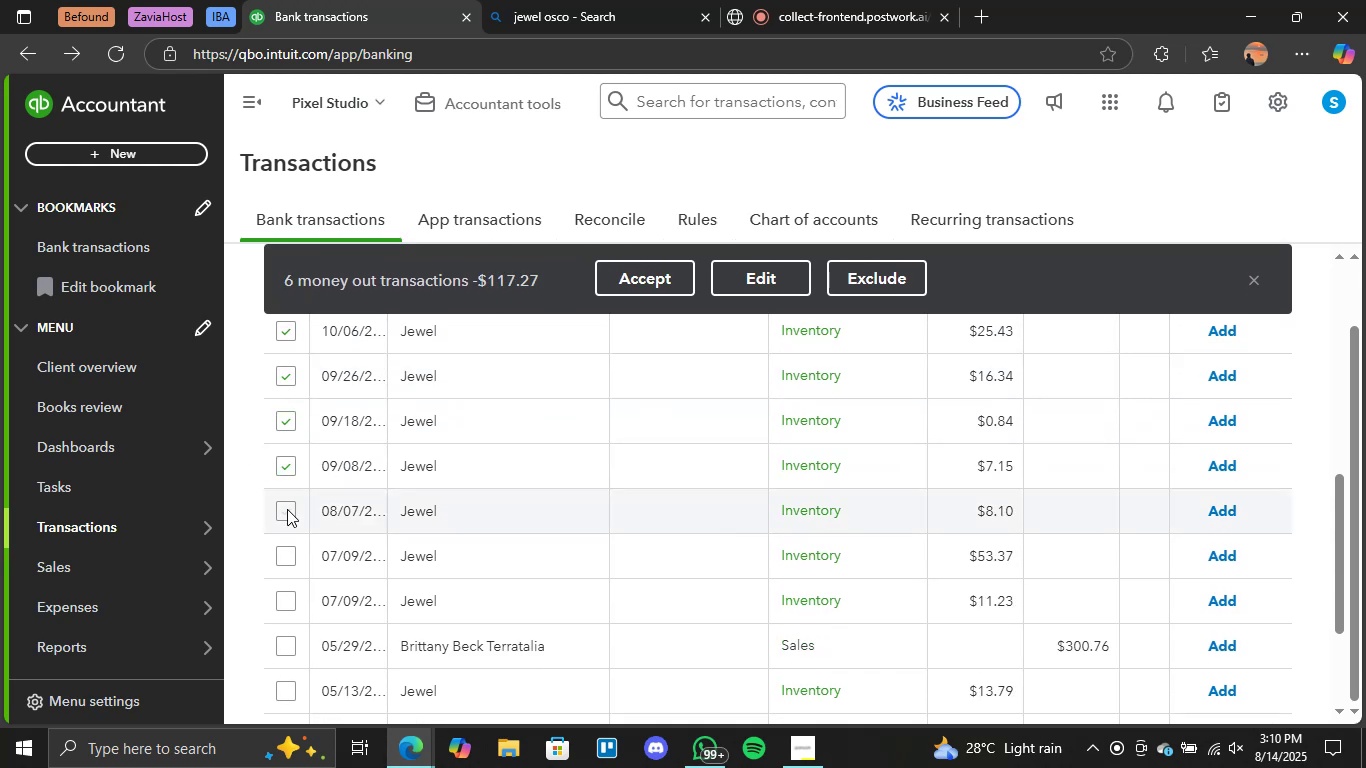 
double_click([286, 559])
 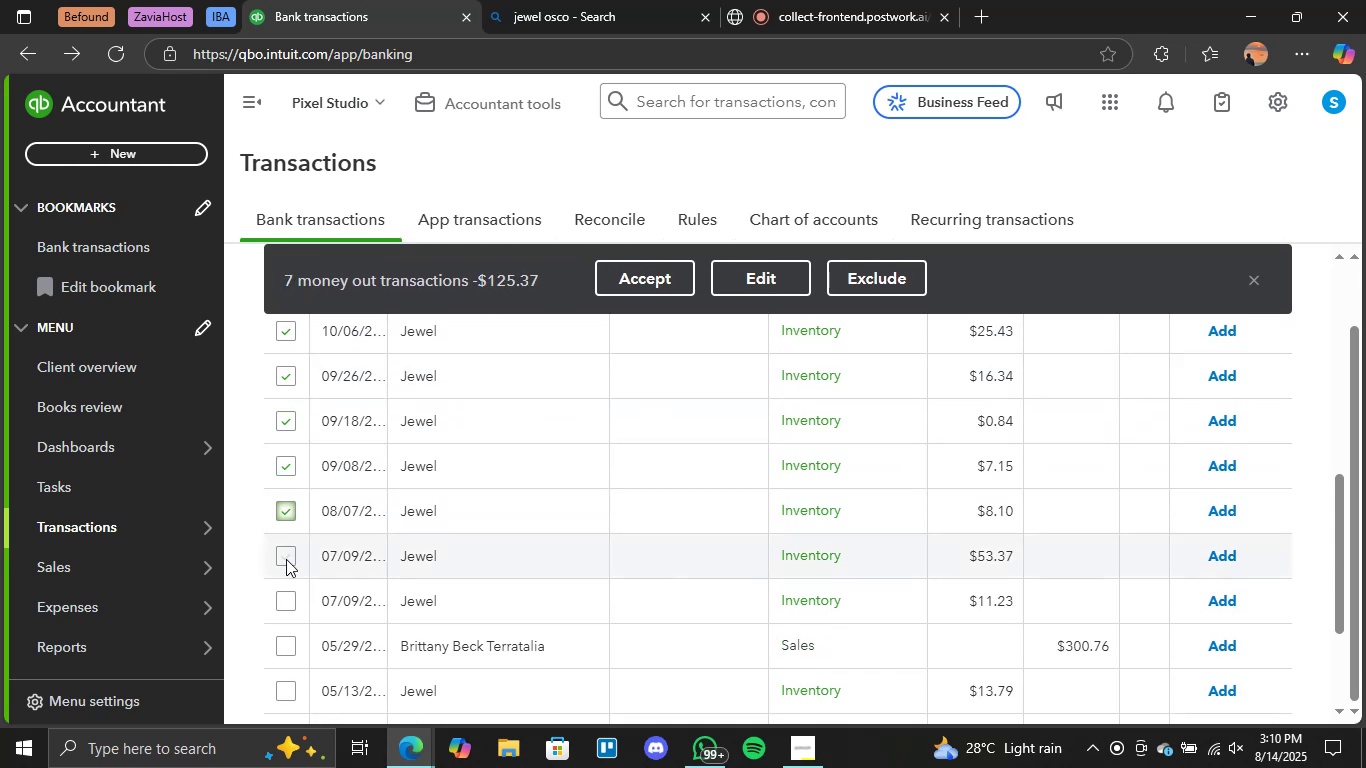 
triple_click([286, 559])
 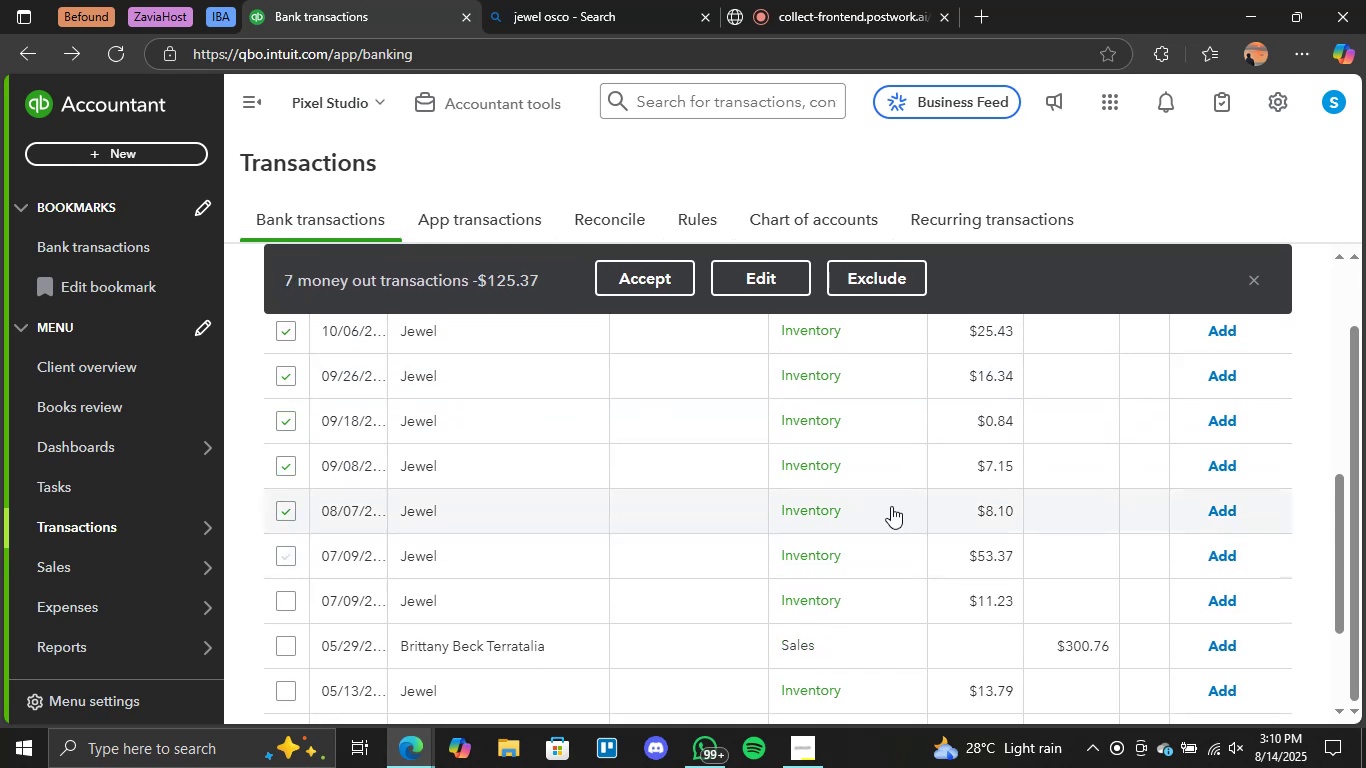 
scroll: coordinate [890, 508], scroll_direction: down, amount: 2.0
 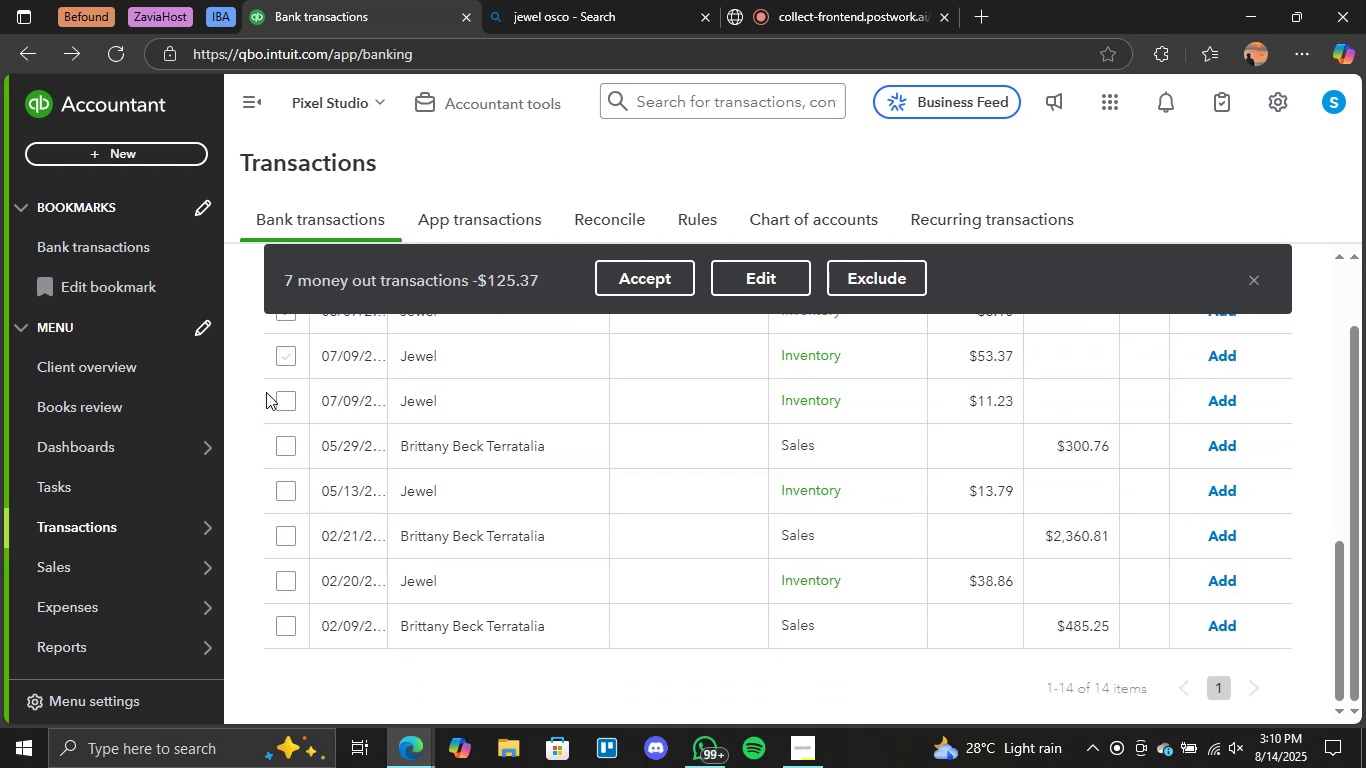 
left_click([281, 397])
 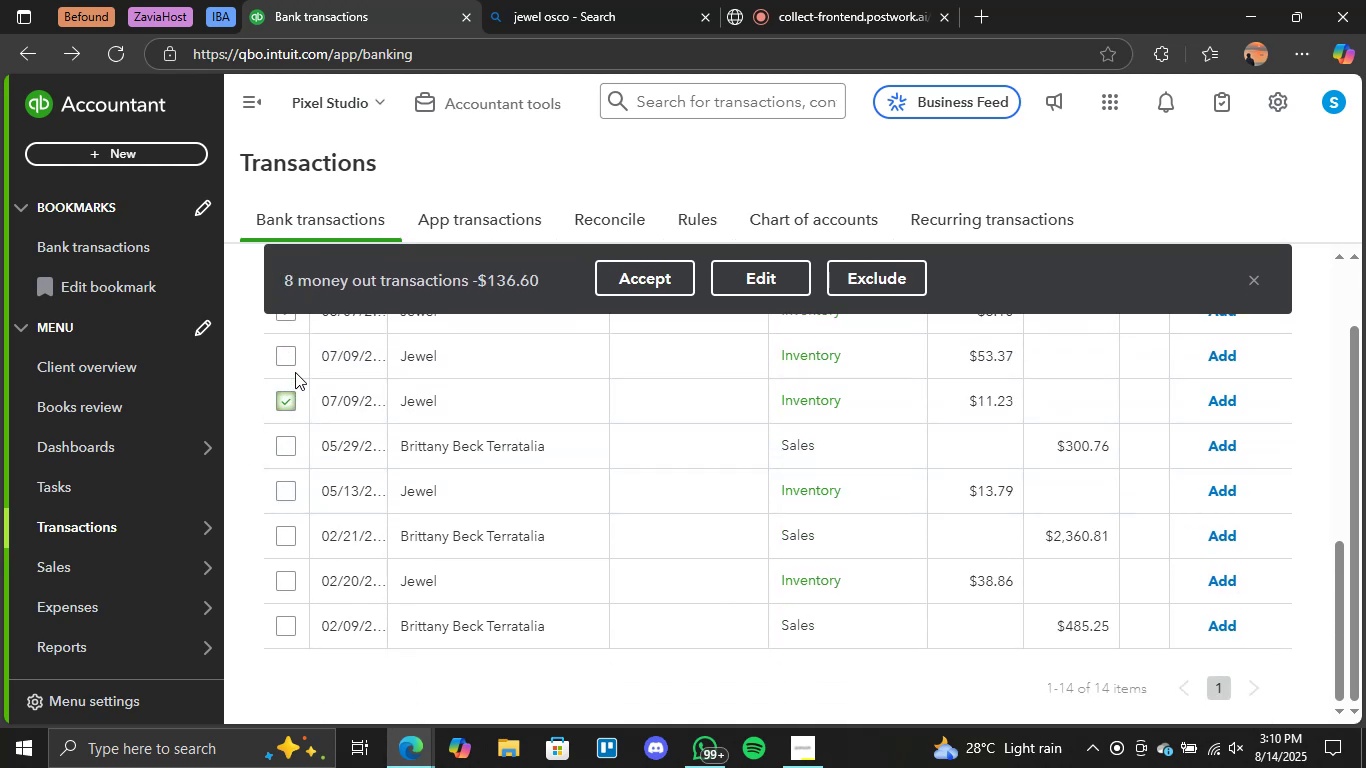 
left_click([291, 364])
 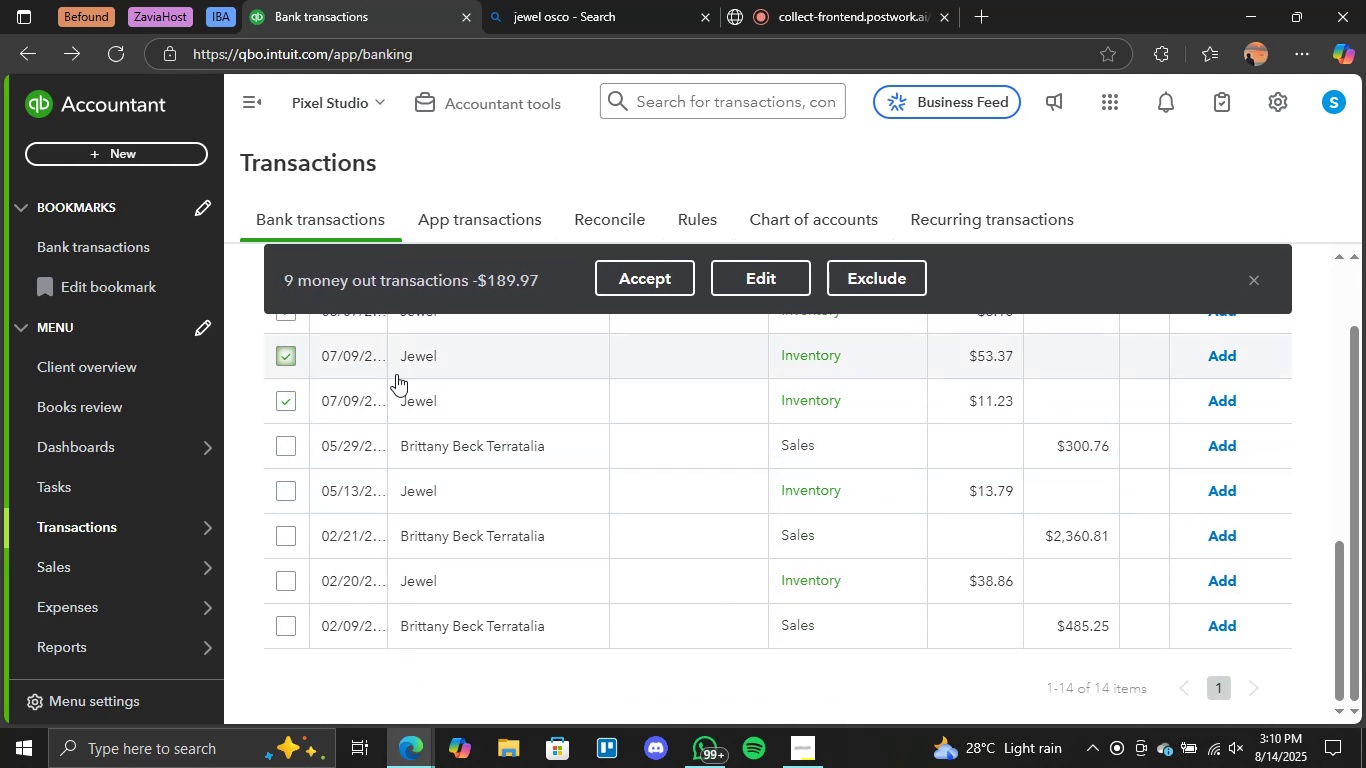 
scroll: coordinate [460, 376], scroll_direction: up, amount: 1.0
 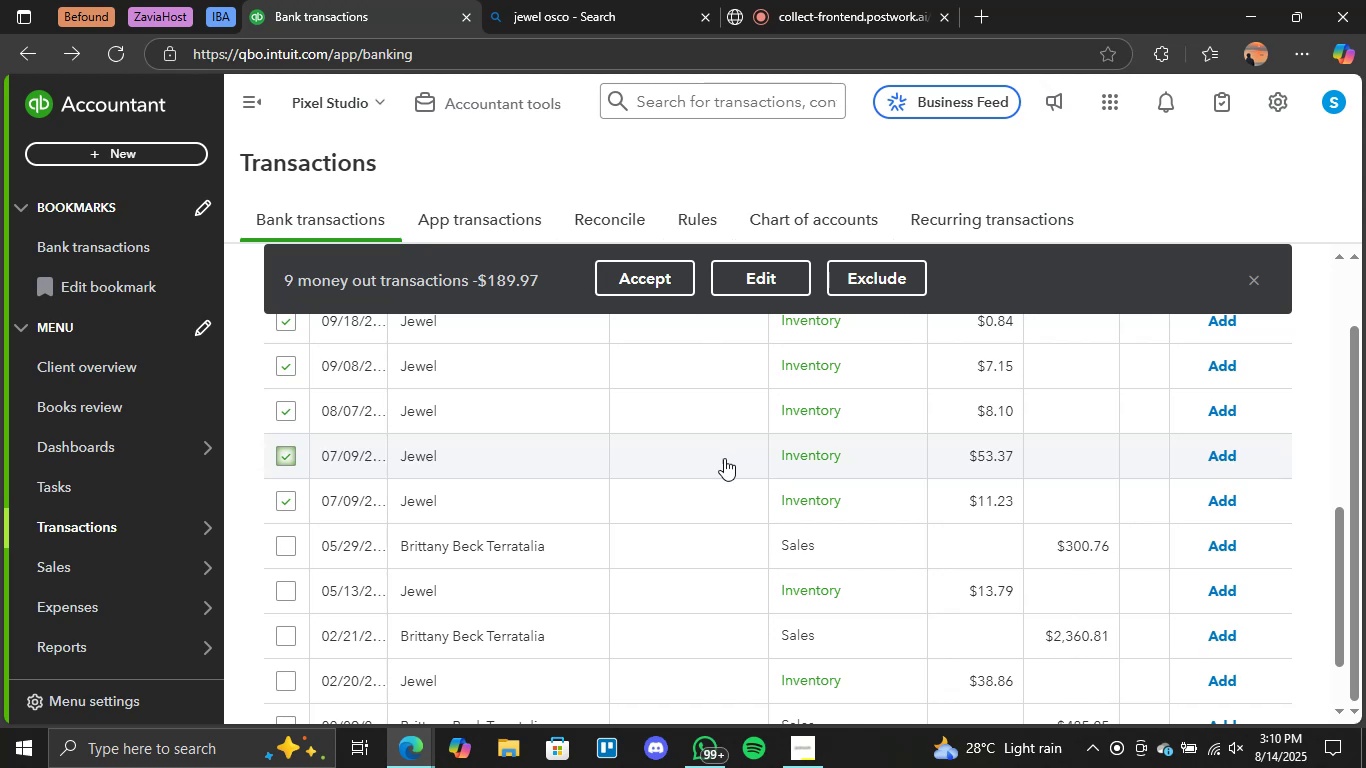 
scroll: coordinate [756, 535], scroll_direction: down, amount: 1.0
 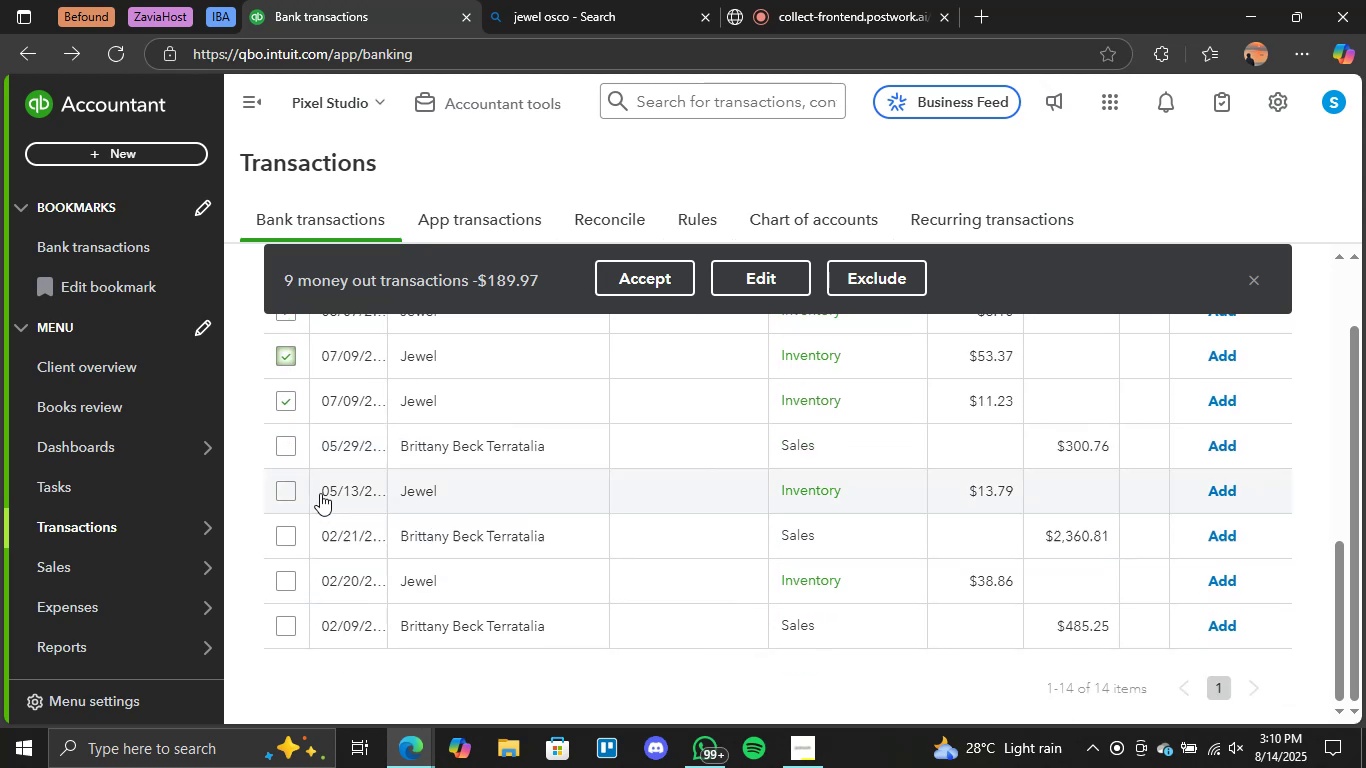 
left_click([285, 492])
 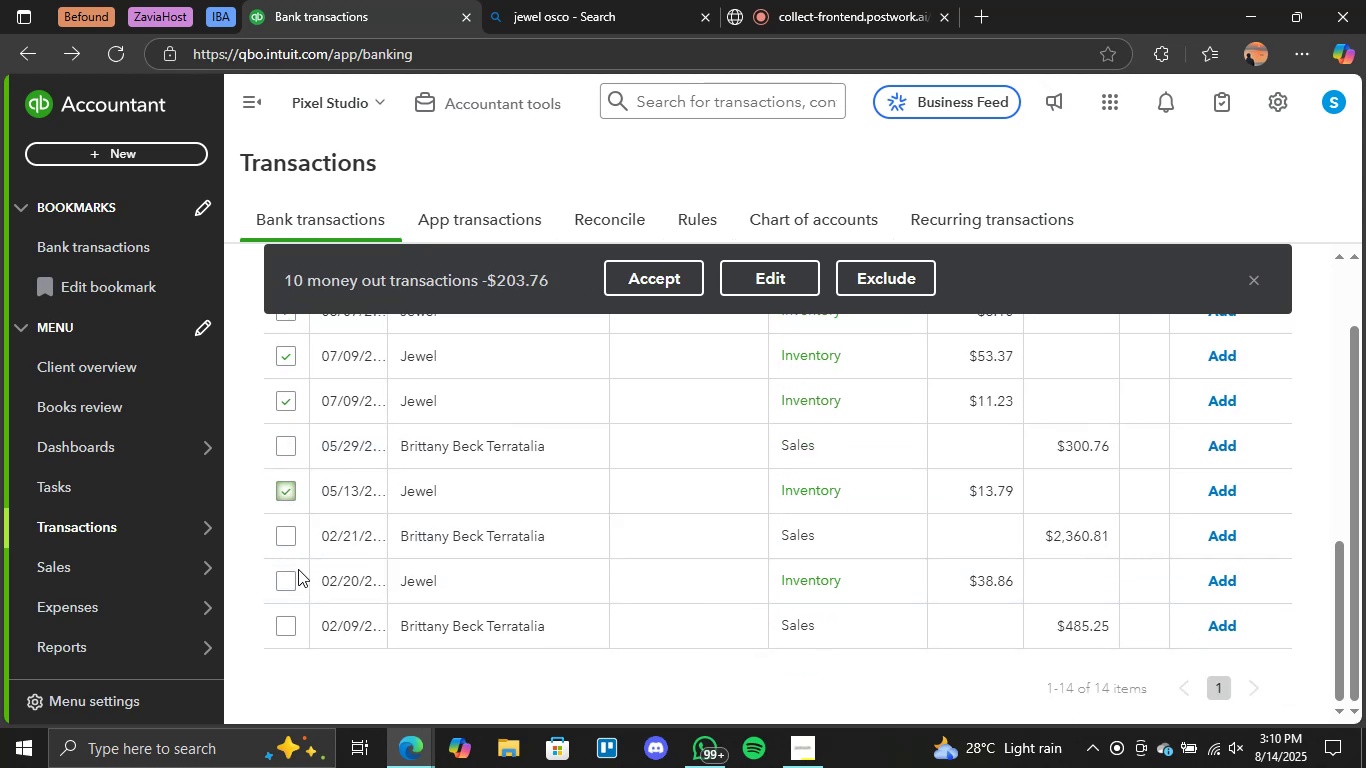 
left_click([286, 578])
 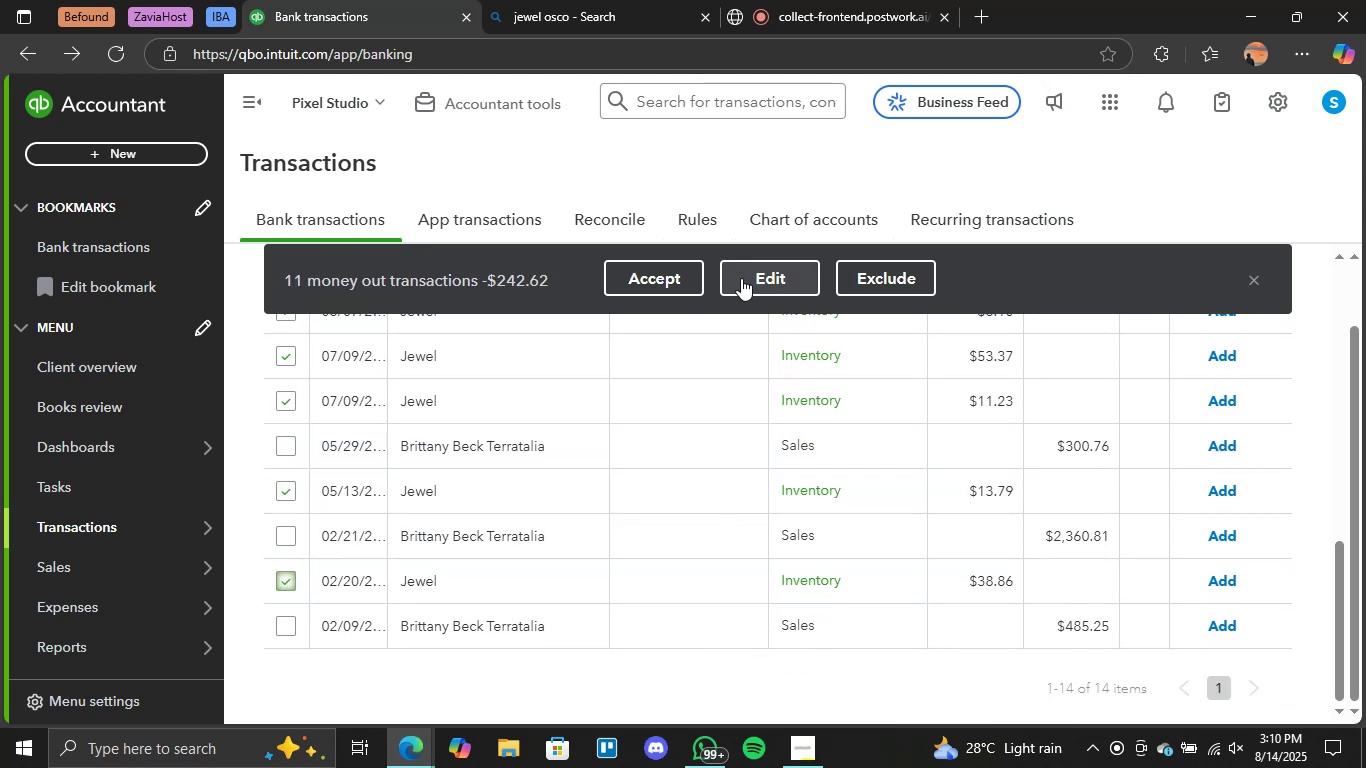 
left_click([687, 278])
 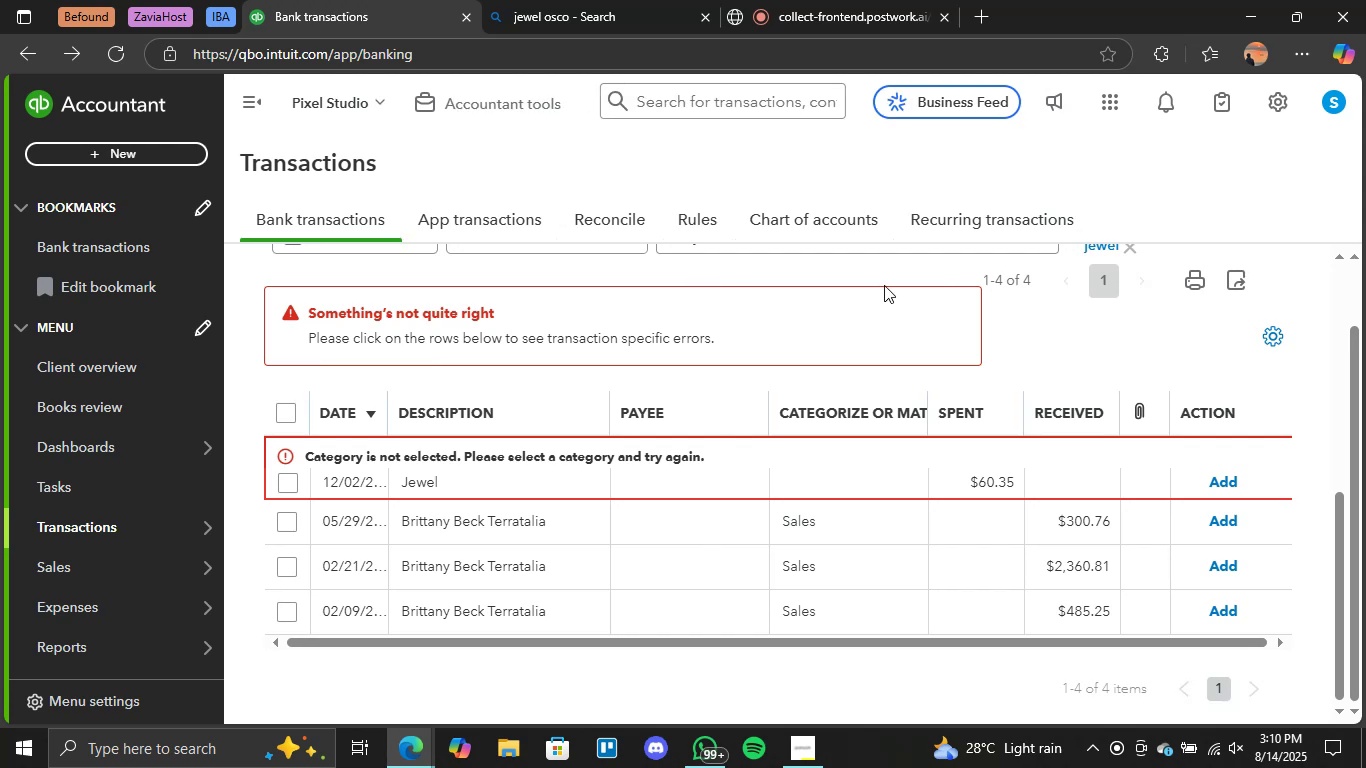 
wait(15.45)
 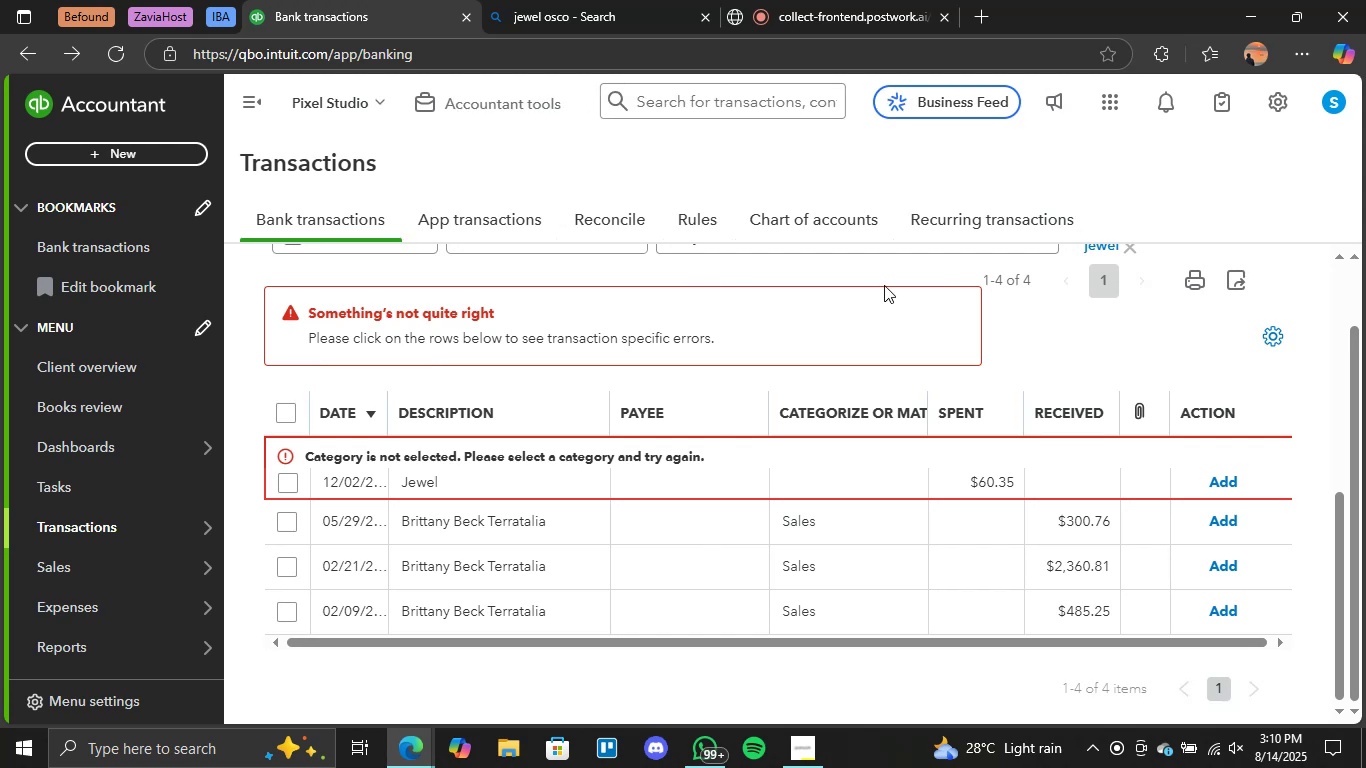 
left_click([831, 475])
 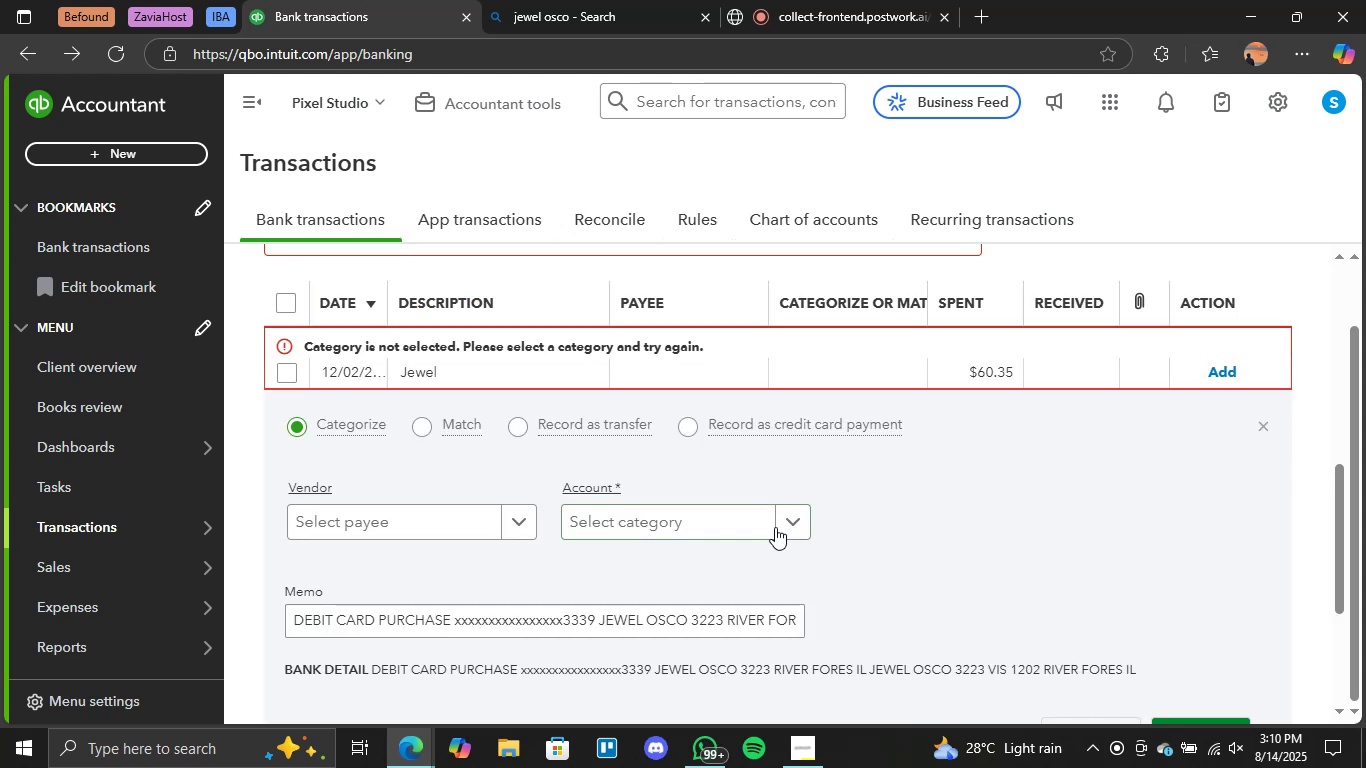 
left_click([789, 519])
 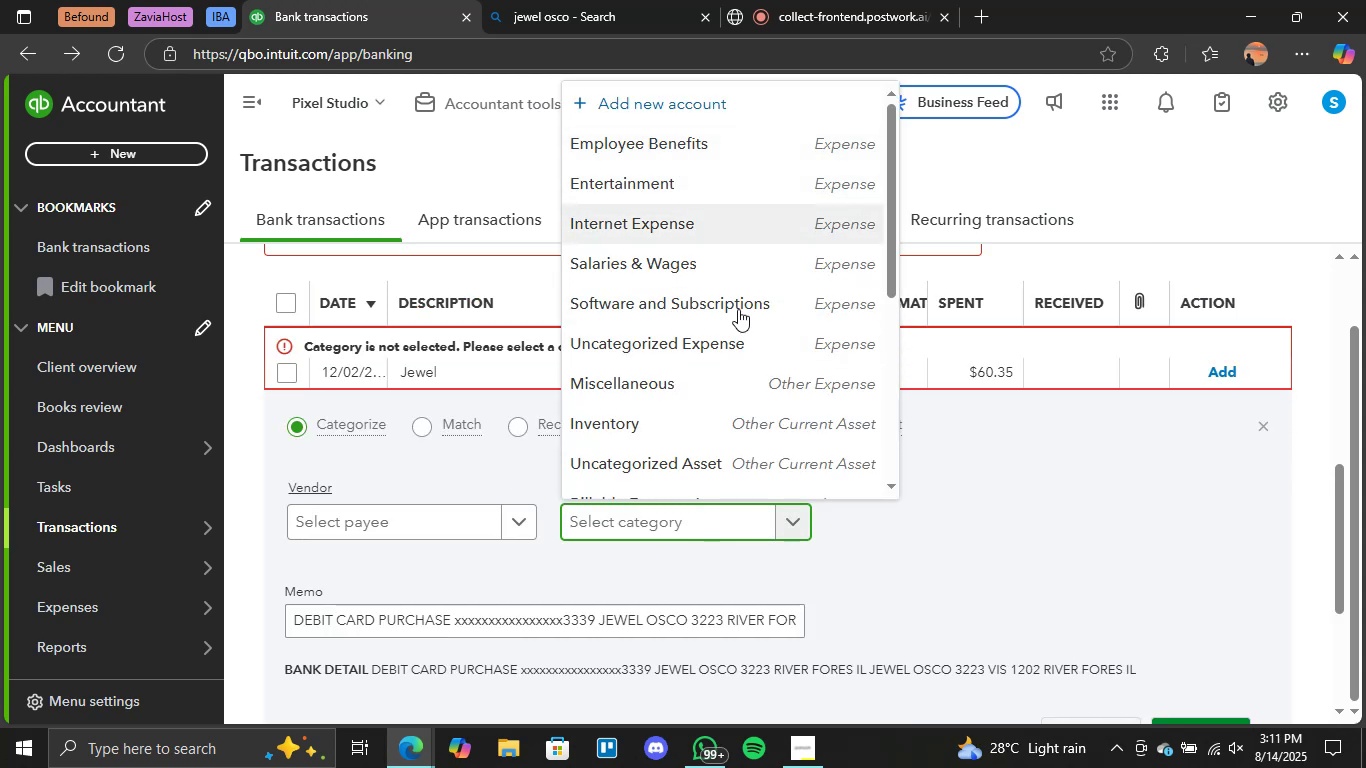 
scroll: coordinate [808, 399], scroll_direction: down, amount: 5.0
 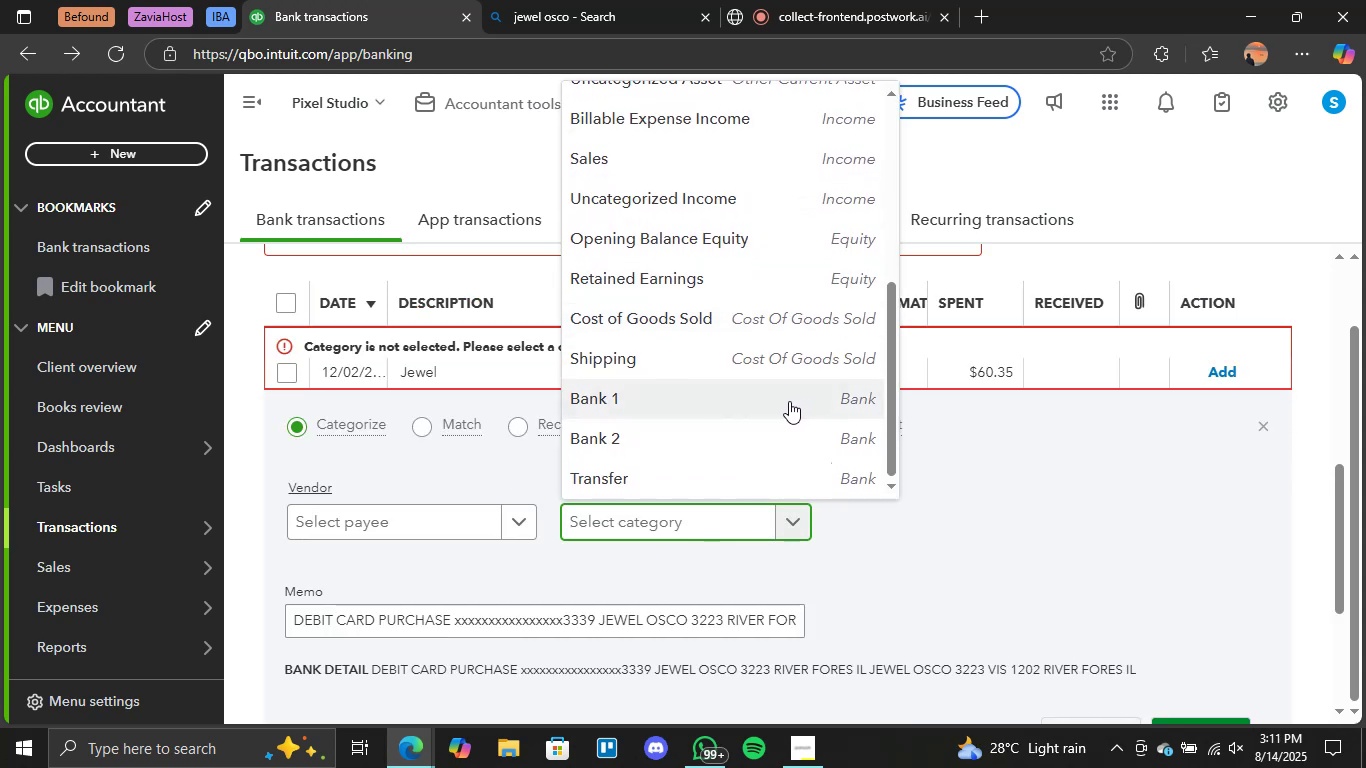 
scroll: coordinate [667, 238], scroll_direction: up, amount: 2.0
 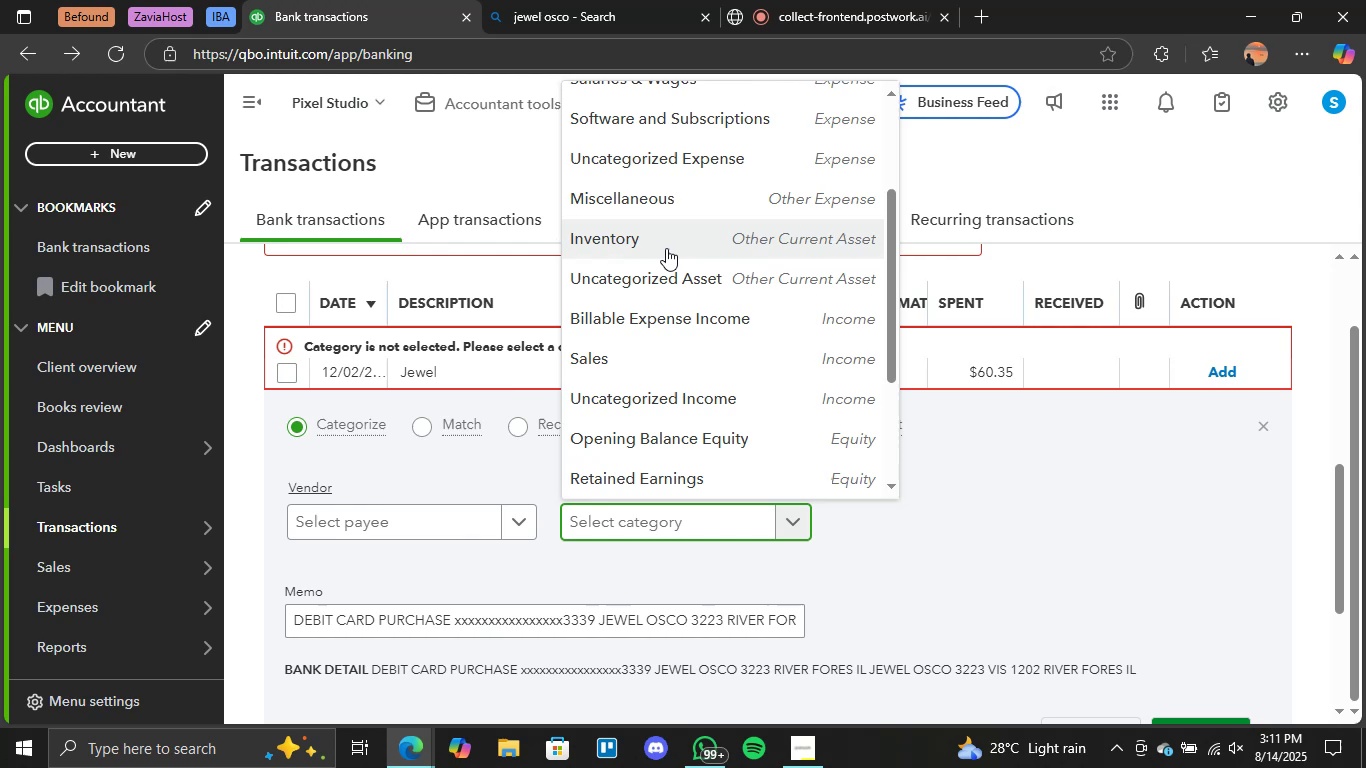 
left_click([702, 239])
 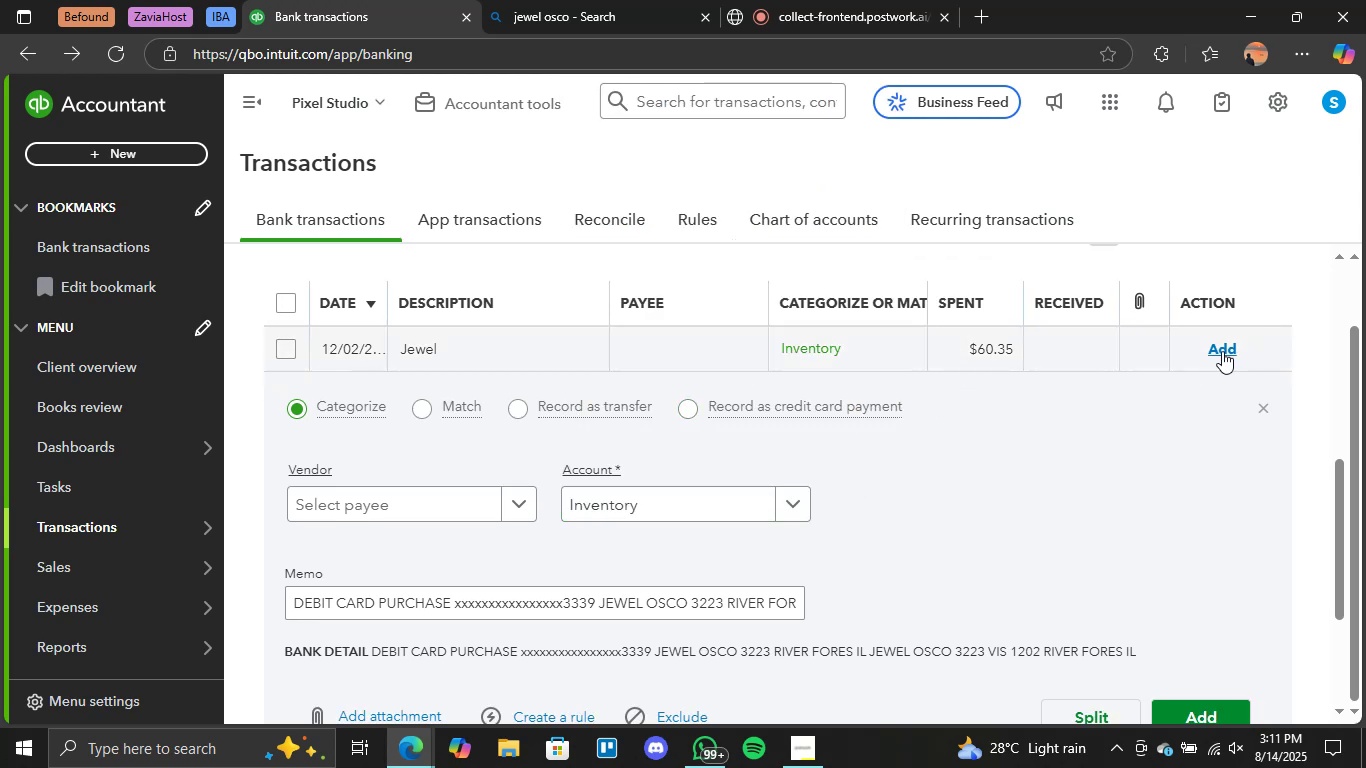 
wait(5.14)
 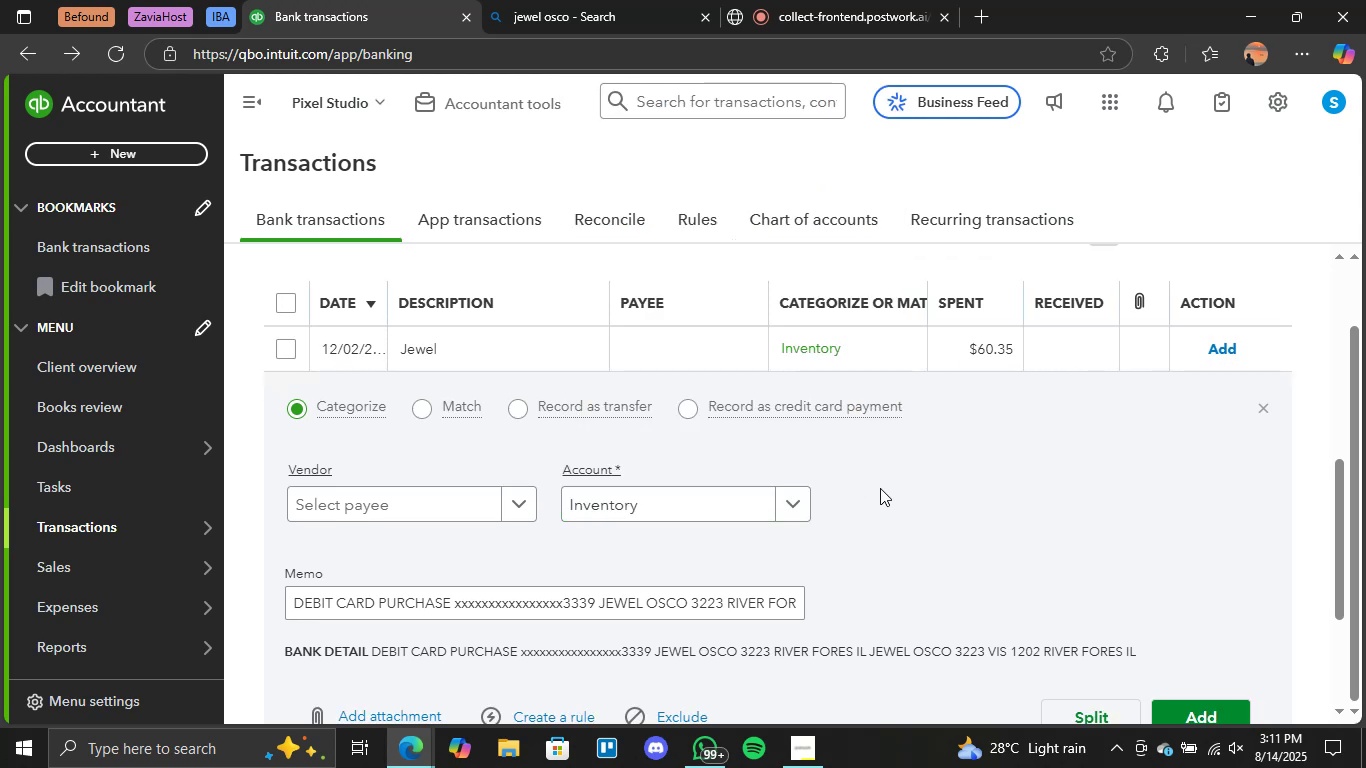 
left_click([1225, 351])
 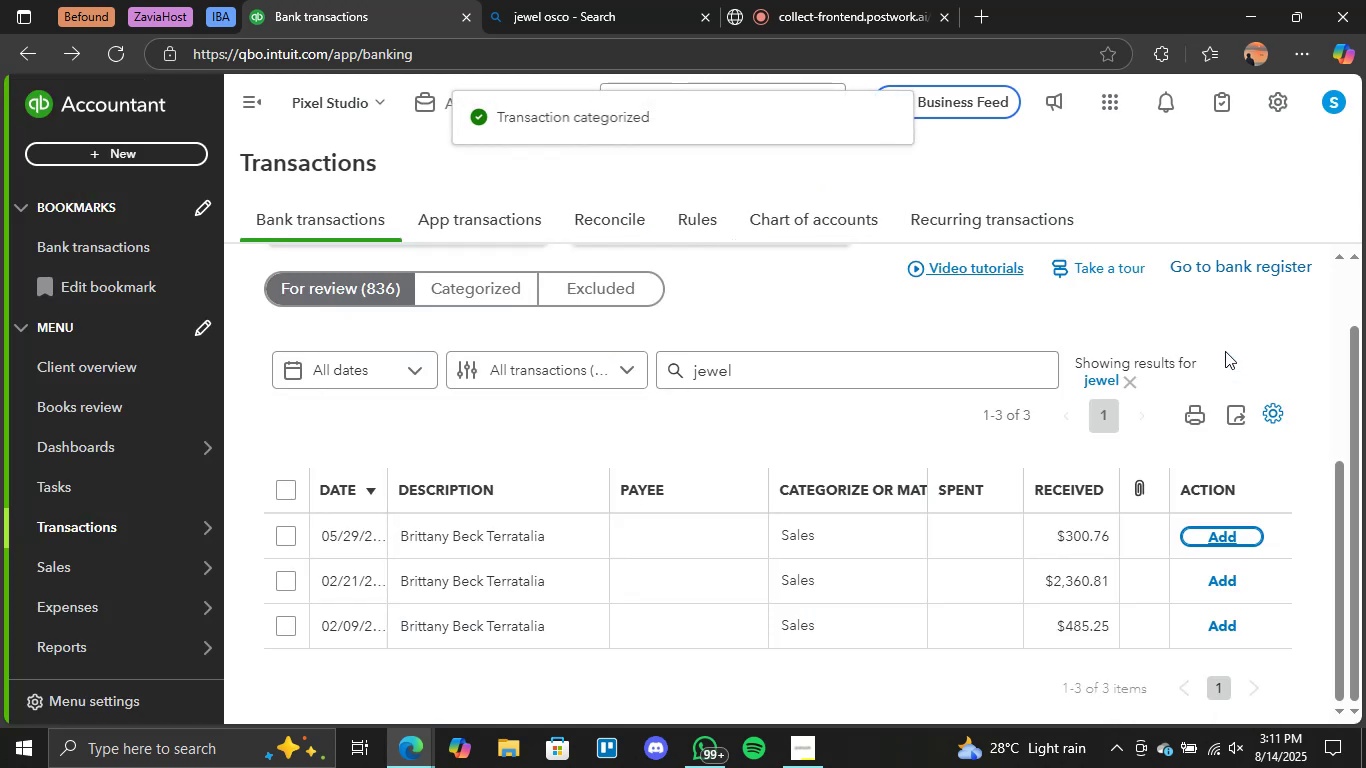 
scroll: coordinate [726, 433], scroll_direction: down, amount: 2.0
 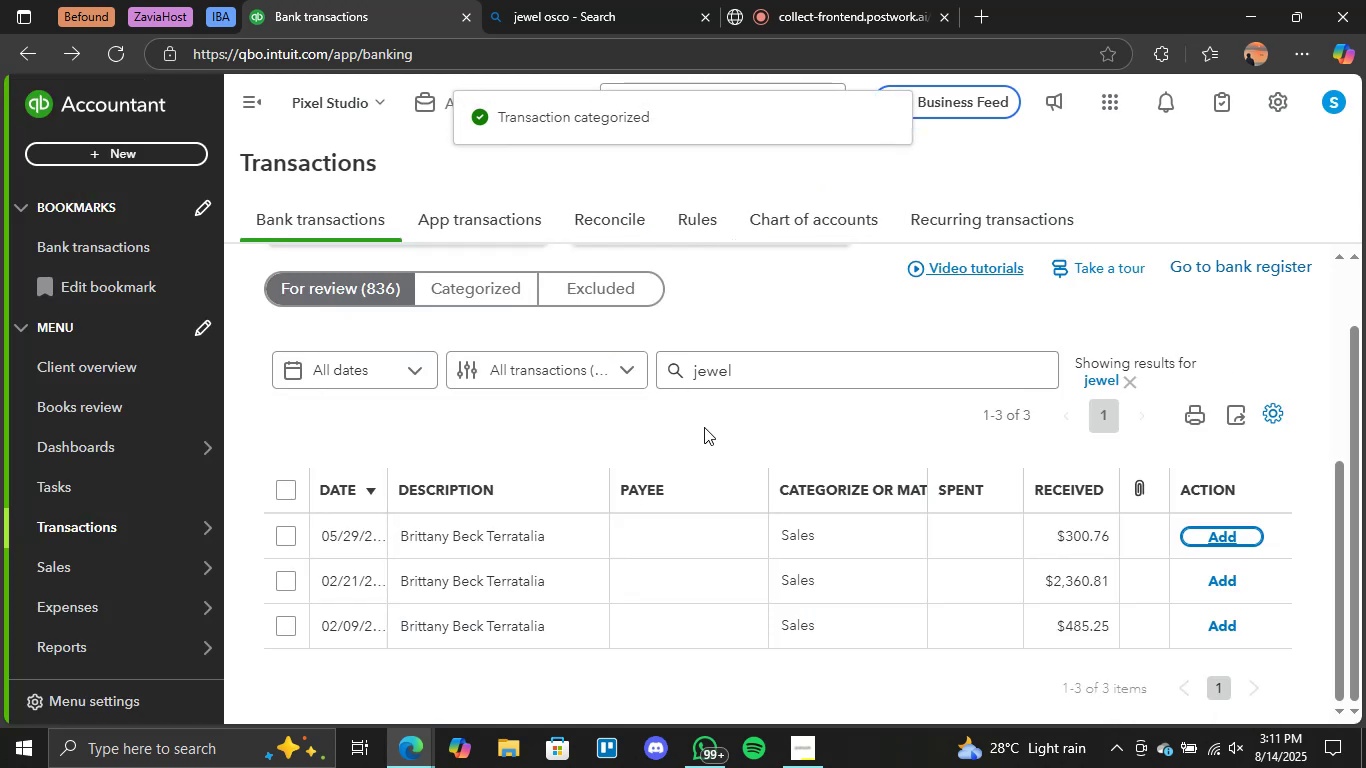 
left_click([685, 426])
 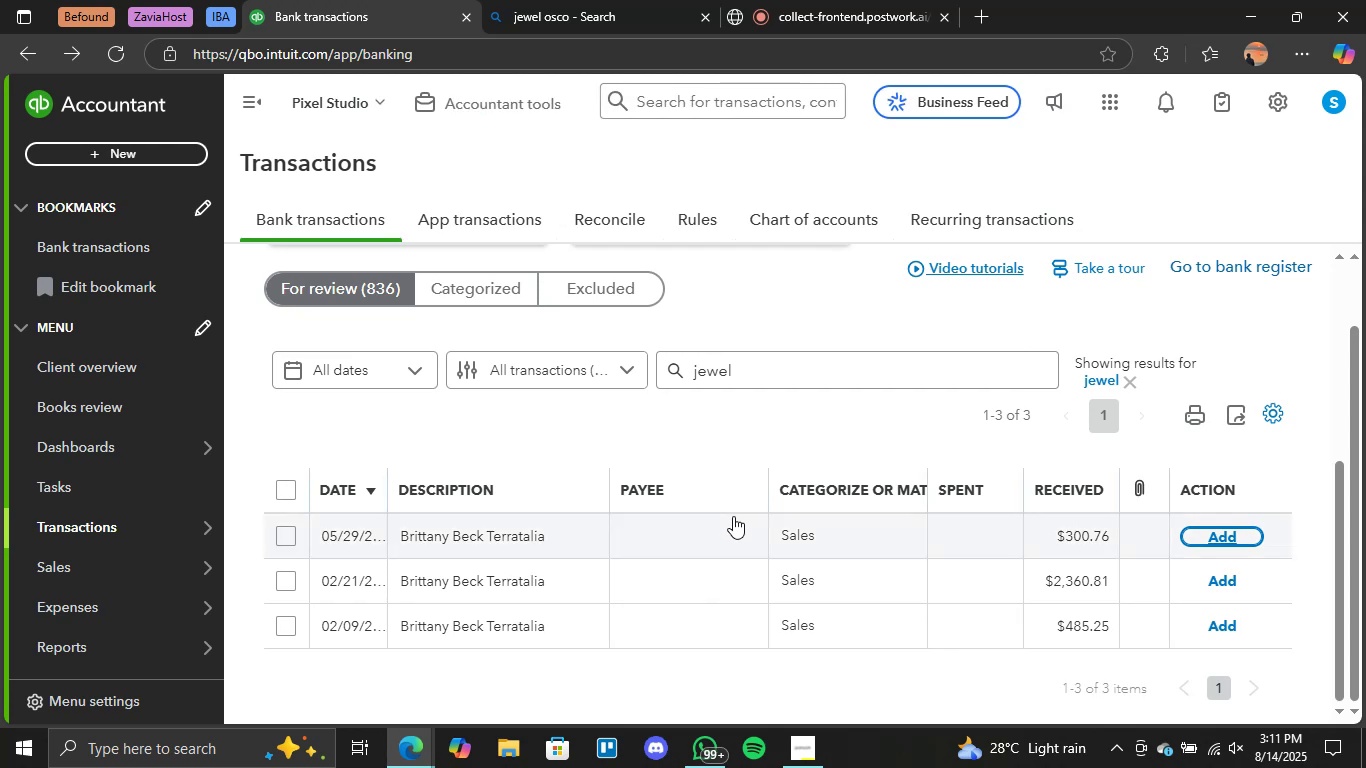 
wait(6.44)
 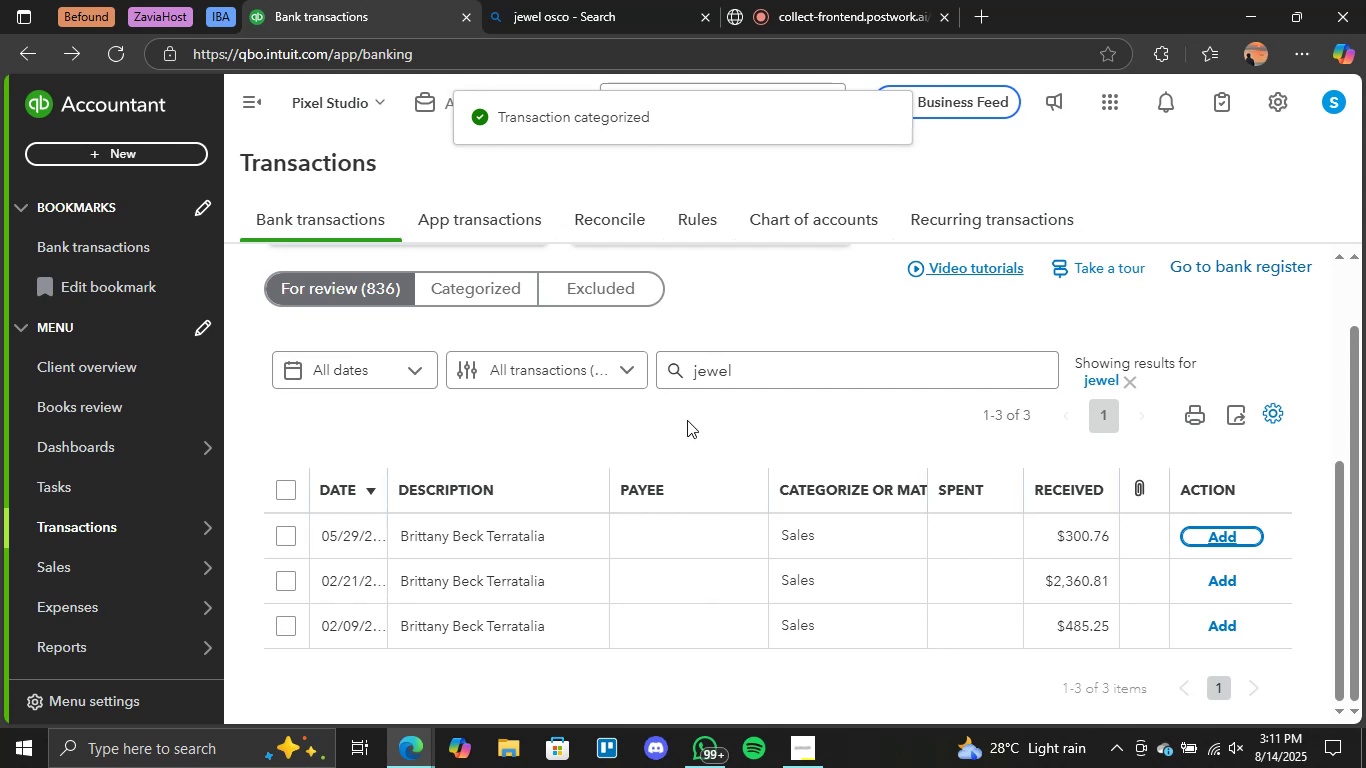 
left_click([471, 527])
 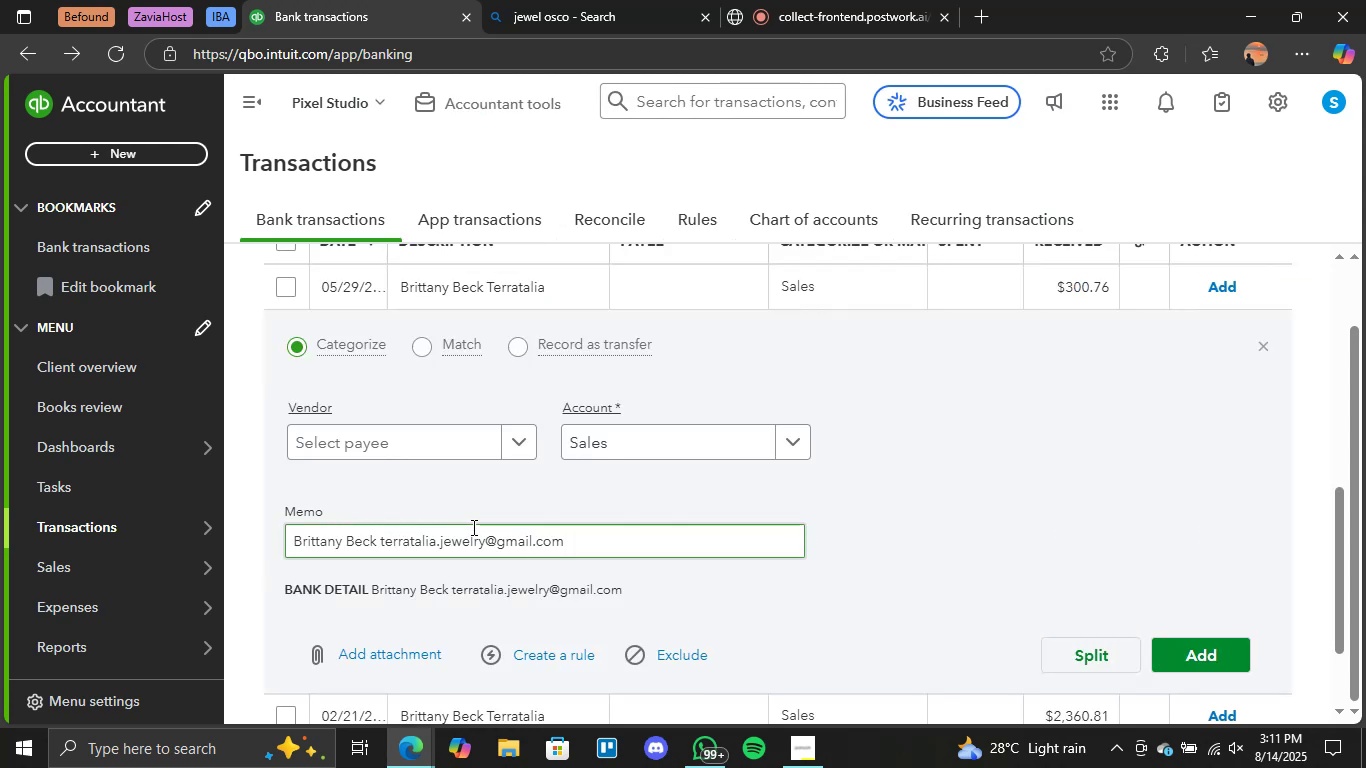 
scroll: coordinate [642, 505], scroll_direction: down, amount: 1.0
 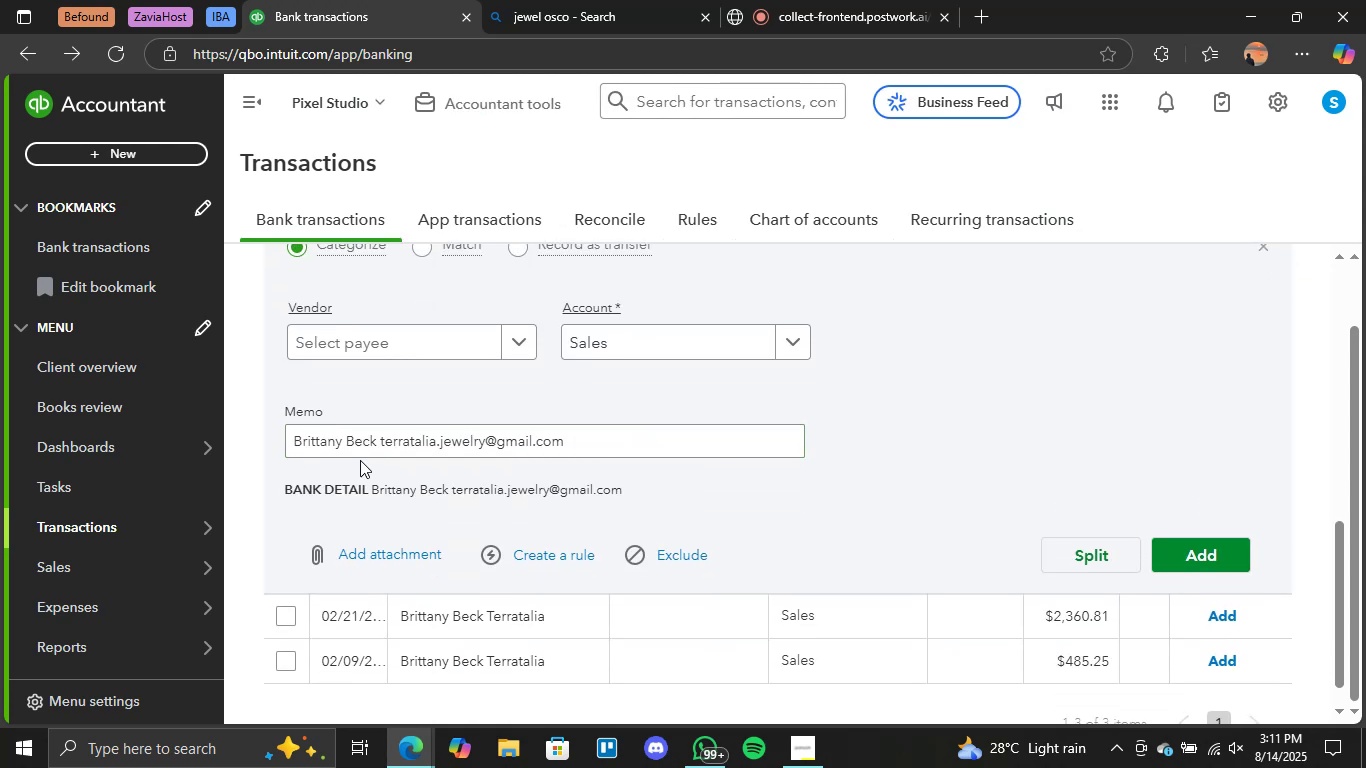 
scroll: coordinate [801, 449], scroll_direction: up, amount: 2.0
 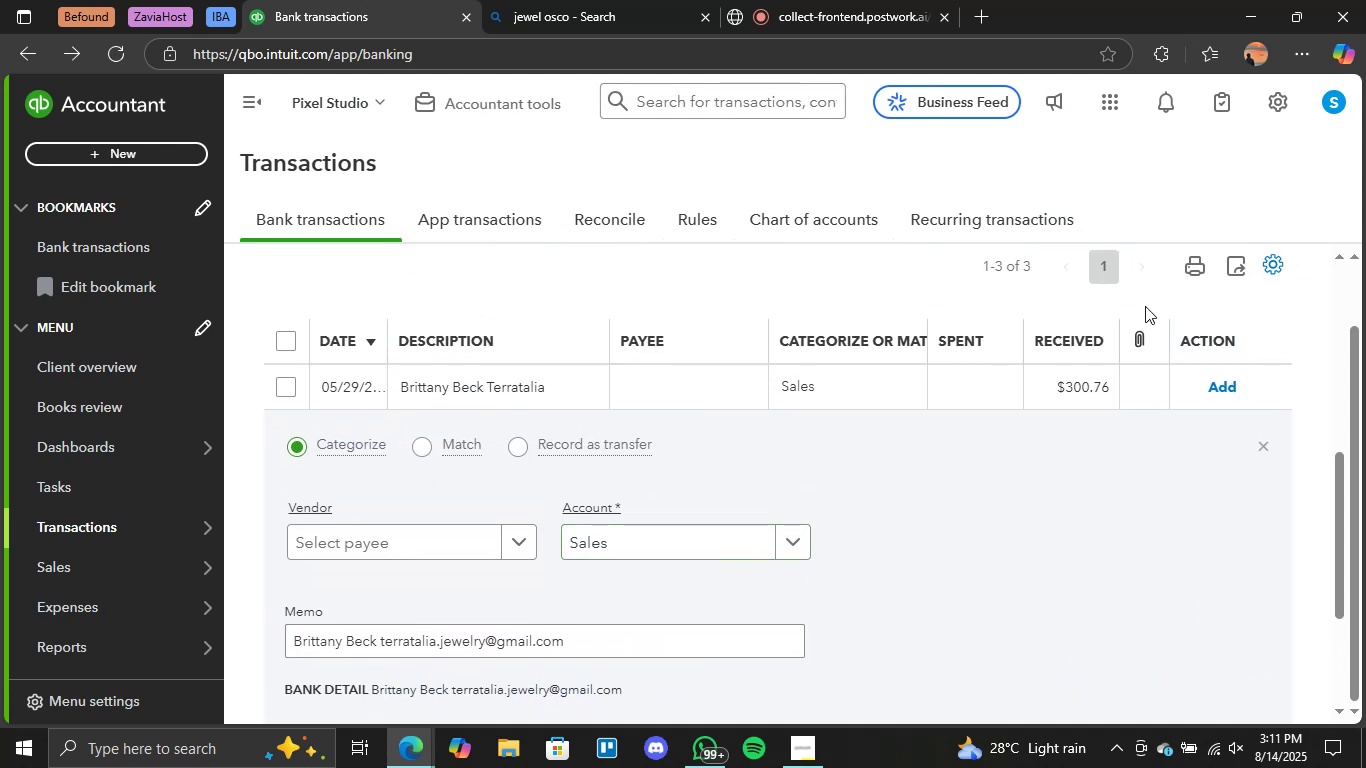 
scroll: coordinate [931, 445], scroll_direction: down, amount: 1.0
 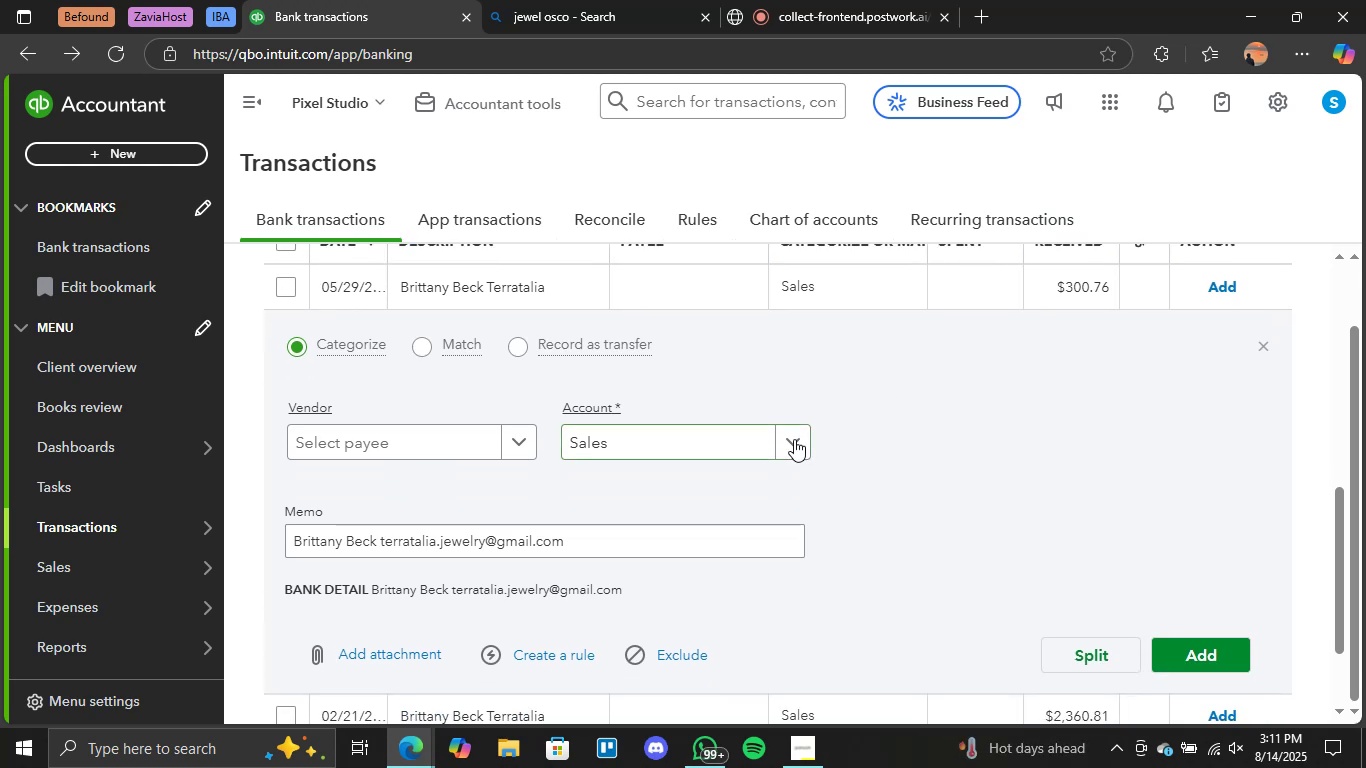 
left_click([794, 439])
 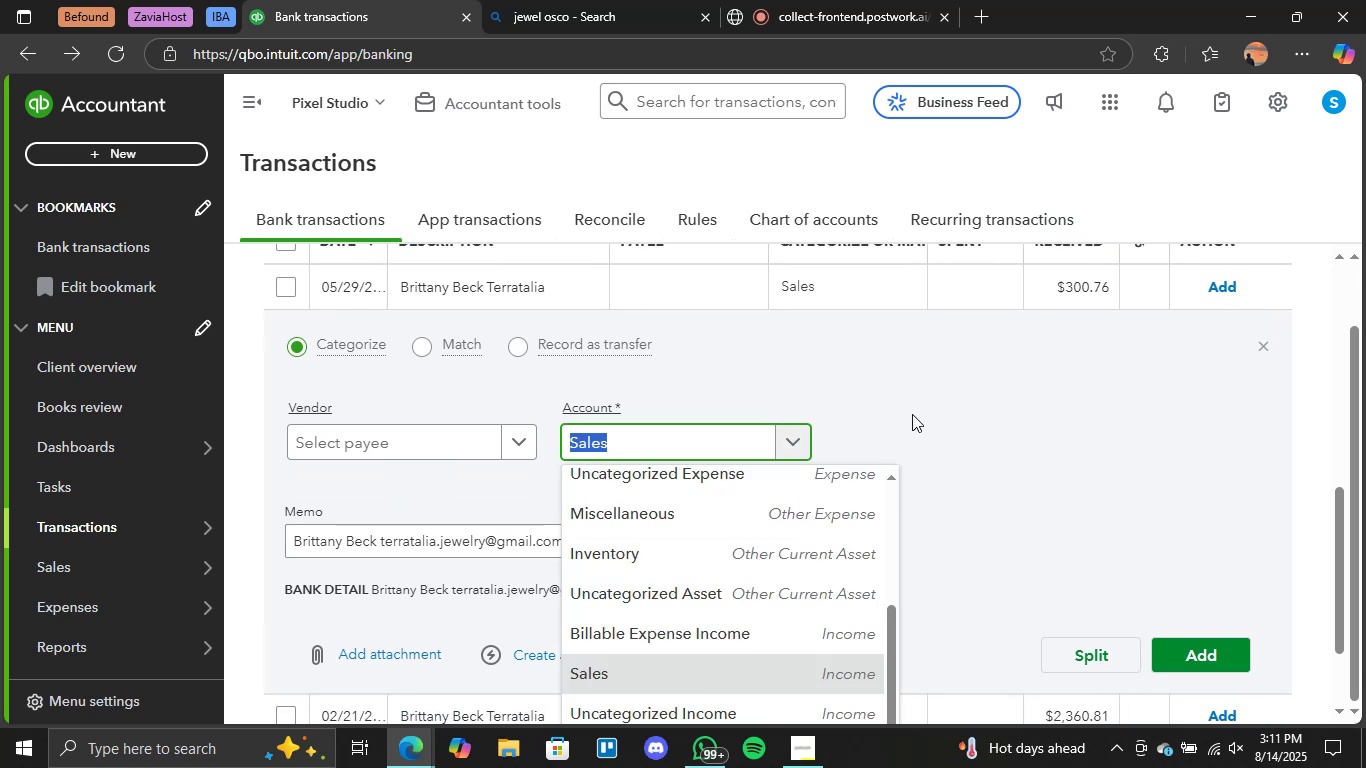 
left_click([904, 413])
 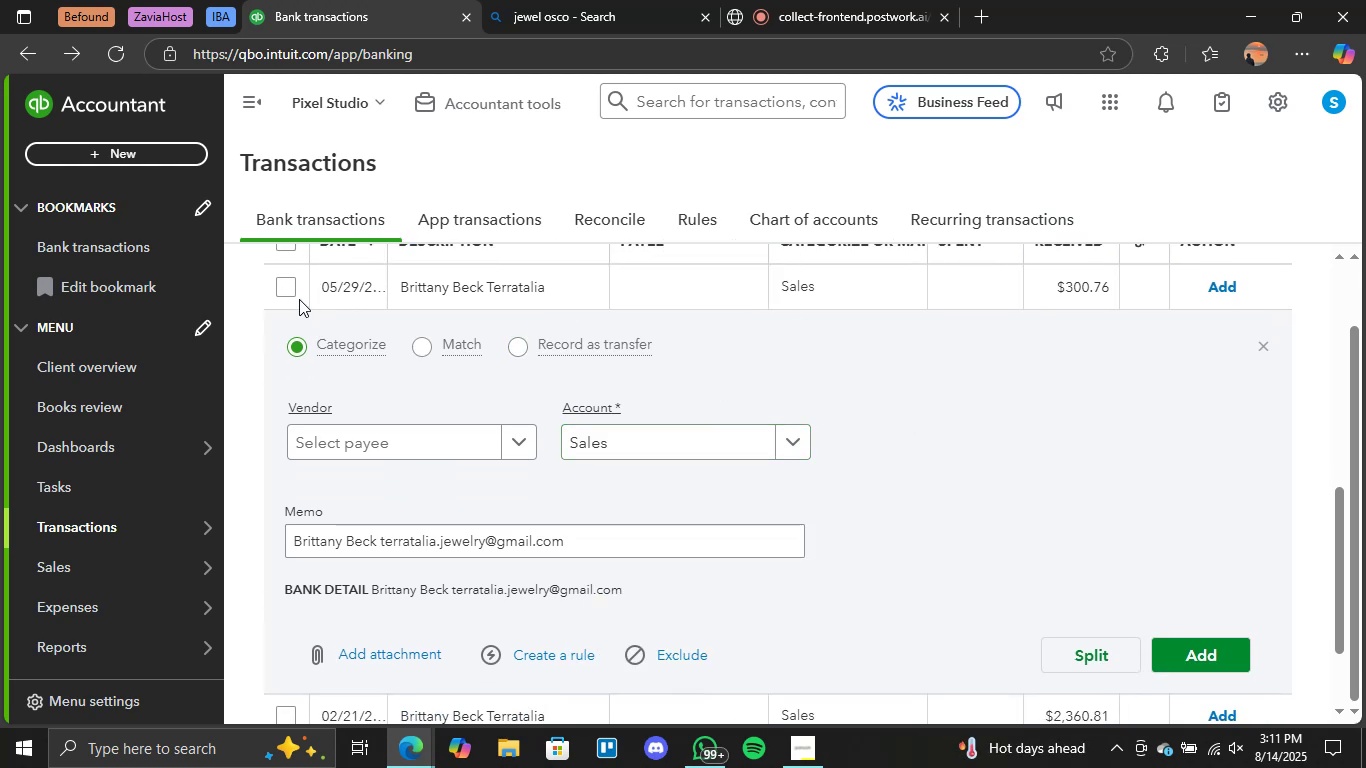 
left_click([282, 284])
 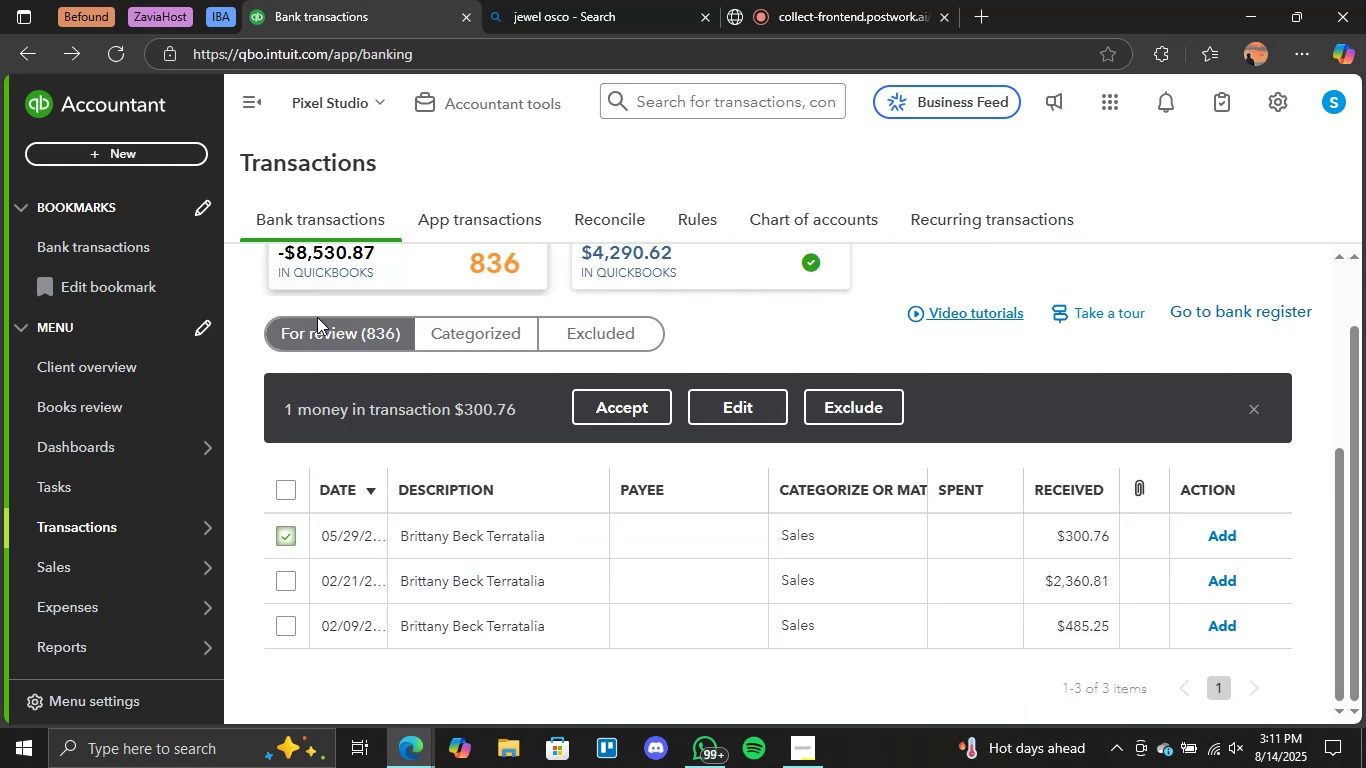 
scroll: coordinate [335, 336], scroll_direction: down, amount: 2.0
 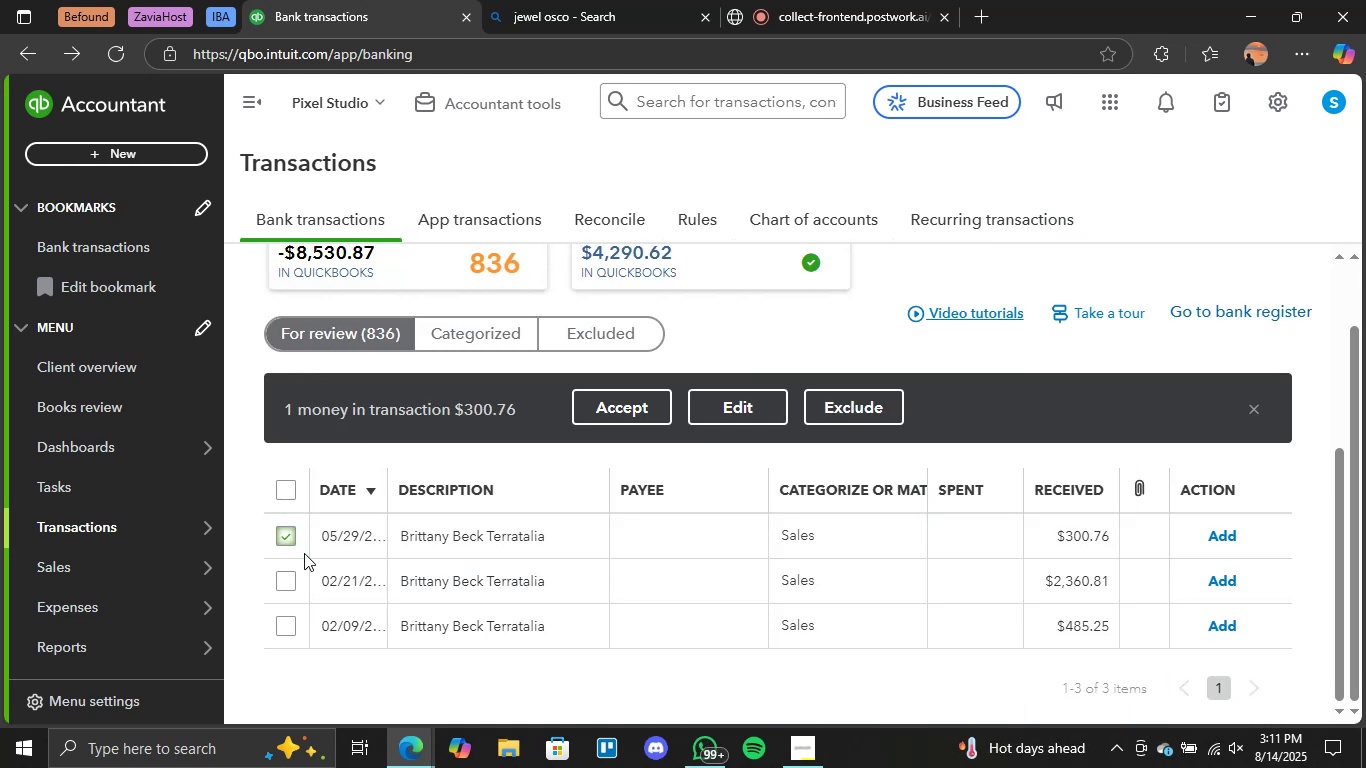 
left_click([293, 570])
 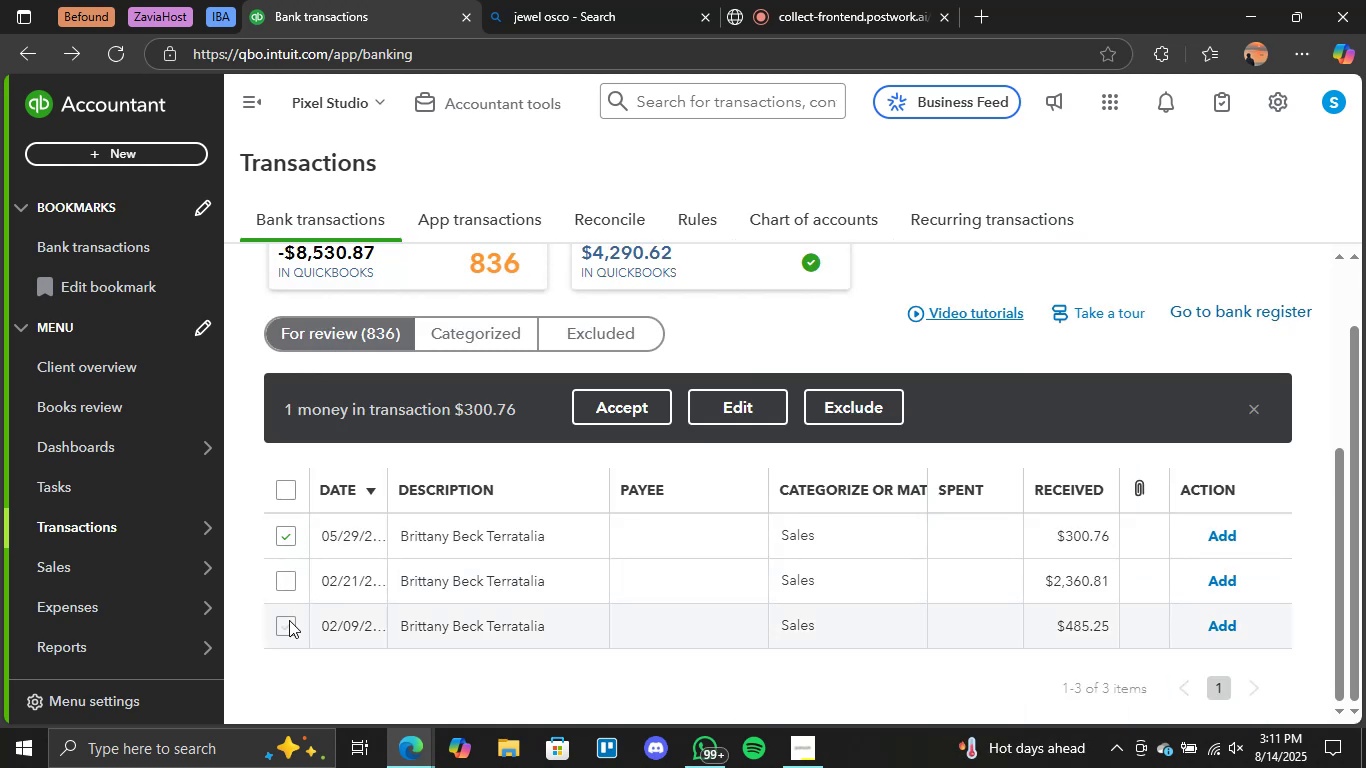 
double_click([288, 628])
 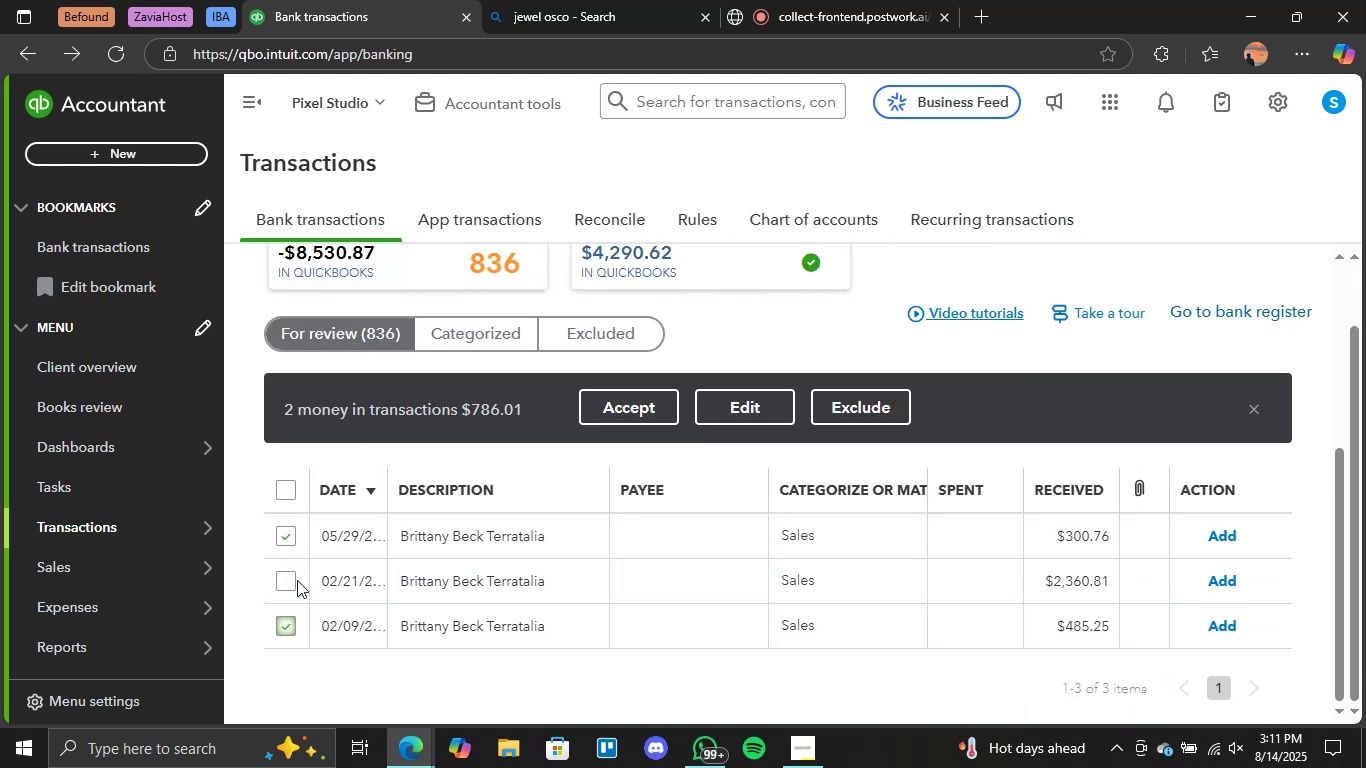 
triple_click([296, 578])
 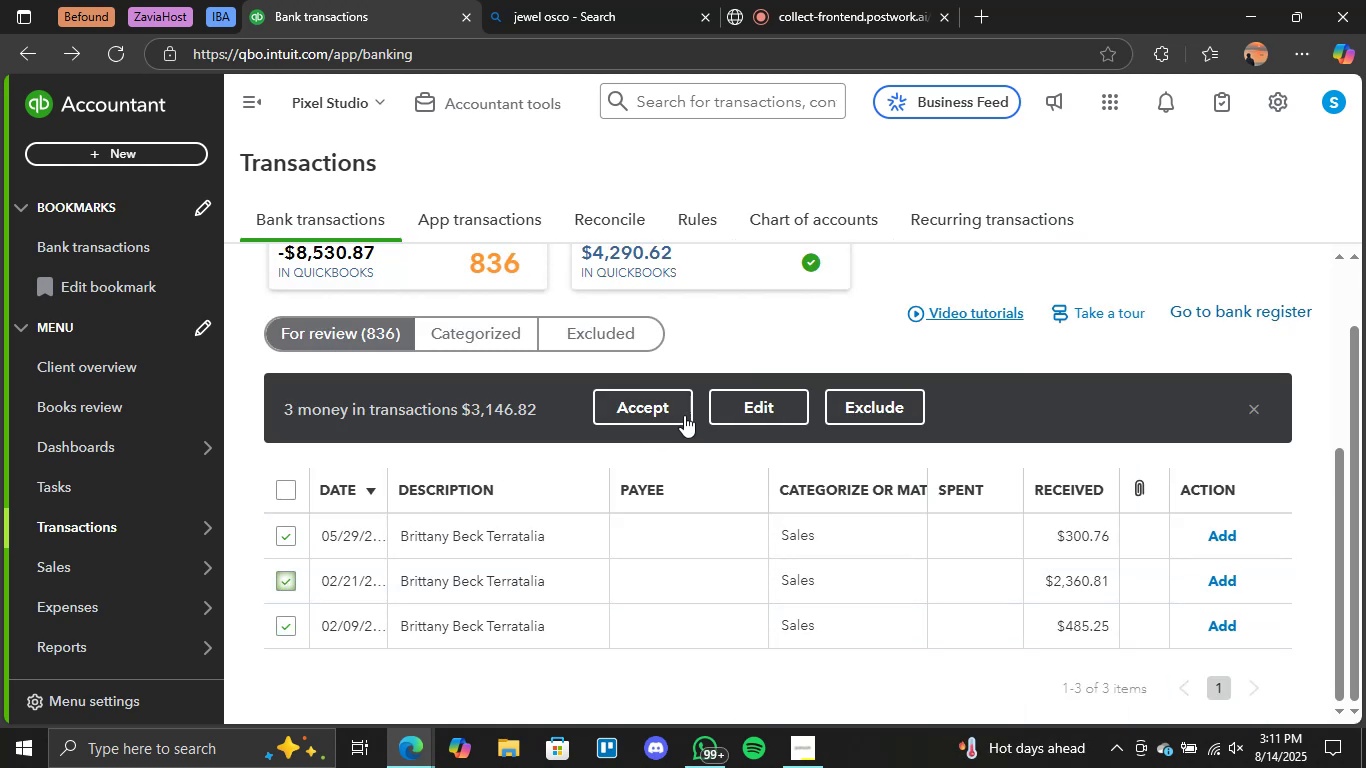 
left_click([639, 401])
 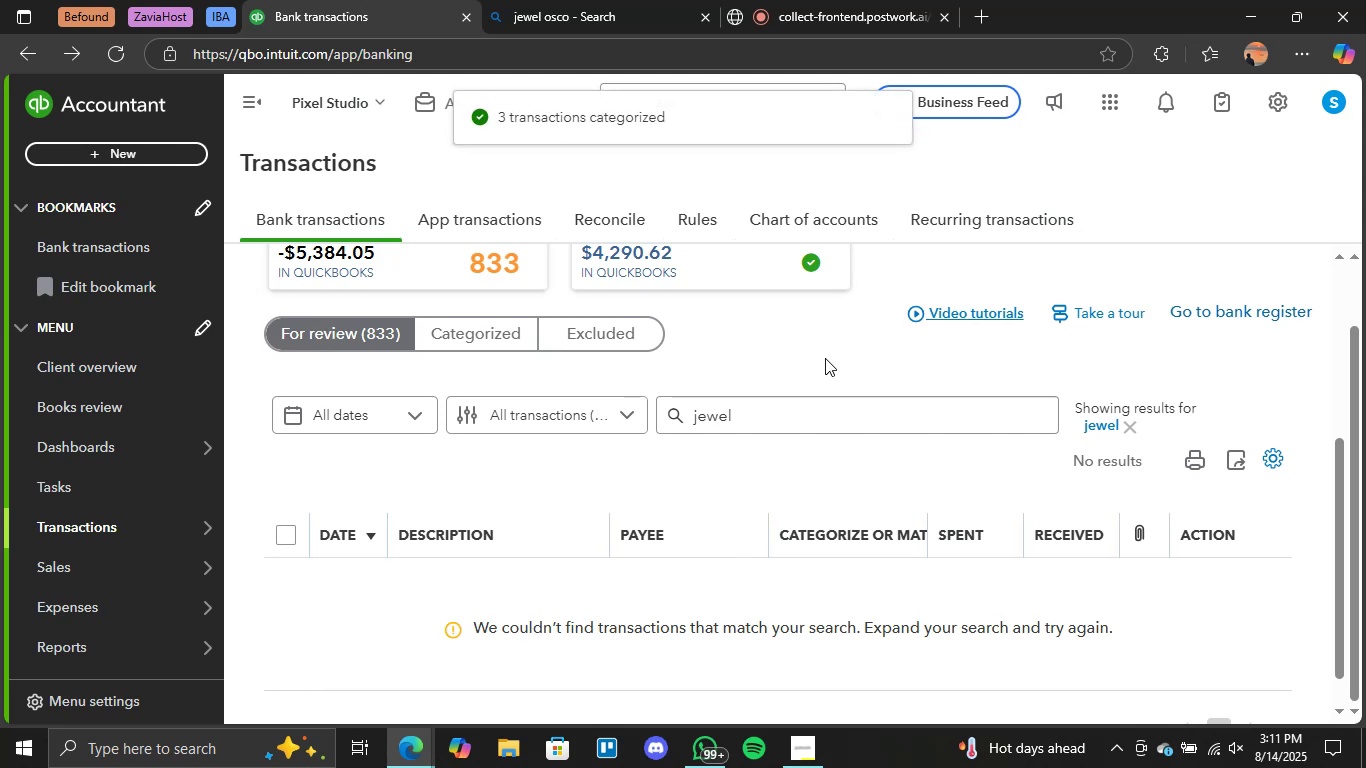 
wait(6.19)
 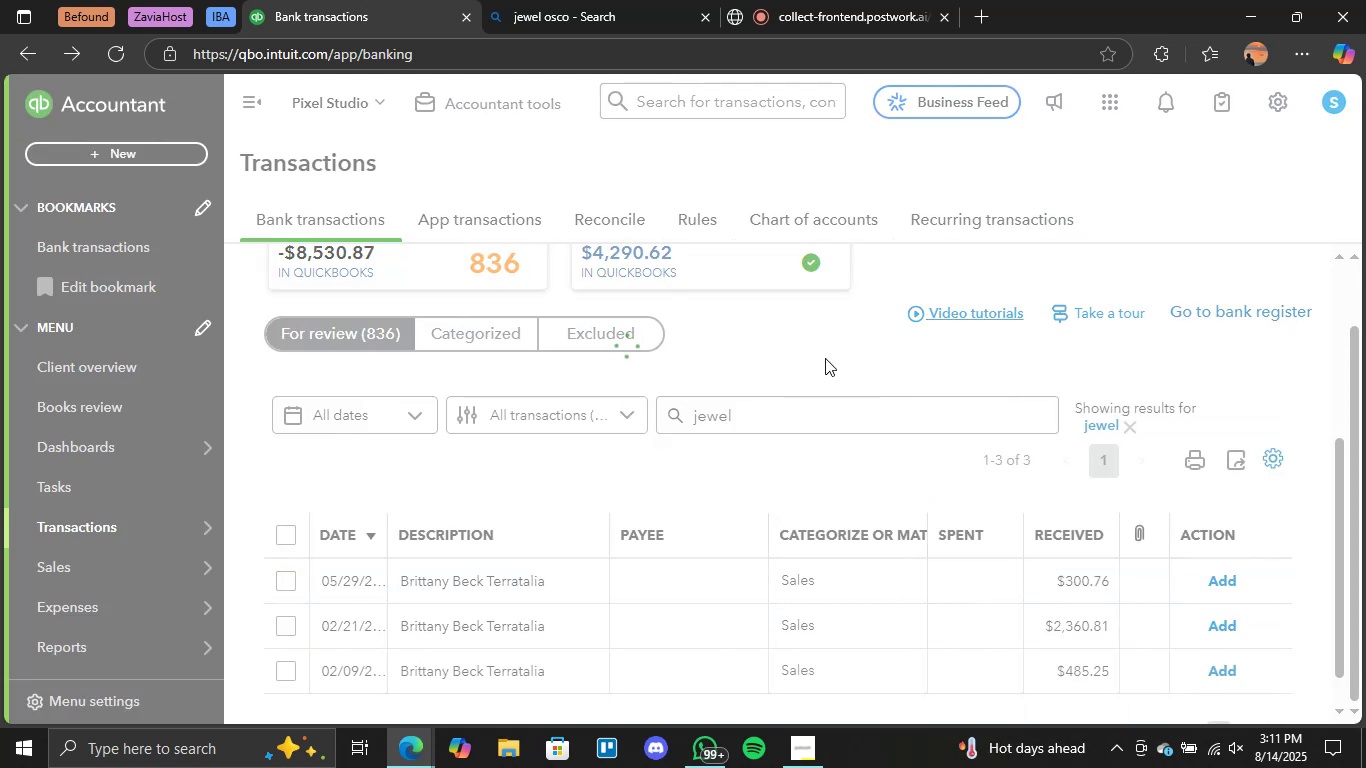 
left_click_drag(start_coordinate=[820, 414], to_coordinate=[620, 434])
 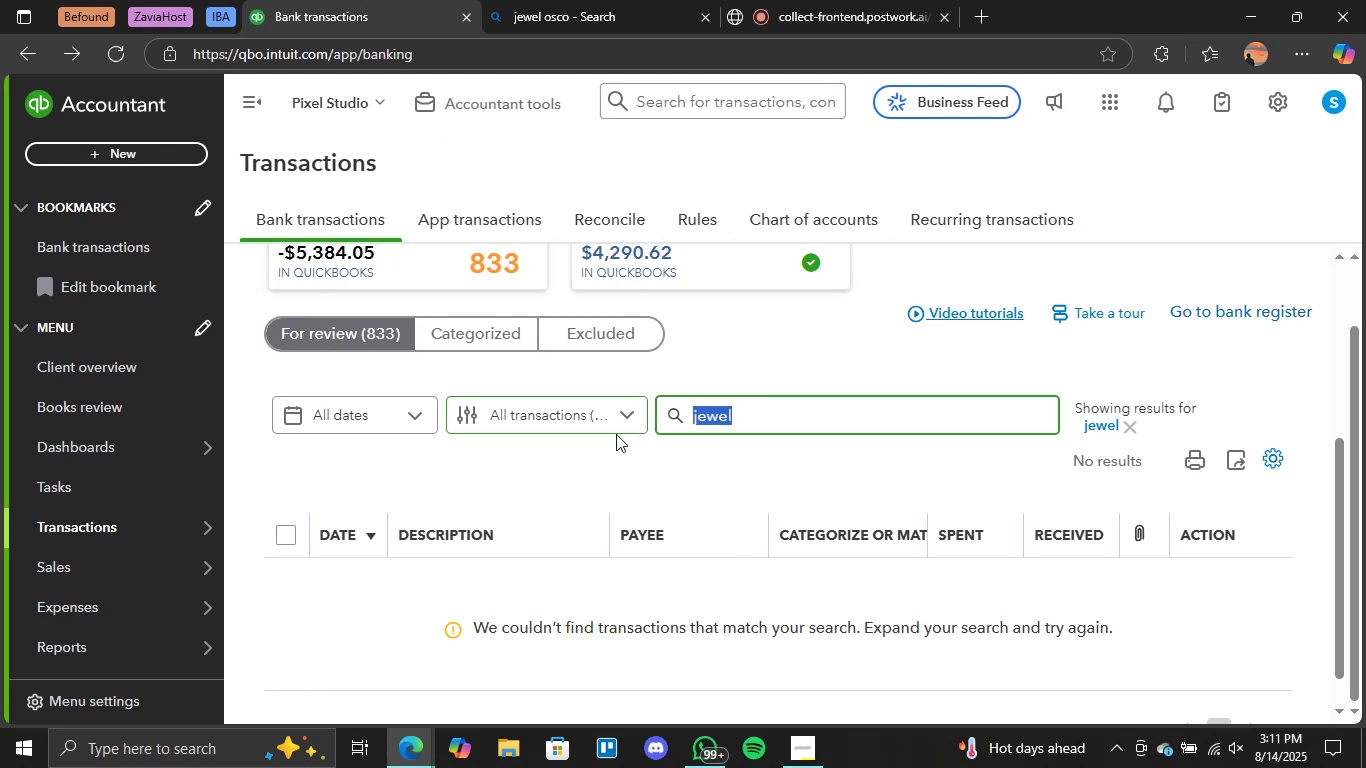 
key(Backspace)
 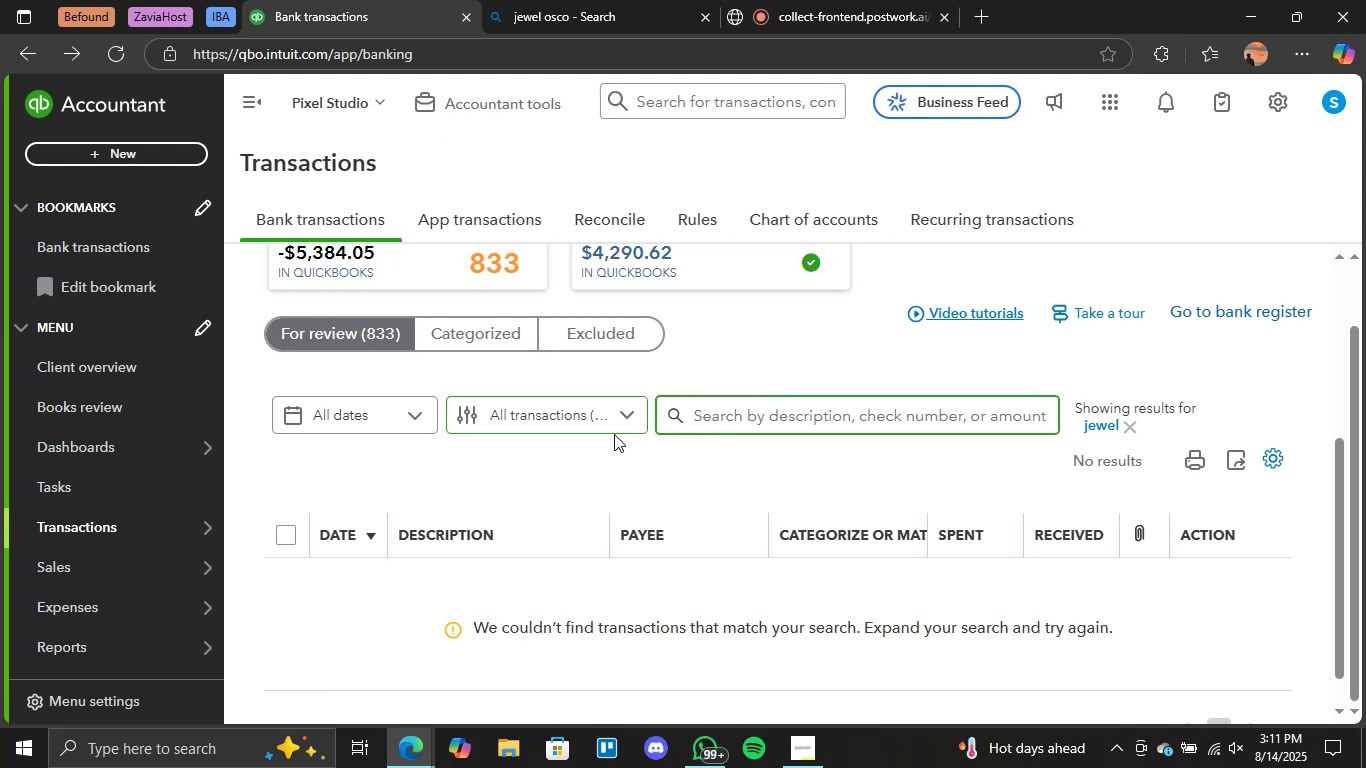 
left_click([390, 340])
 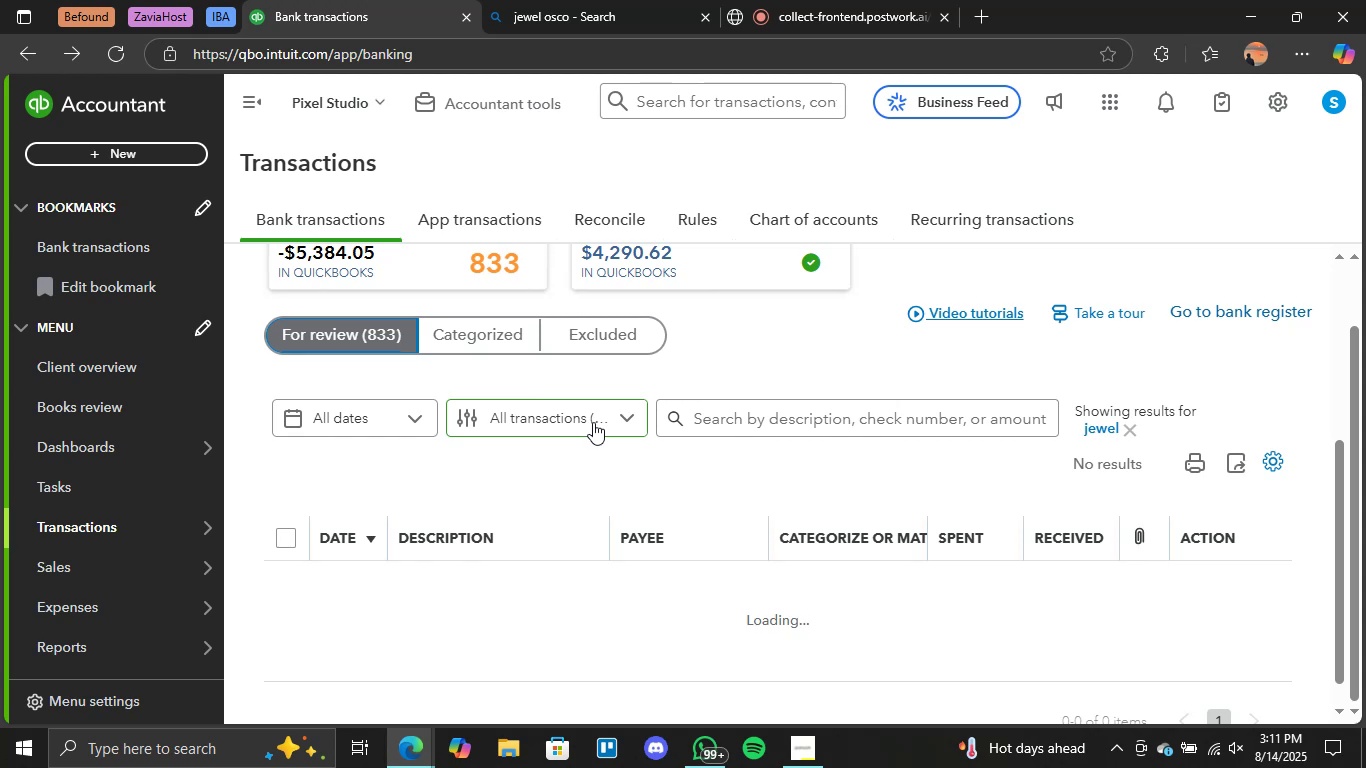 
wait(13.41)
 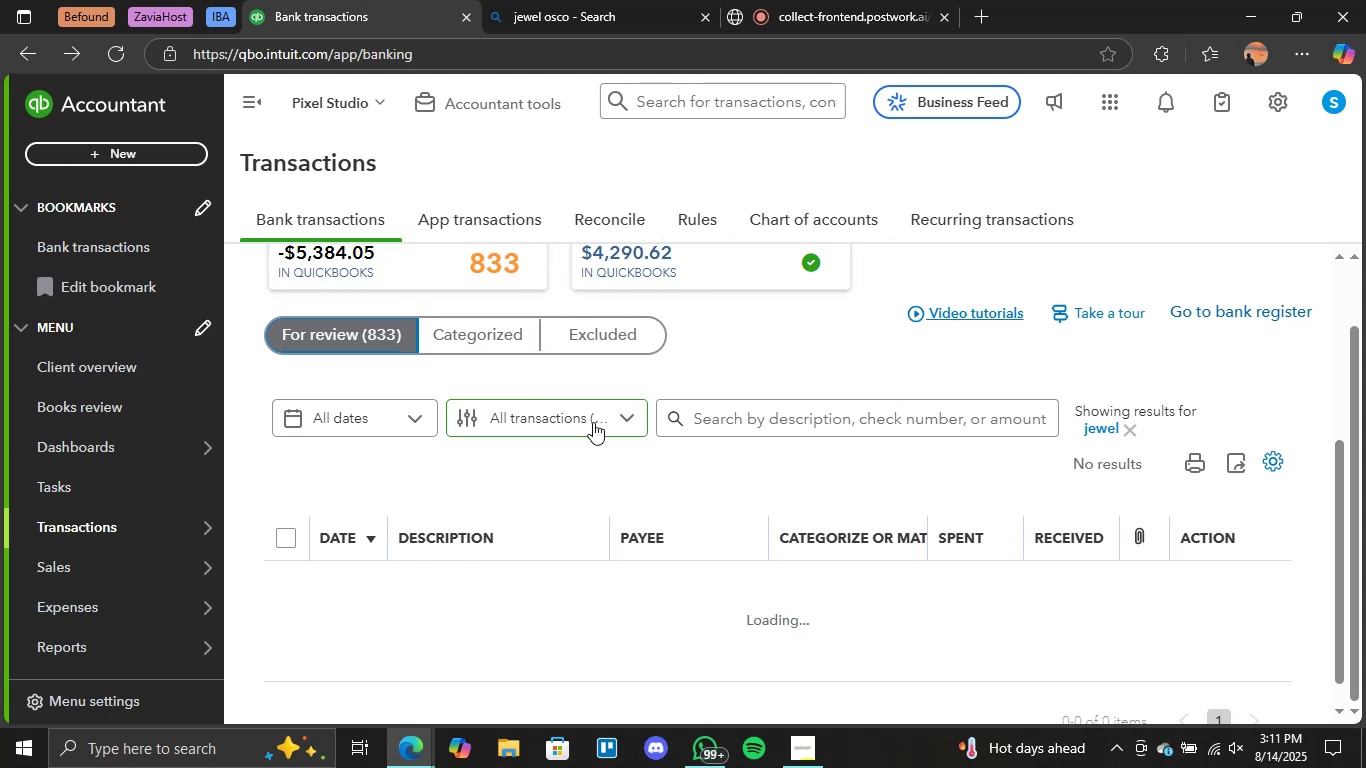 
left_click([787, 19])
 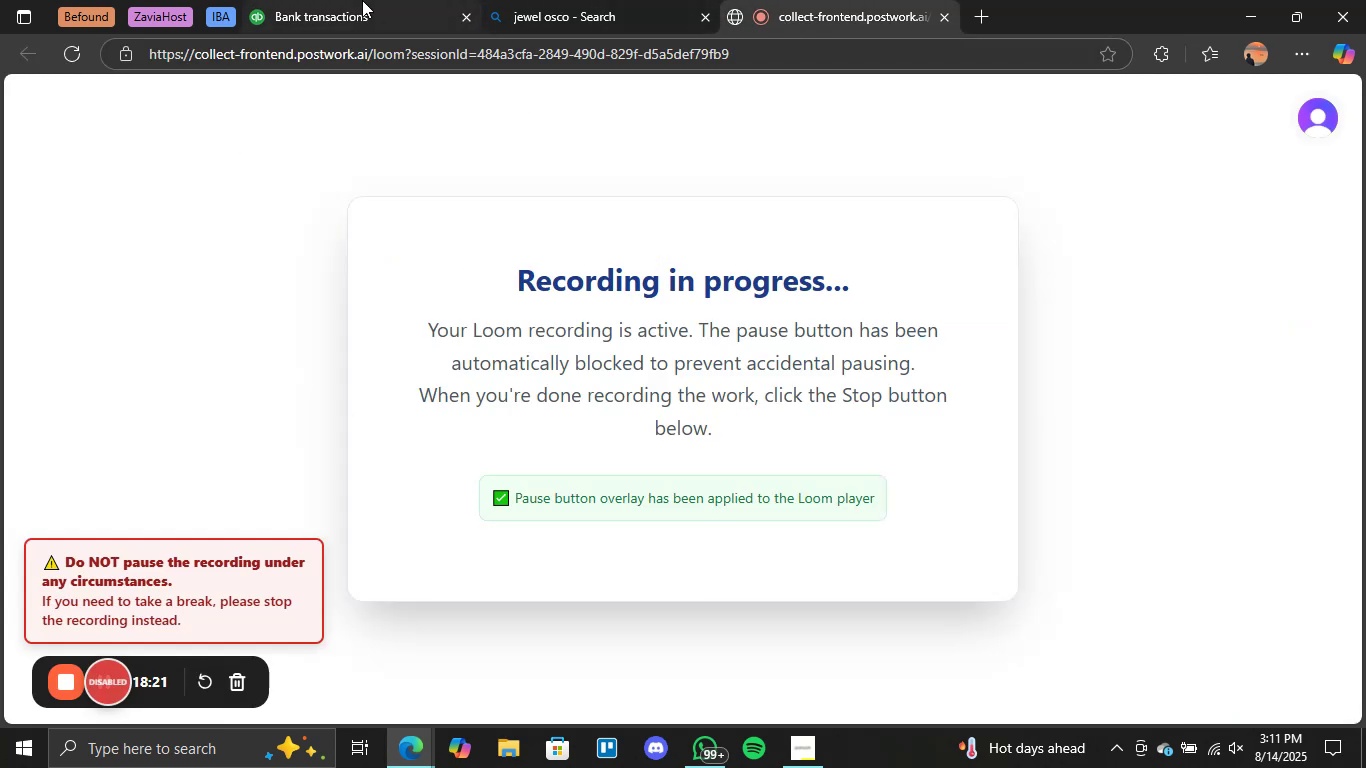 
left_click([360, 0])
 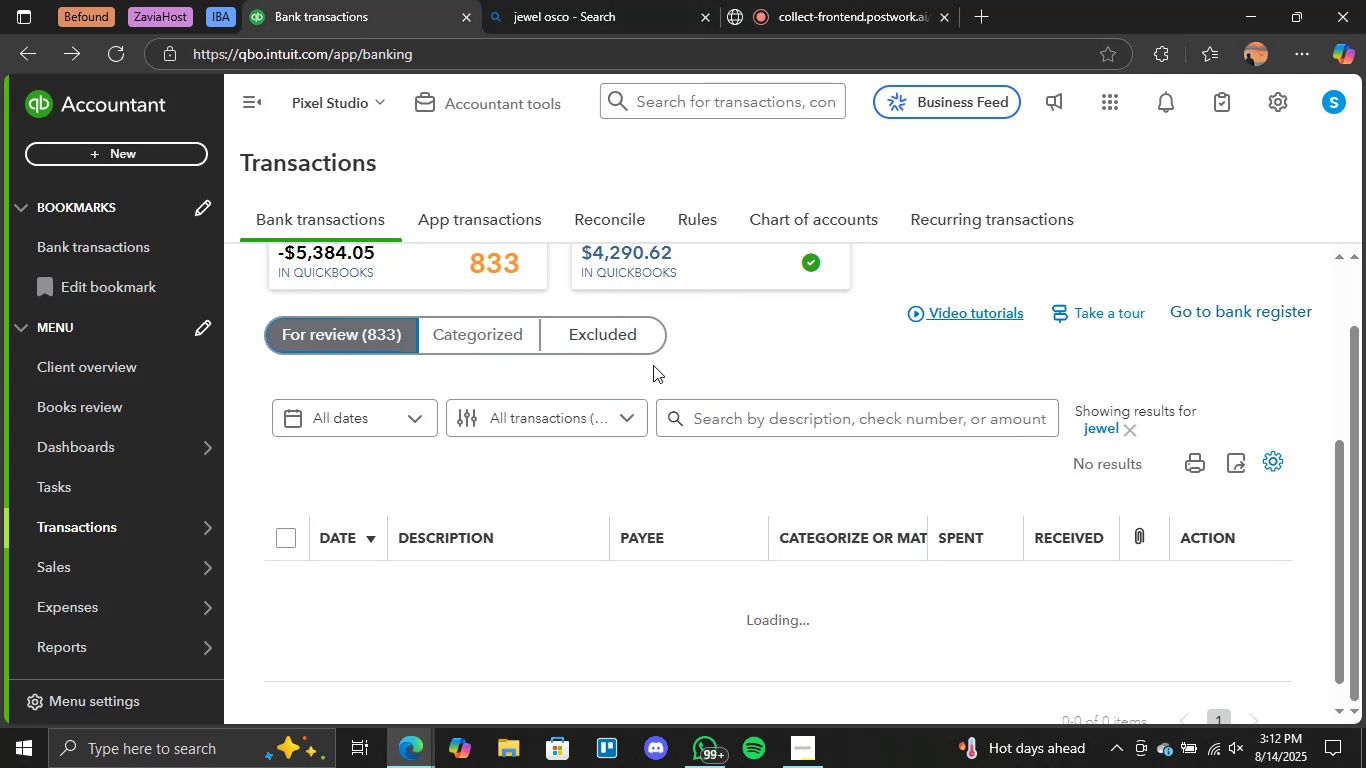 
scroll: coordinate [650, 395], scroll_direction: none, amount: 0.0
 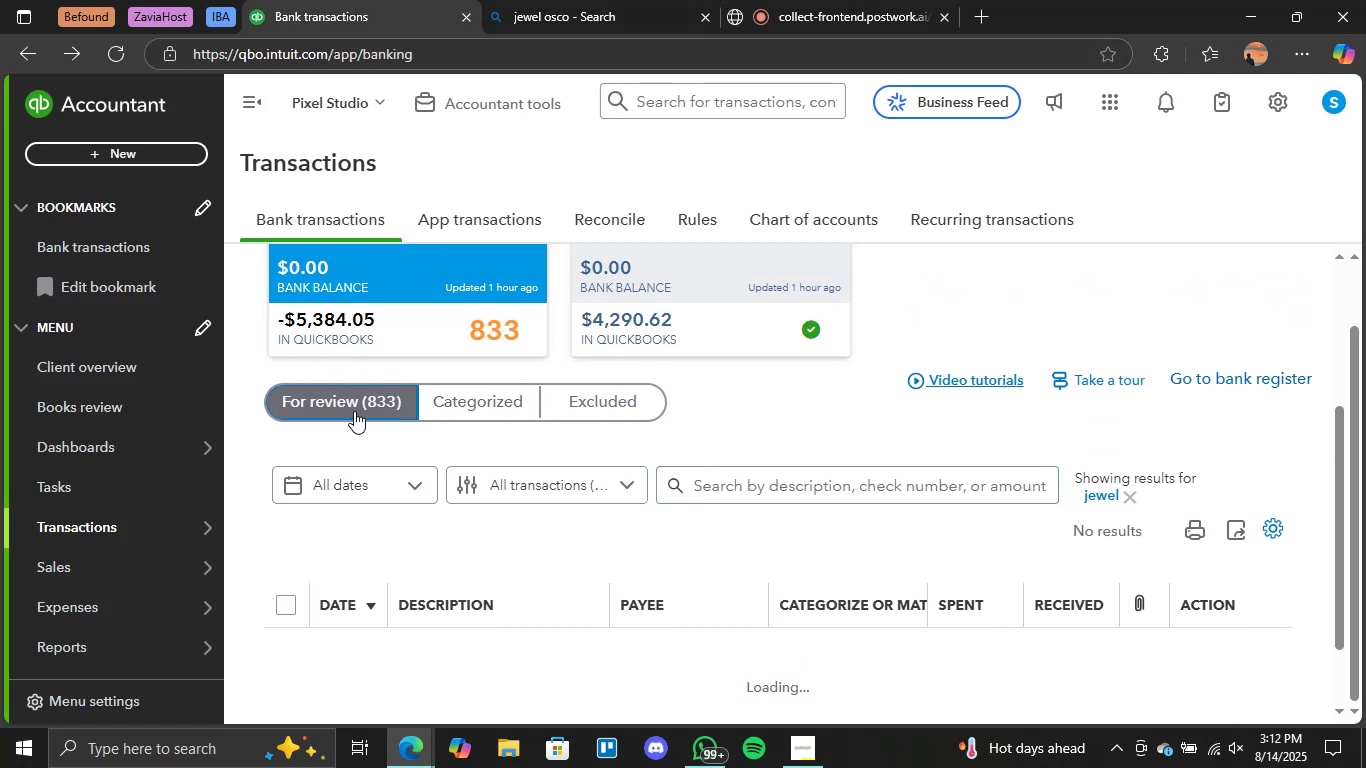 
left_click([338, 409])
 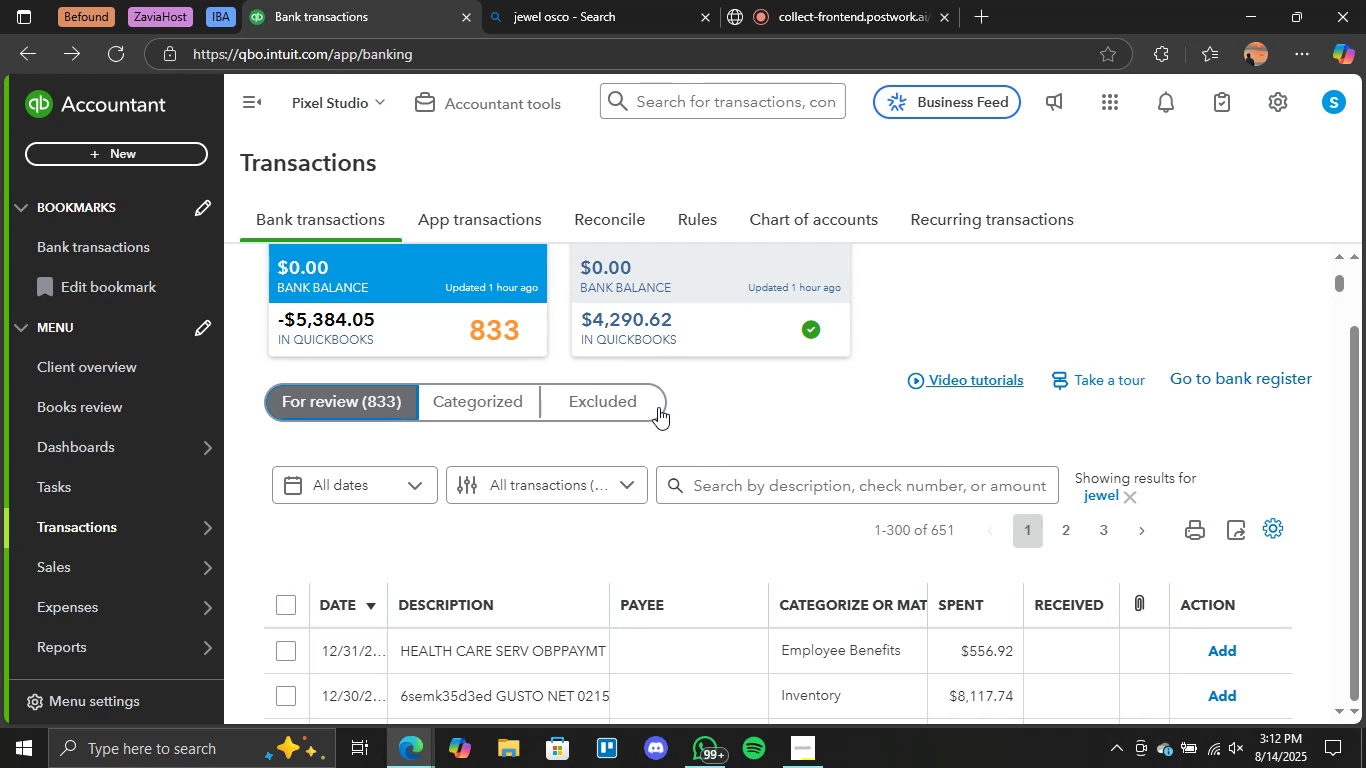 
wait(31.46)
 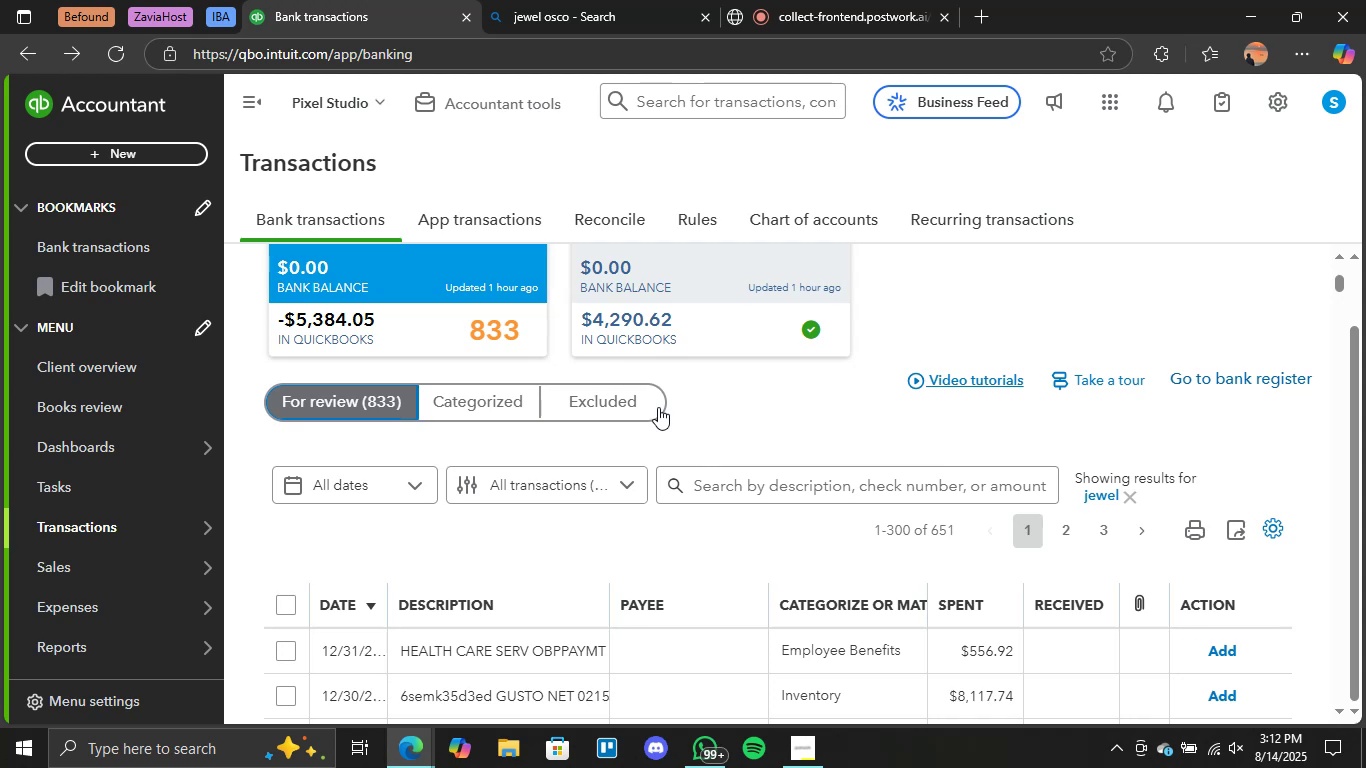 
scroll: coordinate [499, 480], scroll_direction: down, amount: 60.0
 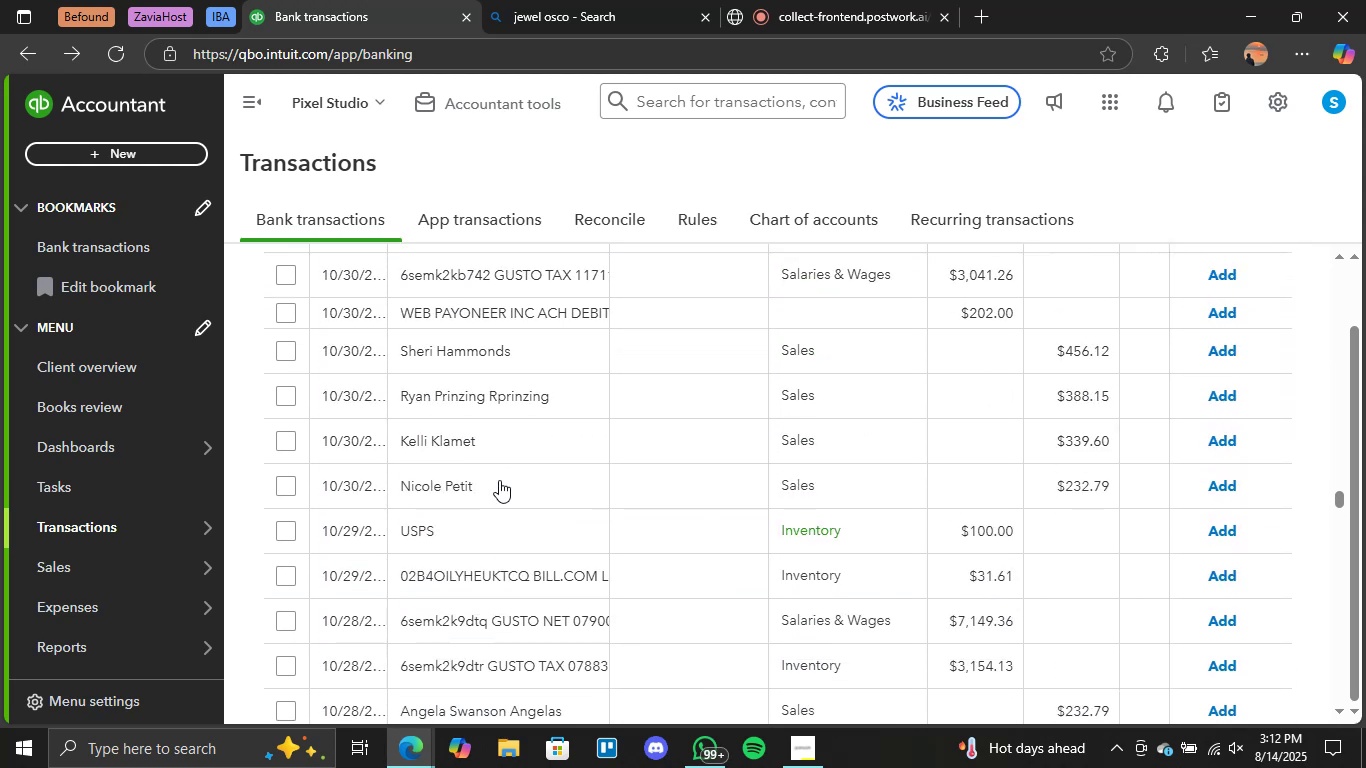 
scroll: coordinate [730, 427], scroll_direction: up, amount: 3.0
 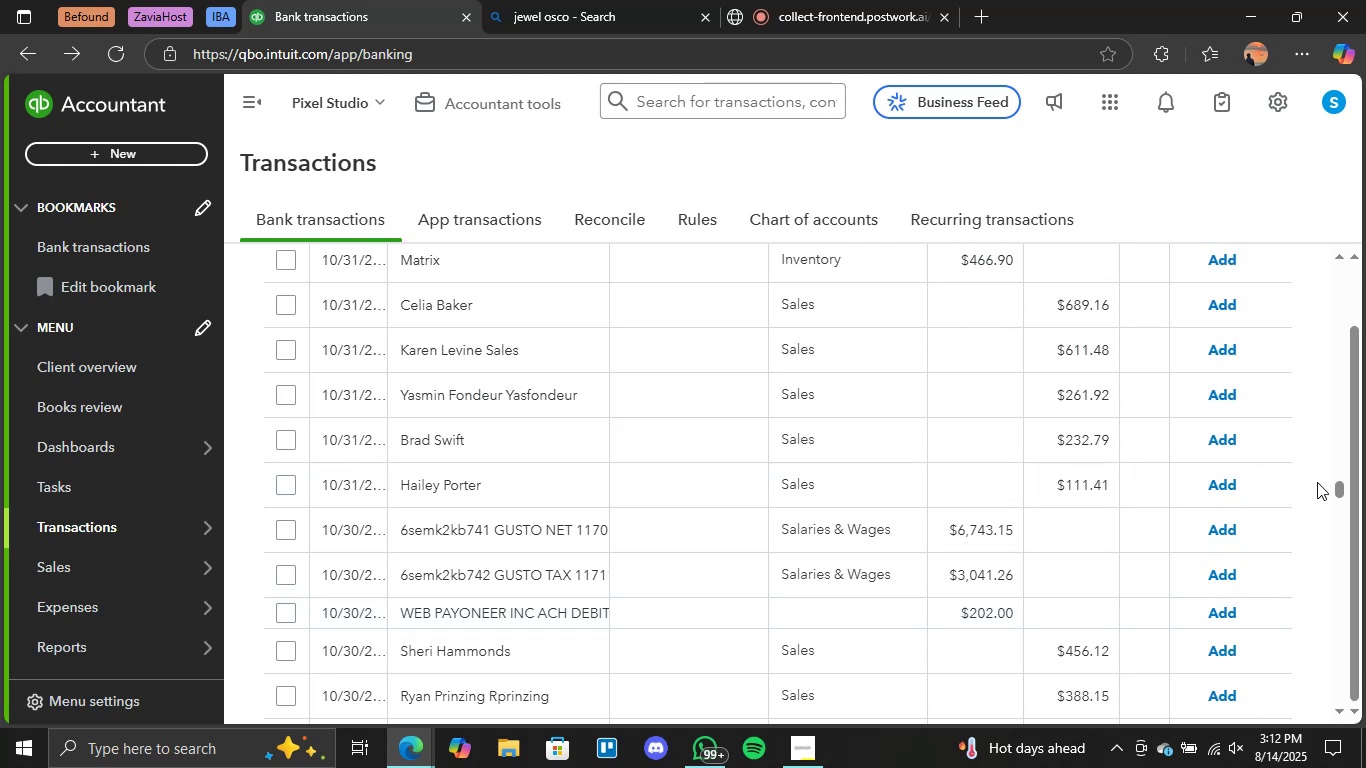 
left_click_drag(start_coordinate=[1339, 489], to_coordinate=[1314, 248])
 